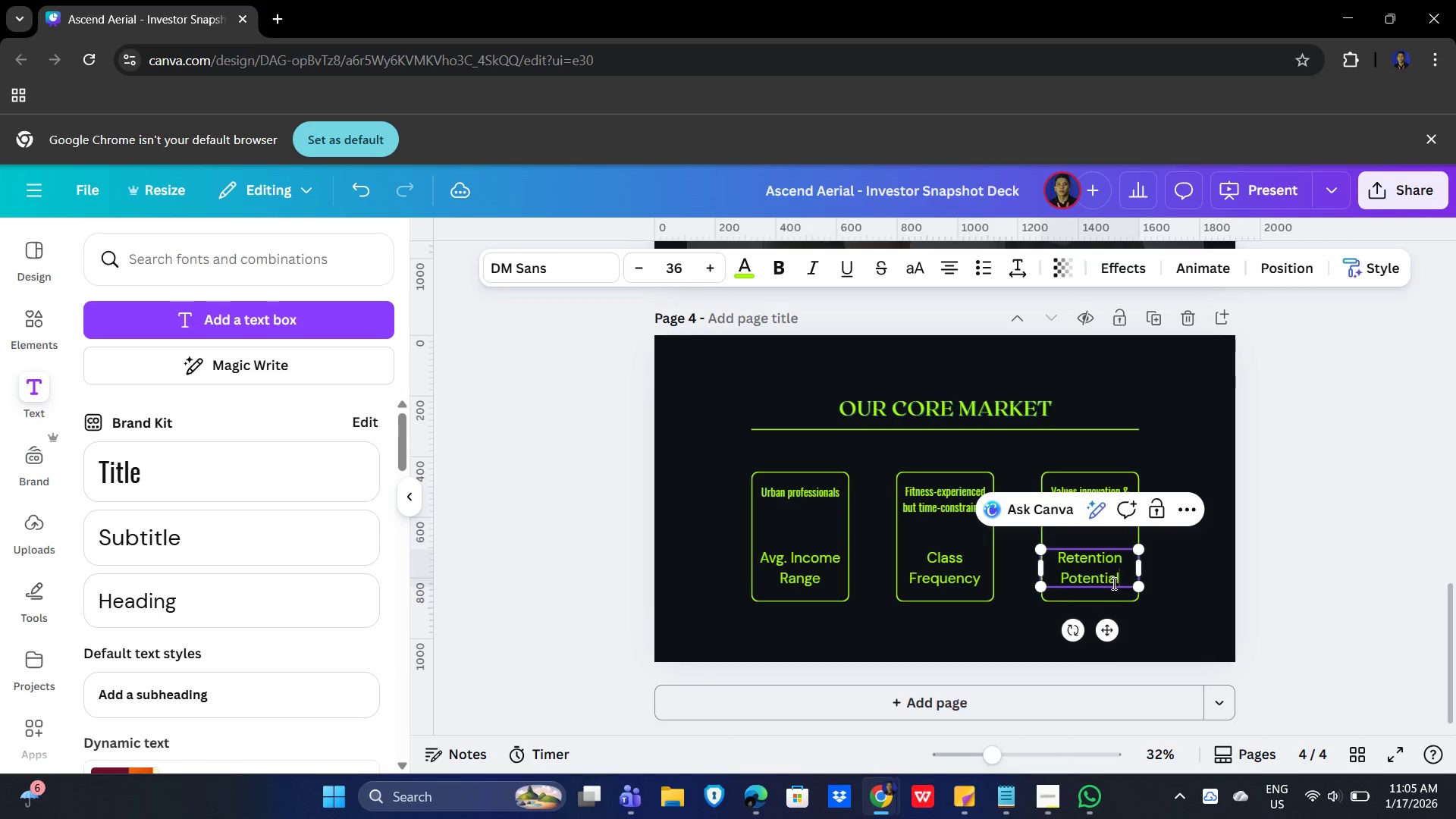 
key(Enter)
 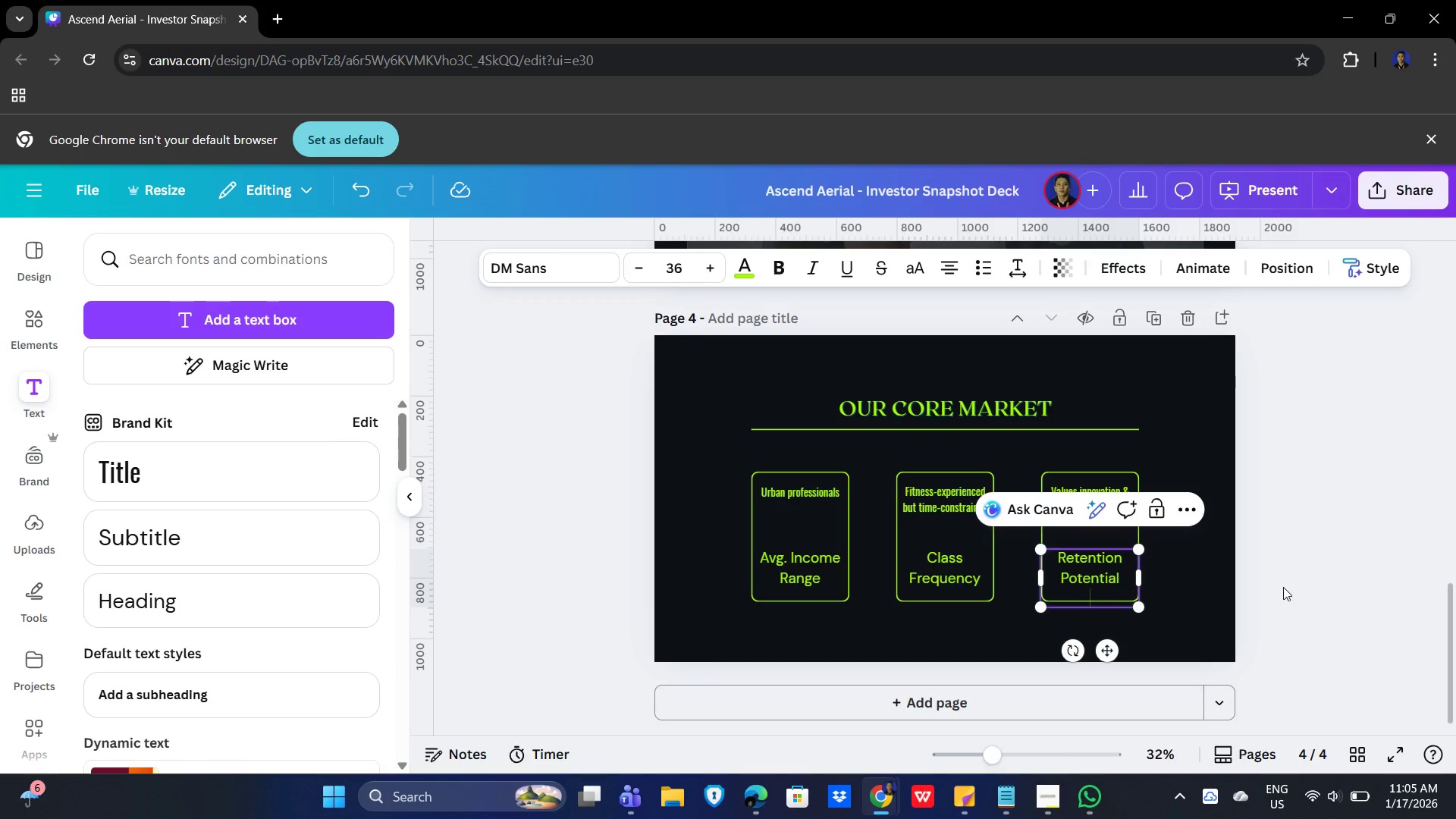 
left_click([1283, 587])
 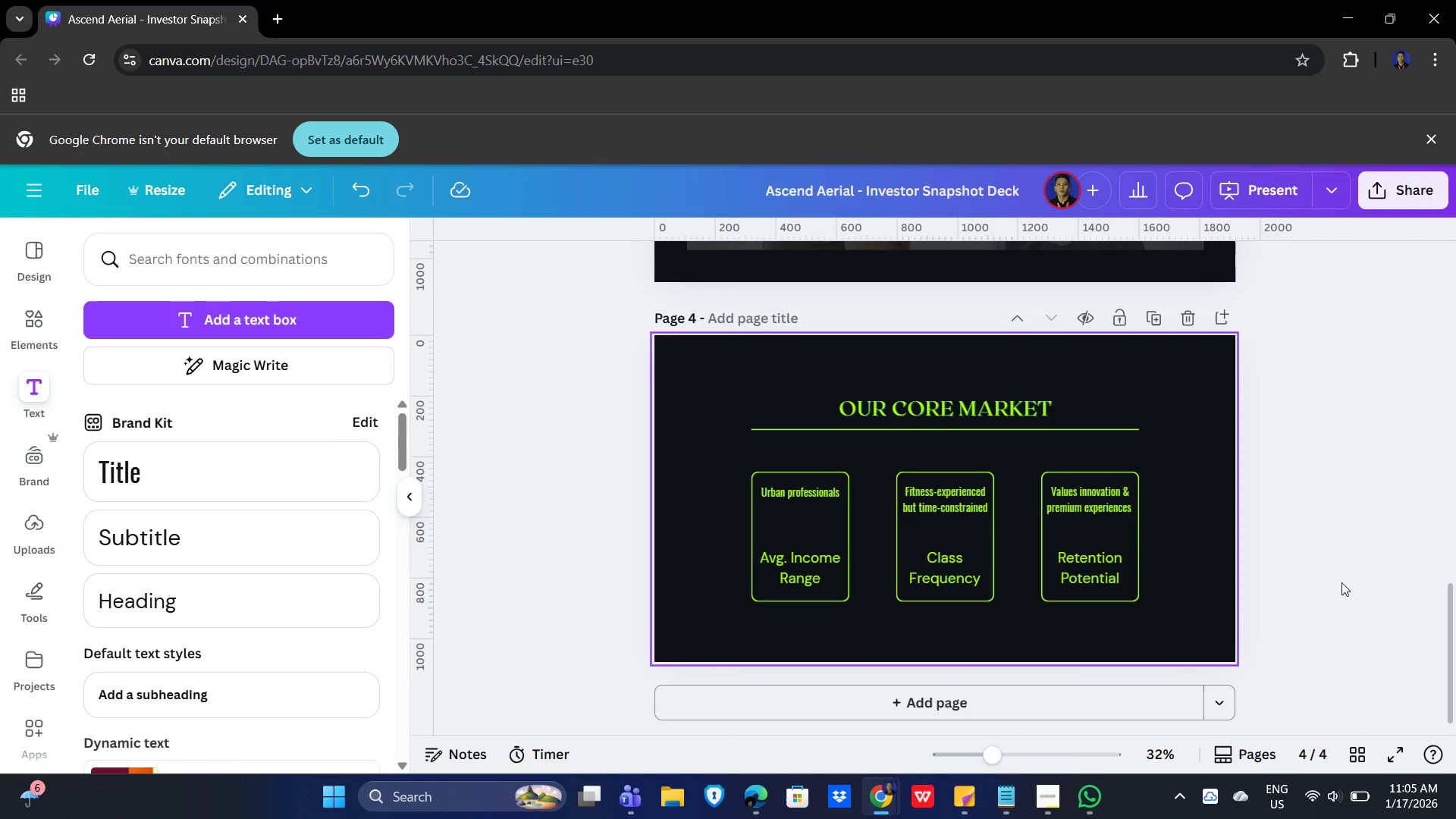 
left_click_drag(start_coordinate=[1342, 524], to_coordinate=[1339, 518])
 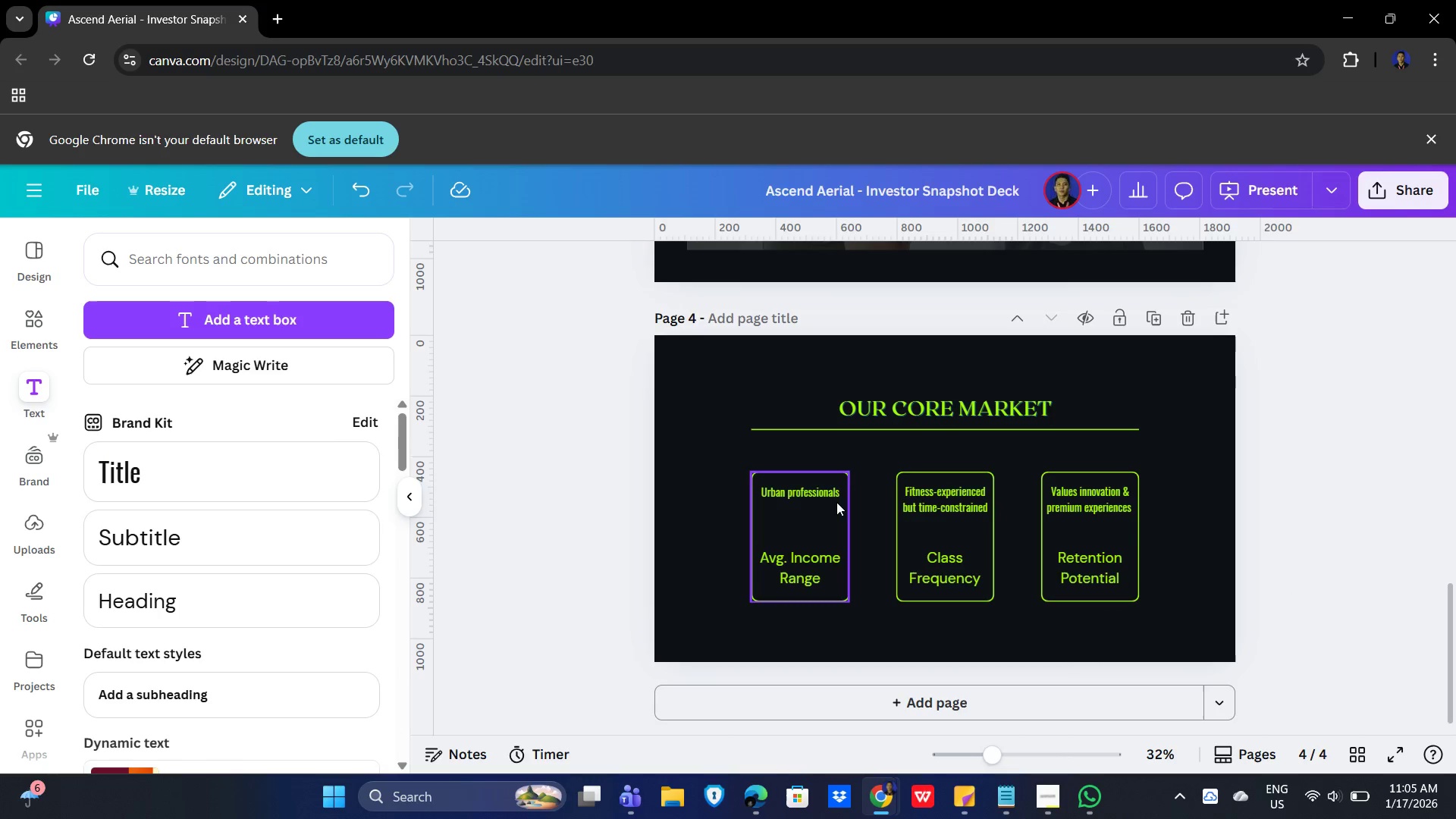 
left_click([812, 492])
 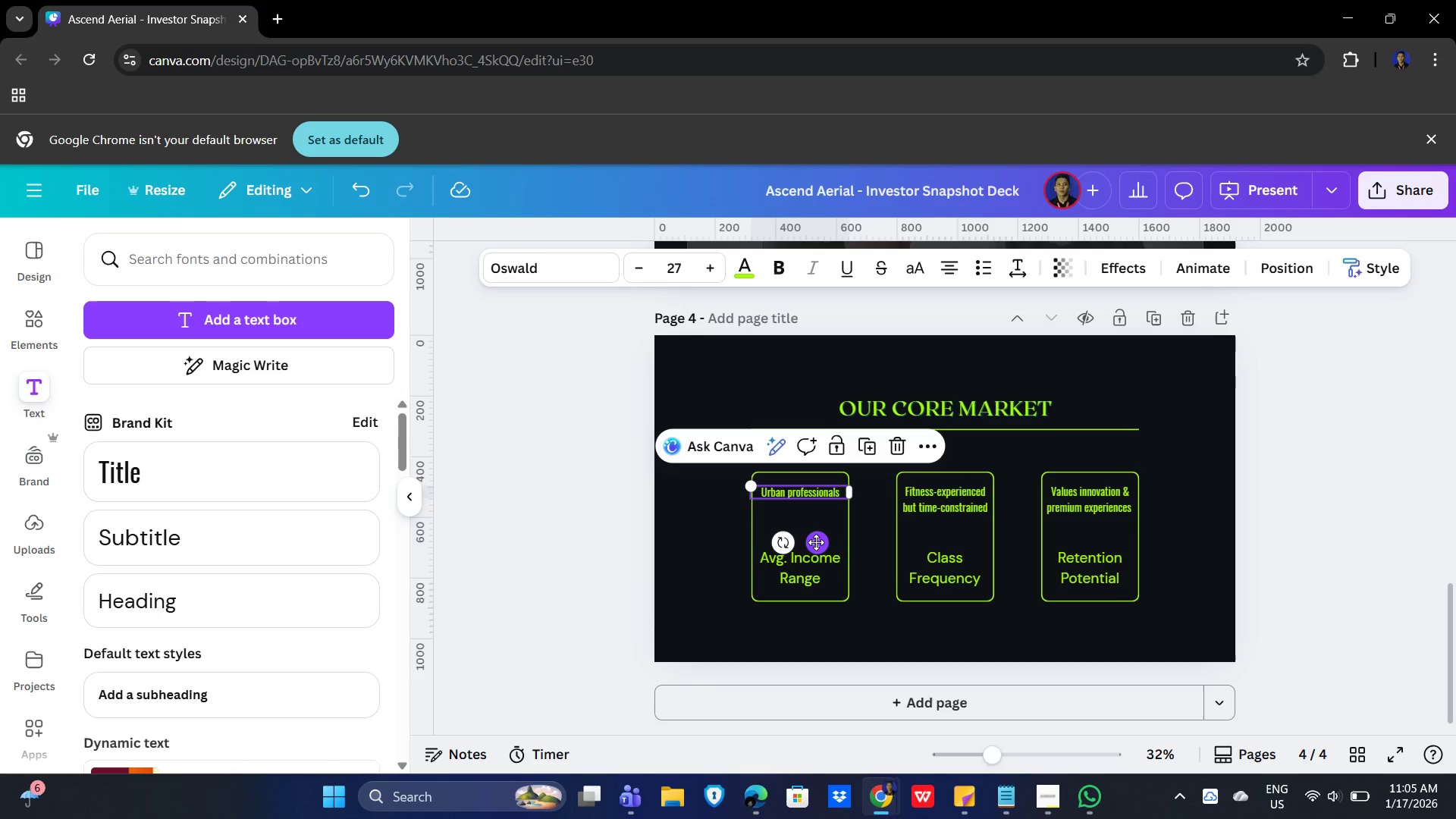 
left_click_drag(start_coordinate=[818, 542], to_coordinate=[818, 551])
 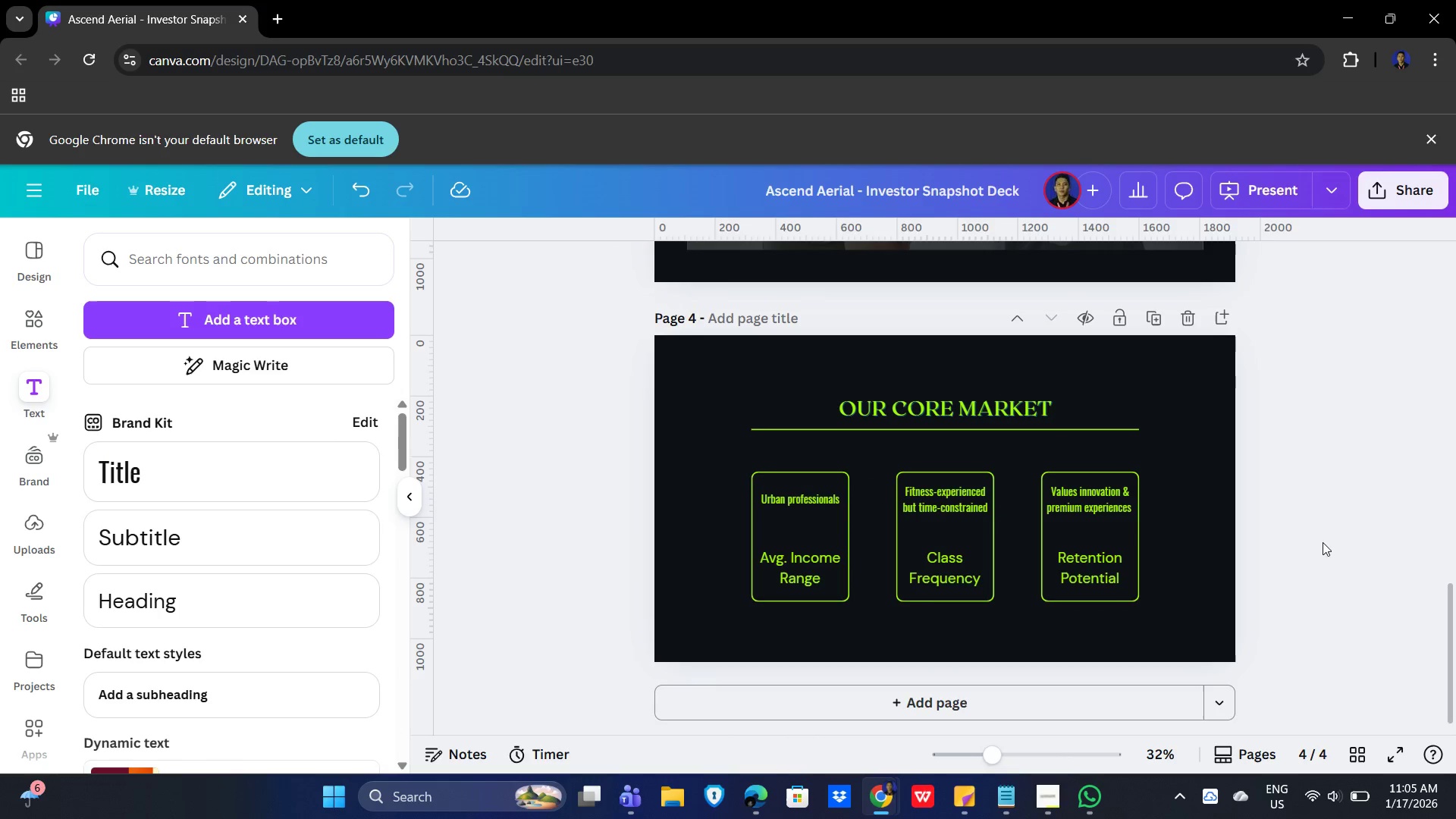 
left_click([1313, 548])
 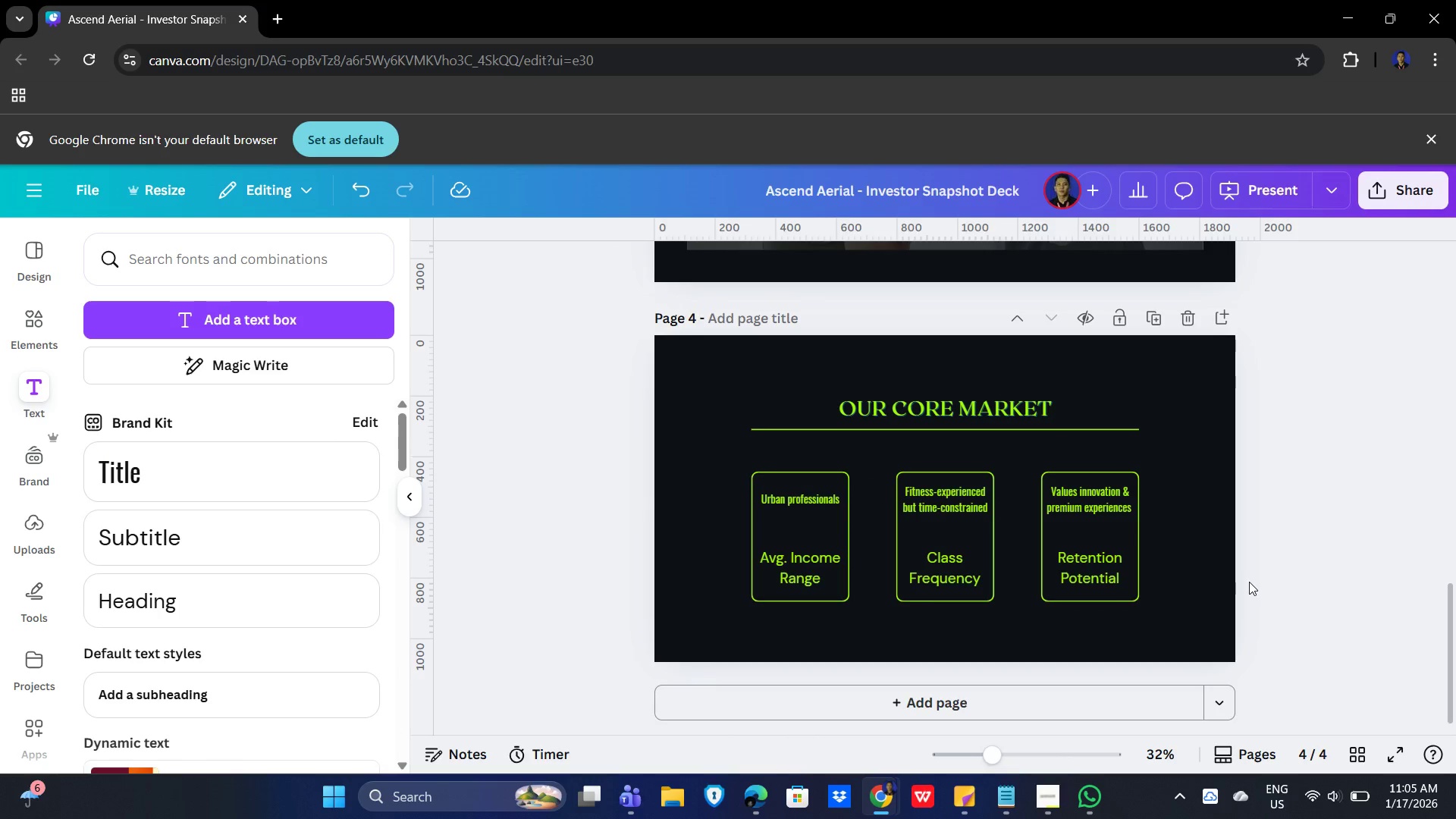 
scroll: coordinate [1252, 570], scroll_direction: down, amount: 2.0
 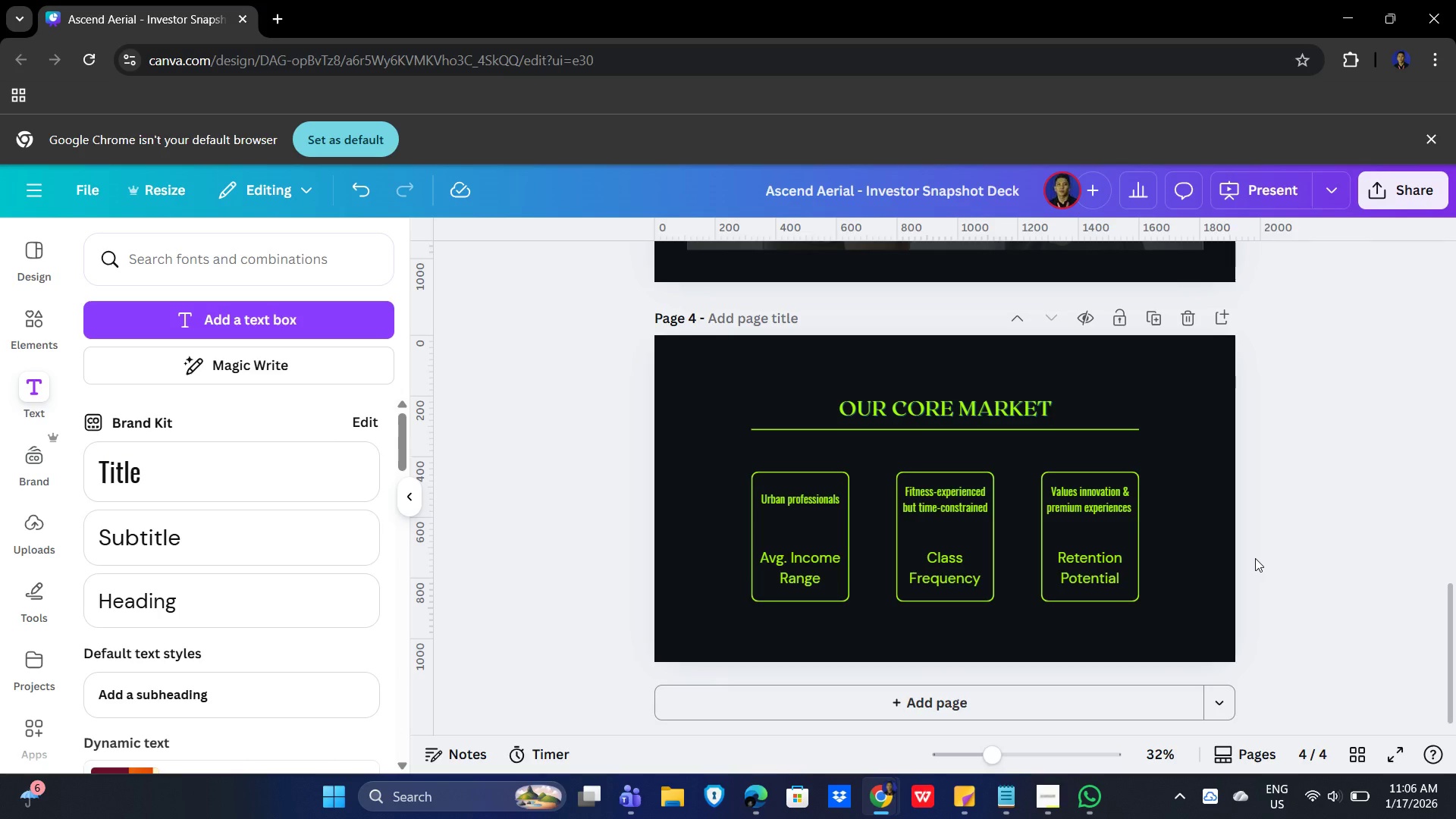 
wait(51.99)
 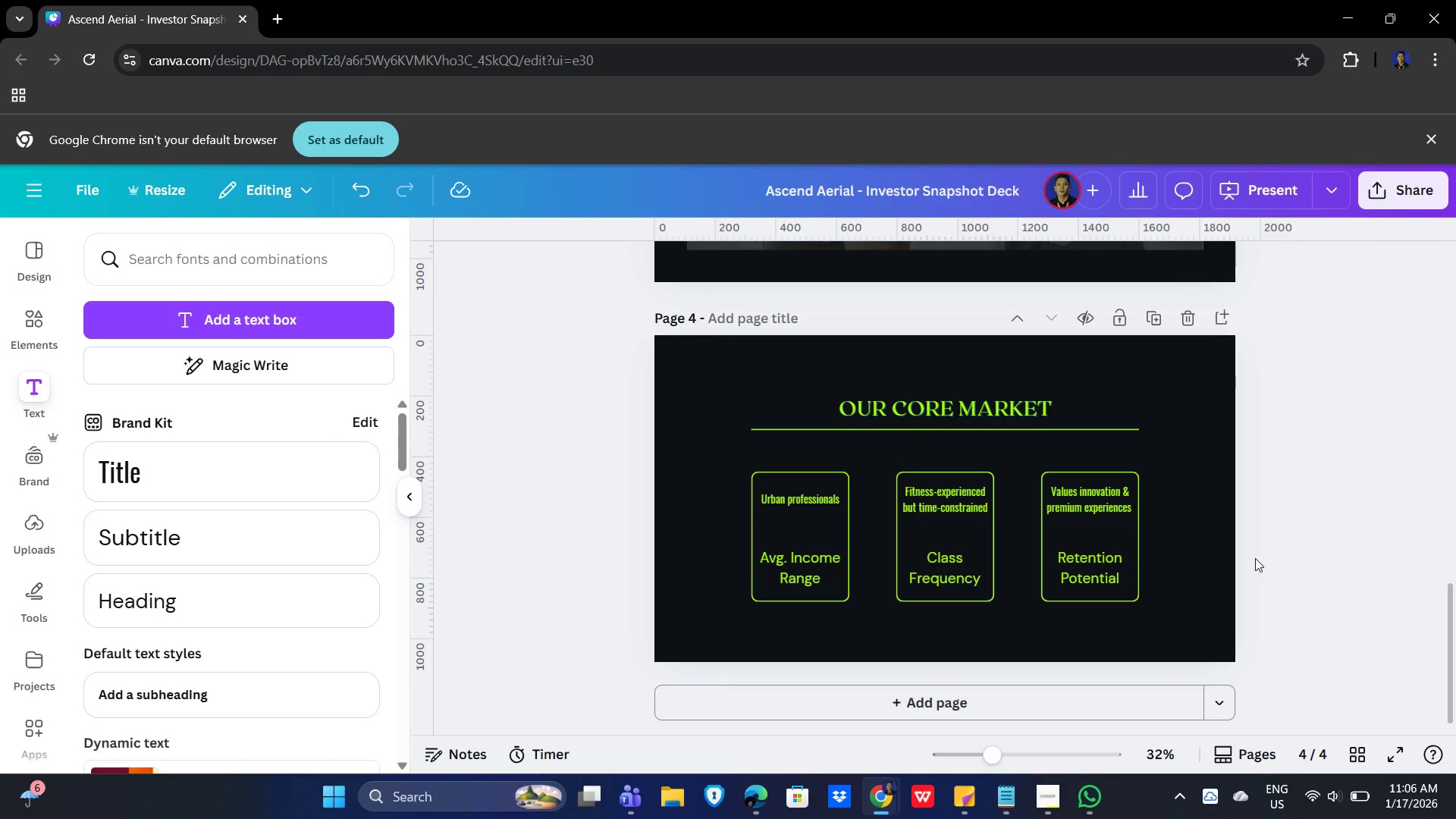 
left_click([1147, 316])
 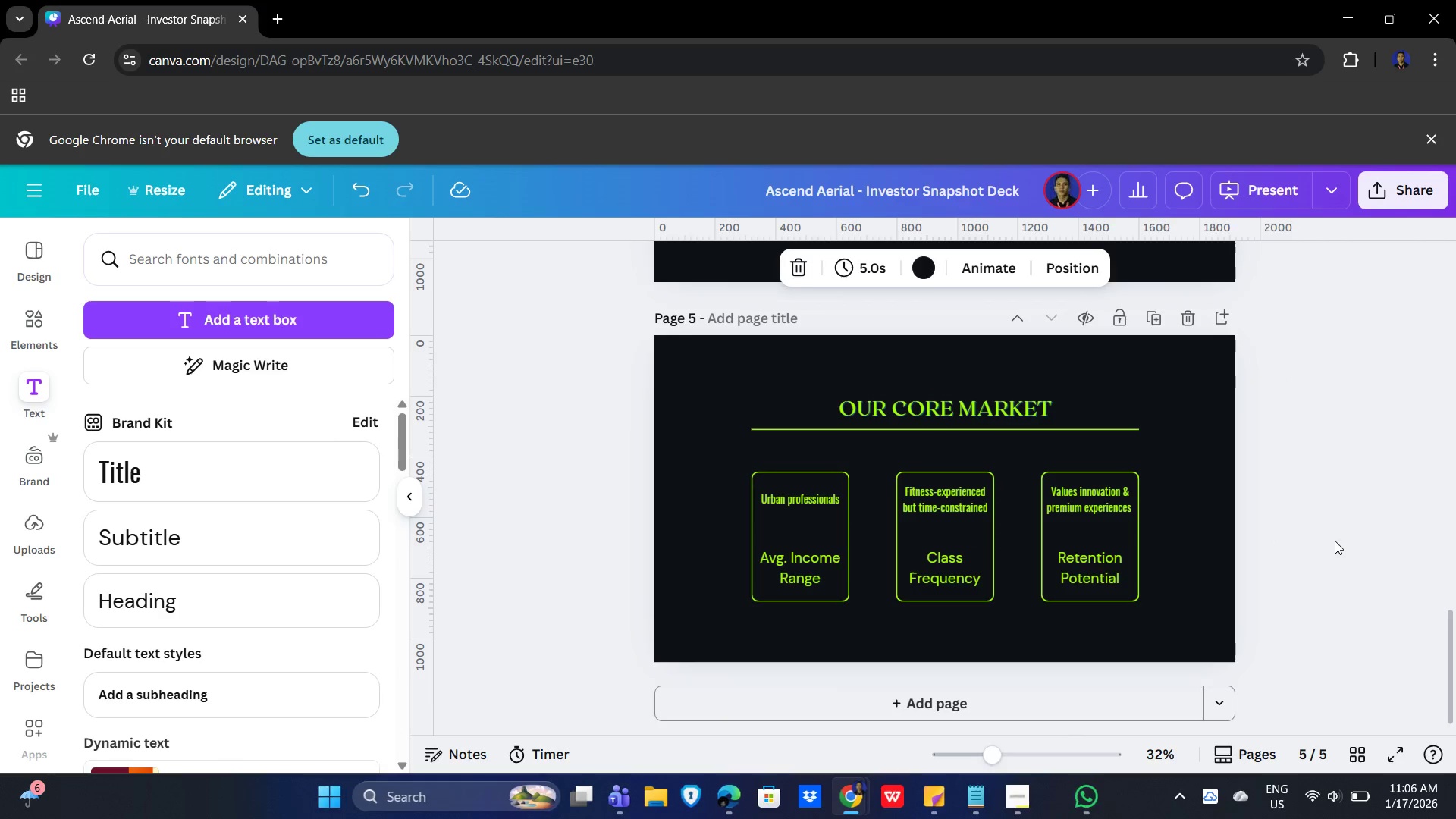 
wait(6.88)
 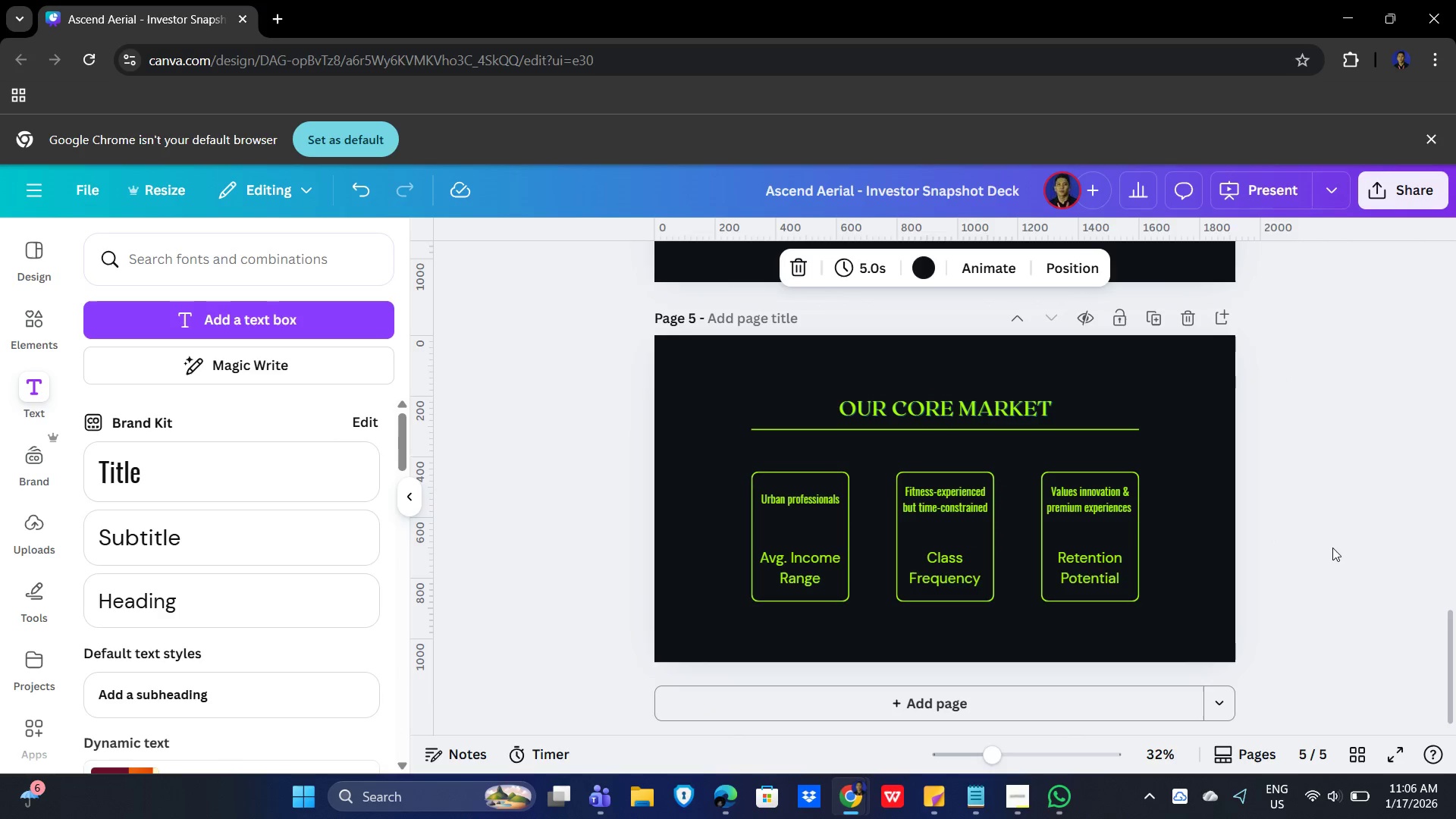 
double_click([1053, 409])
 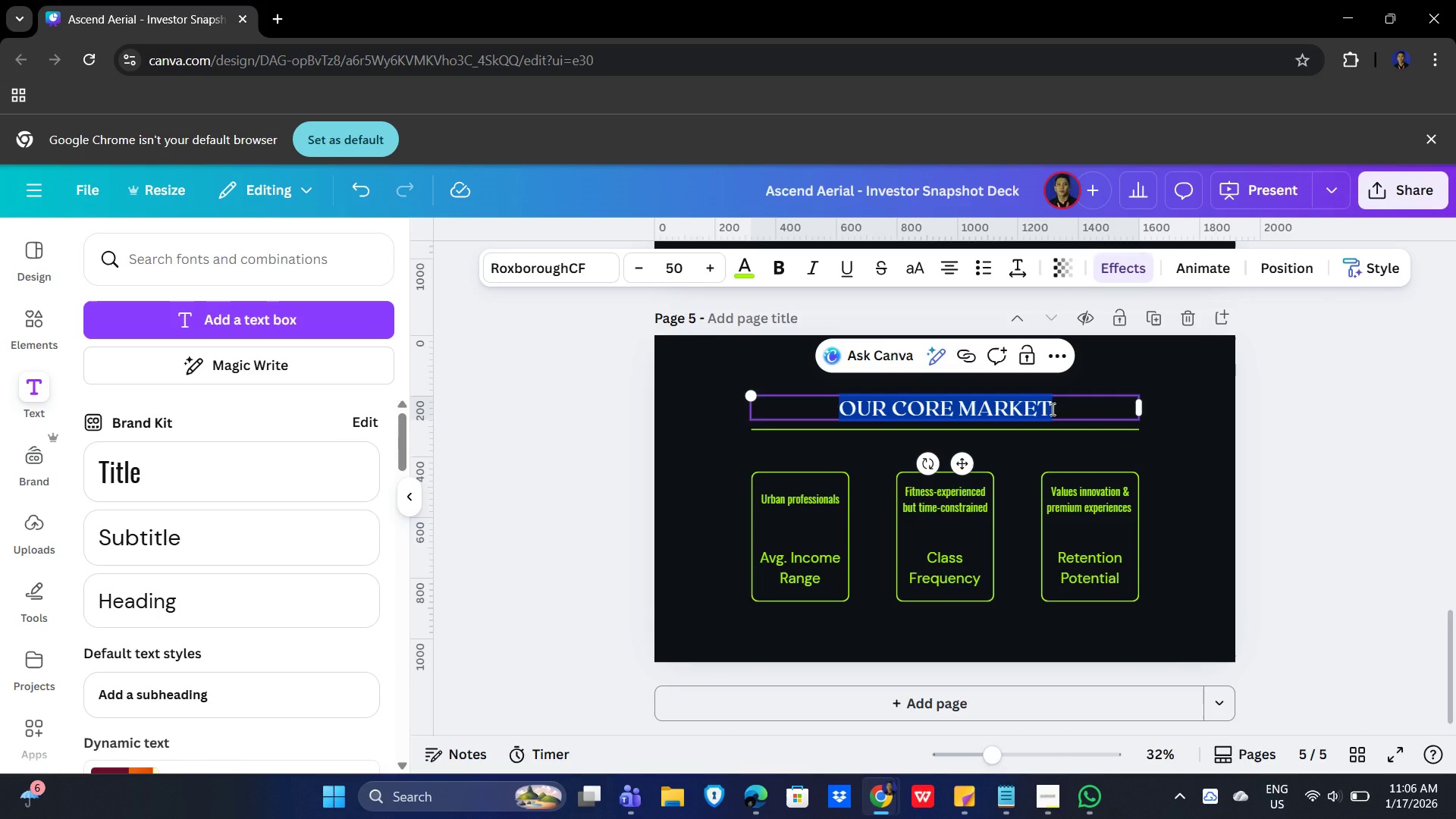 
type(mu)
key(Backspace)
key(Backspace)
type(MULTI )
key(Backspace)
type(-)
 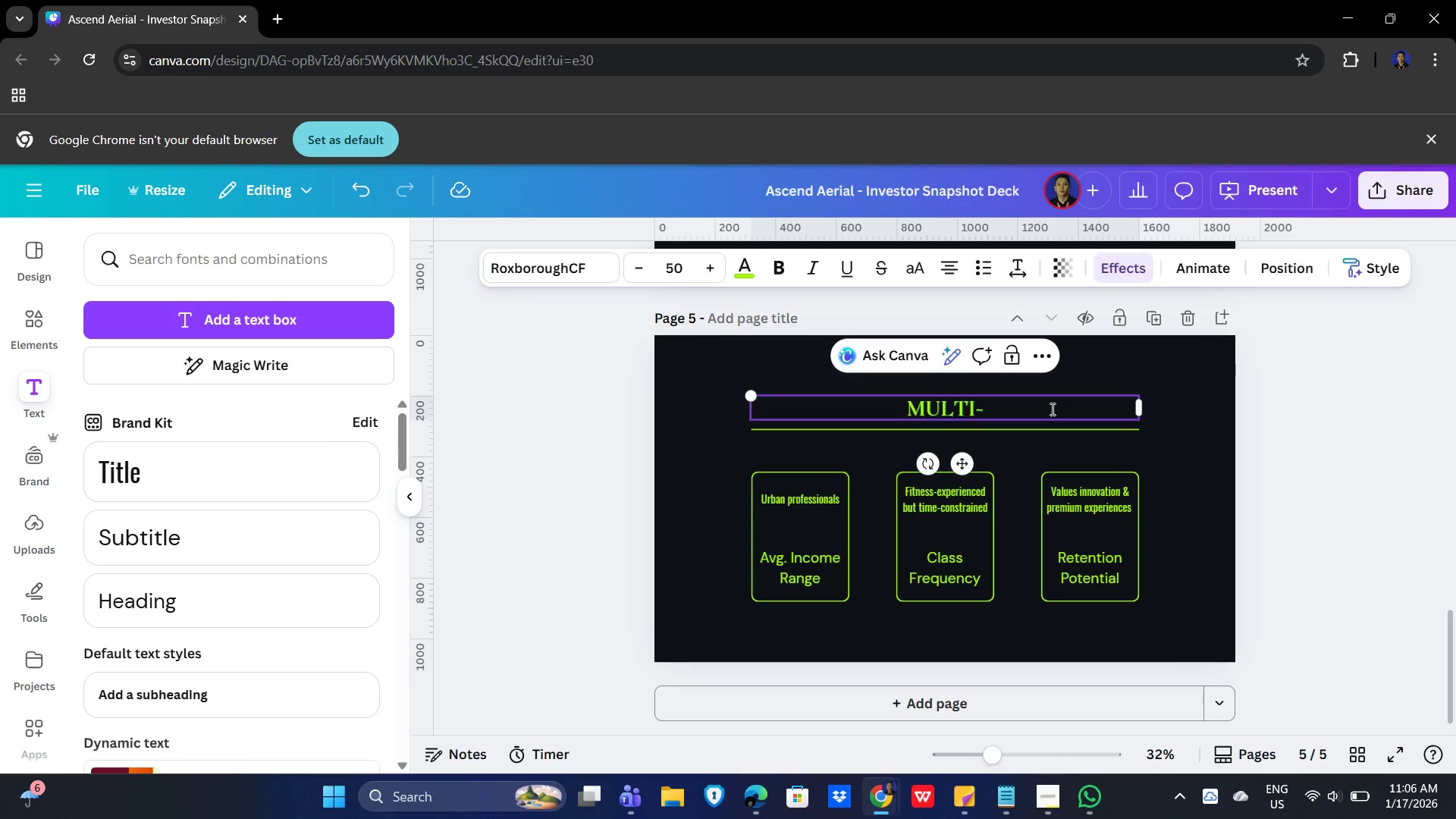 
wait(8.06)
 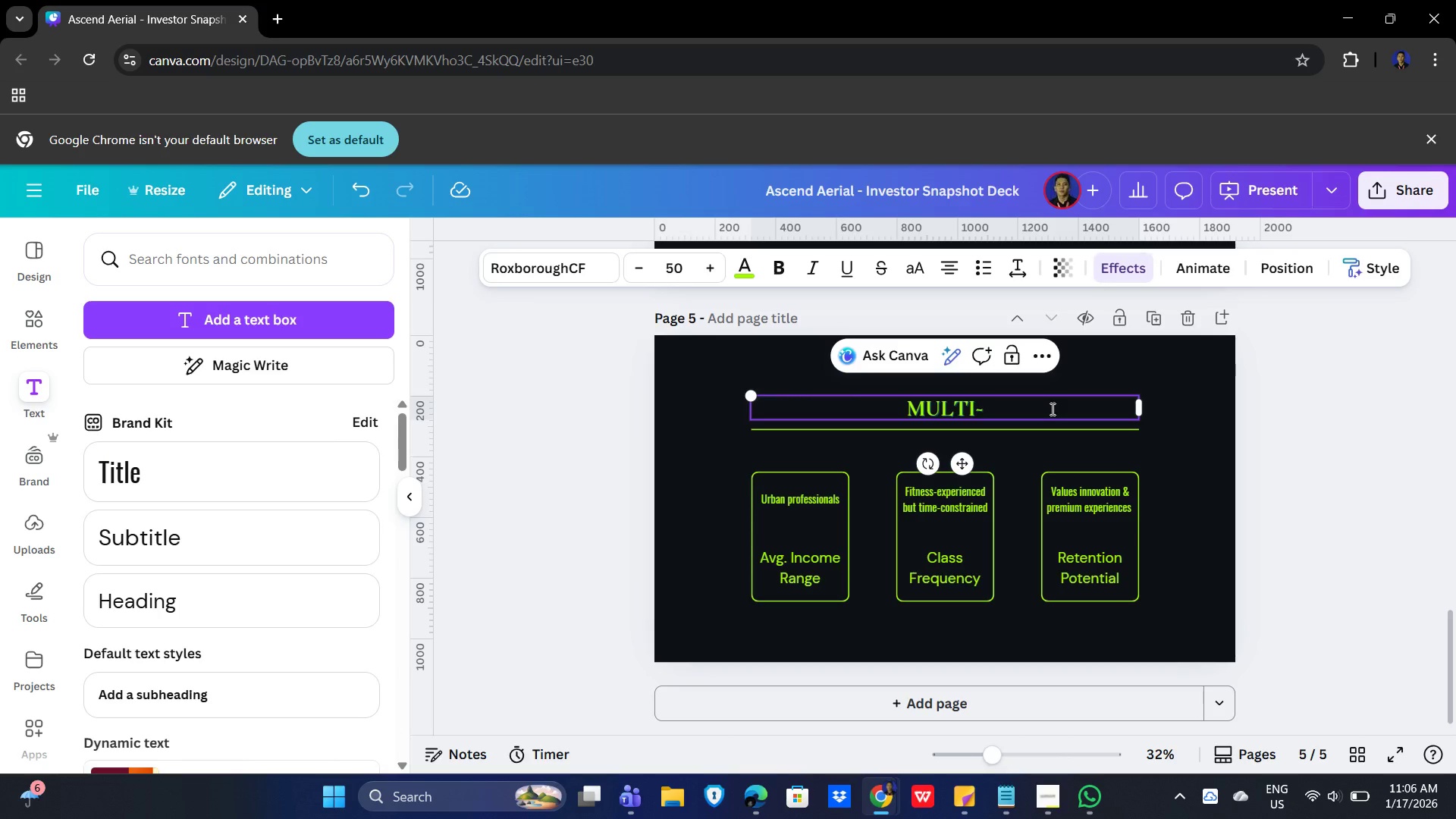 
type(STREAM REVENUE)
 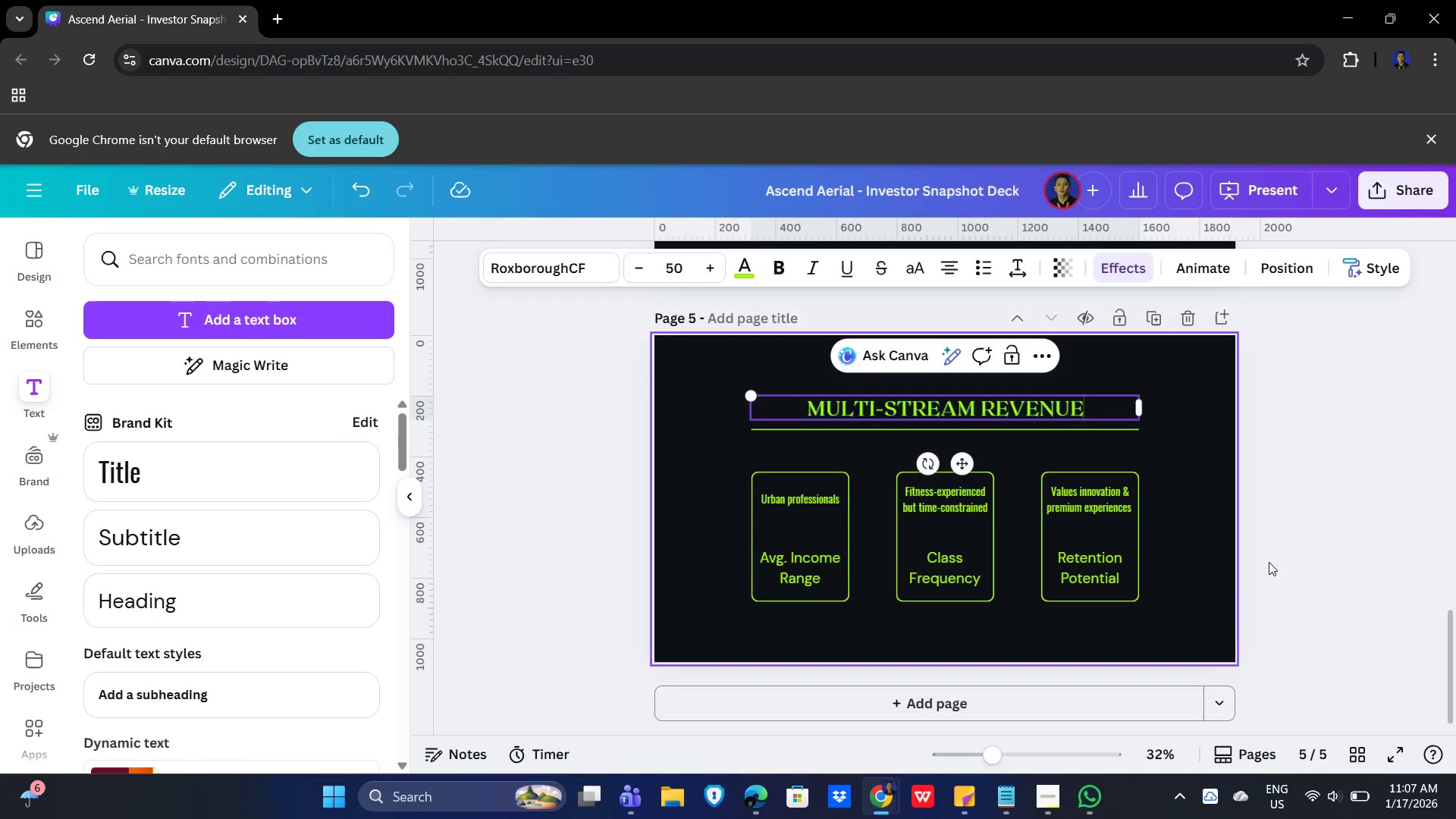 
wait(6.31)
 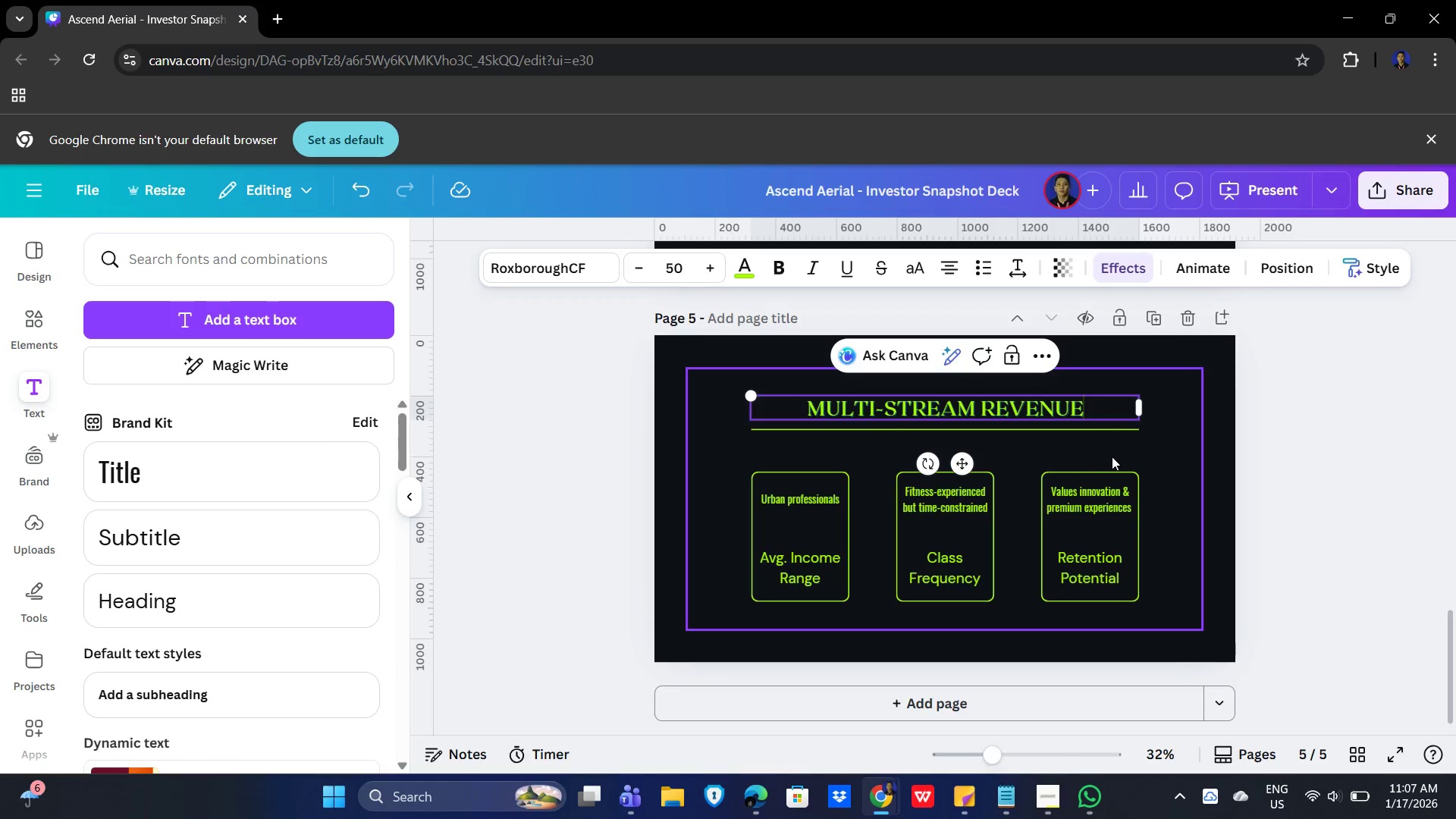 
left_click([1109, 563])
 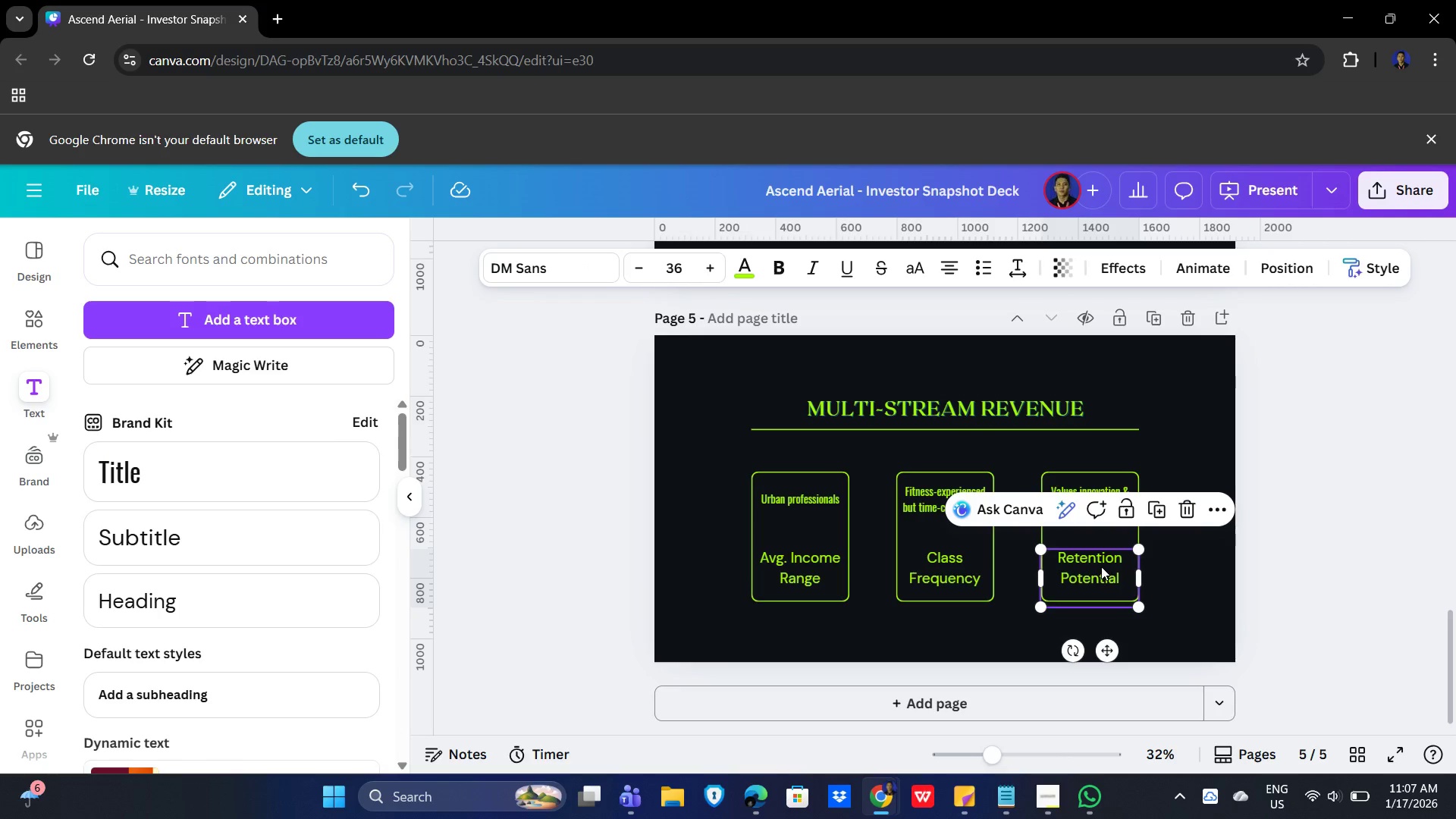 
left_click_drag(start_coordinate=[1100, 566], to_coordinate=[956, 449])
 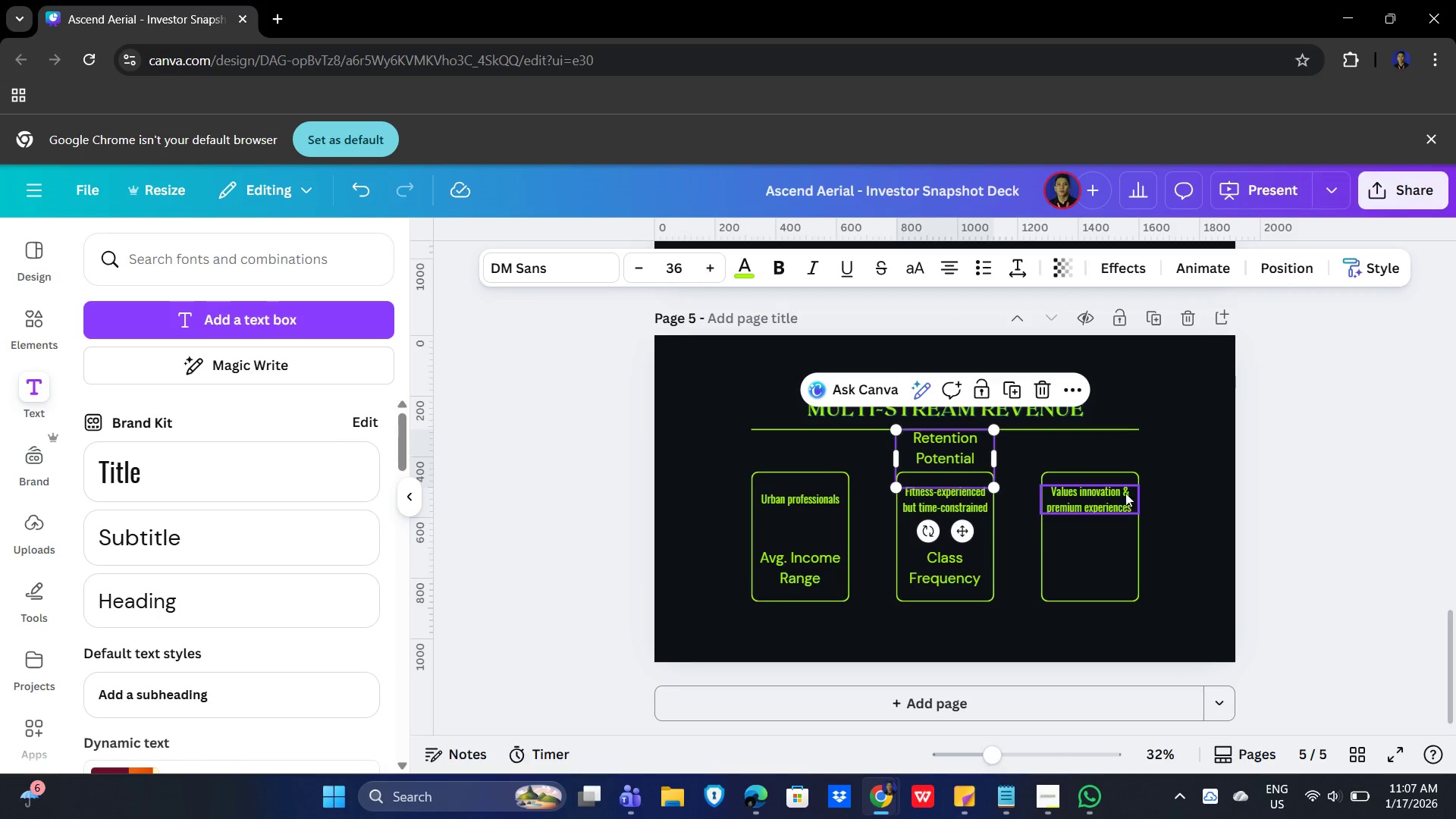 
left_click([1116, 490])
 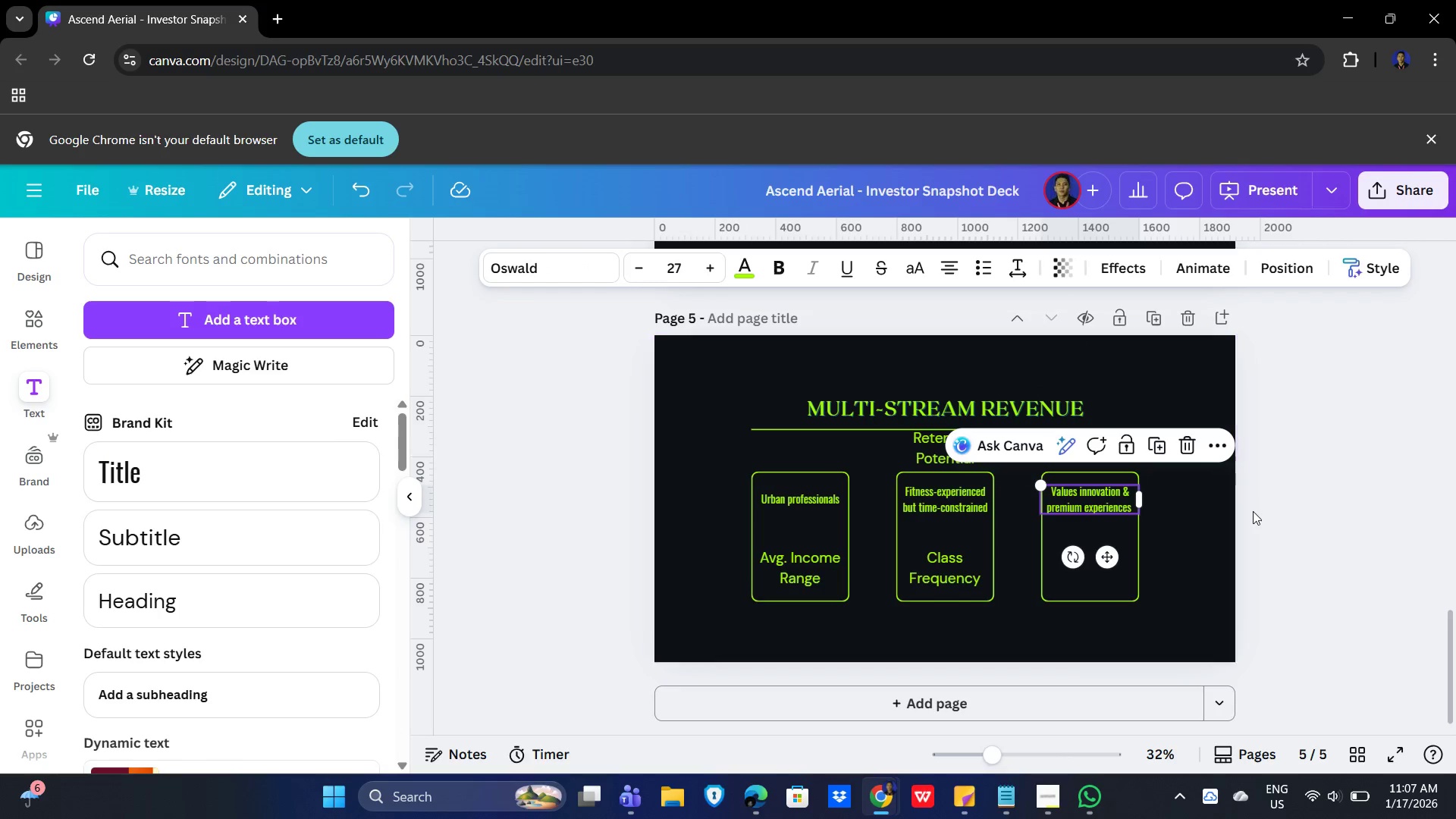 
hold_key(key=ShiftLeft, duration=1.2)
left_click([1109, 479])
 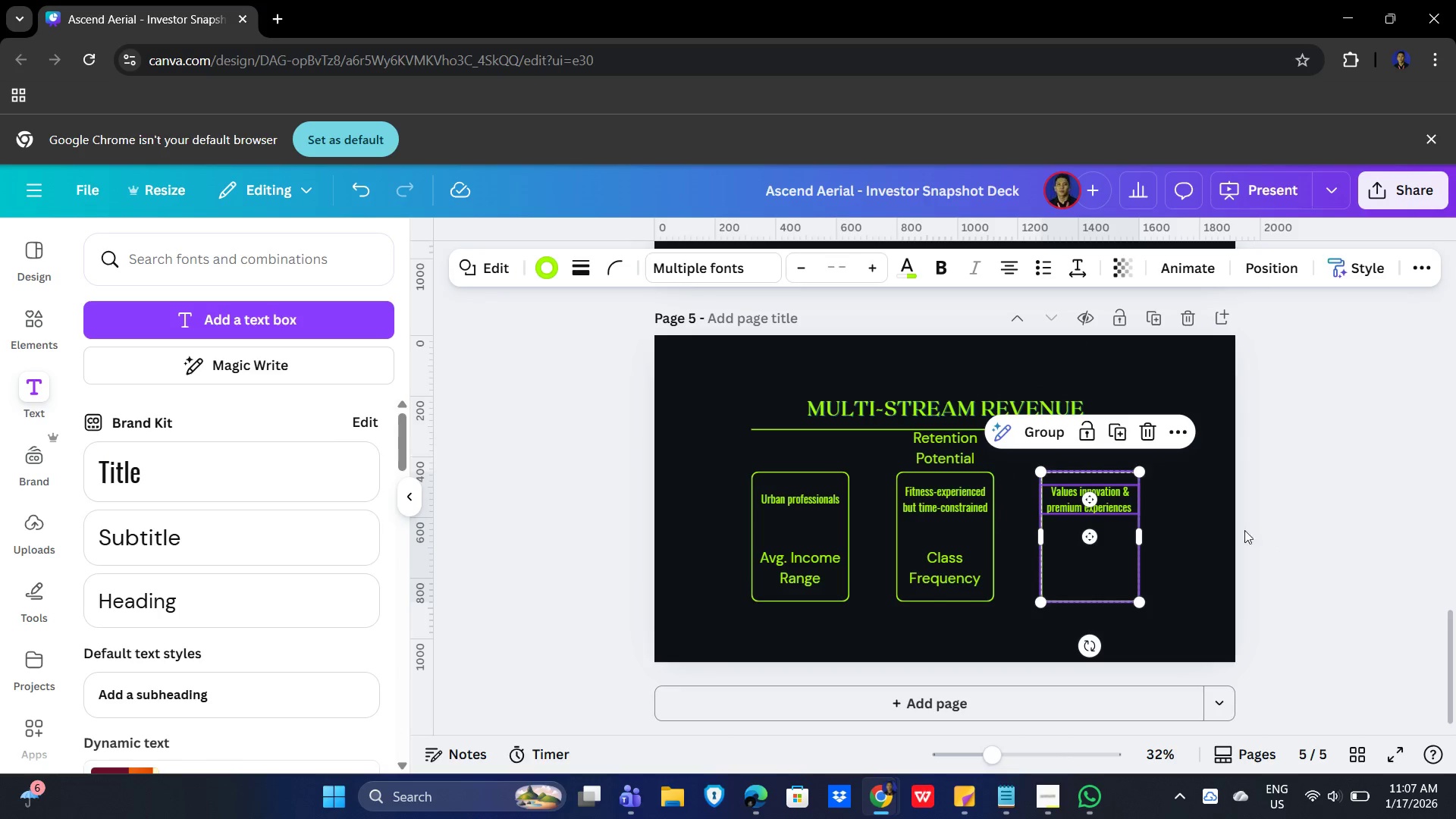 
key(Delete)
 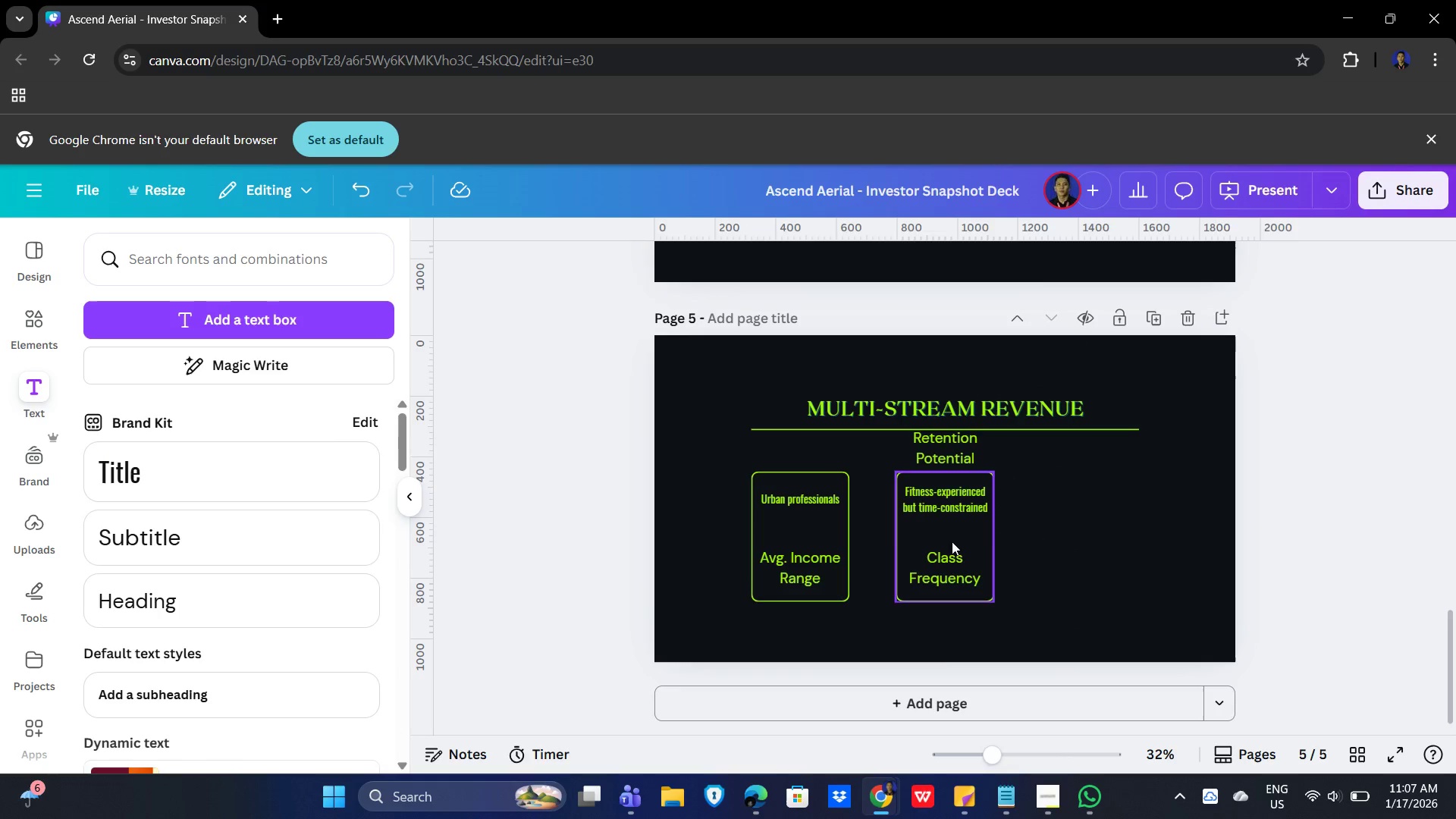 
left_click([949, 541])
 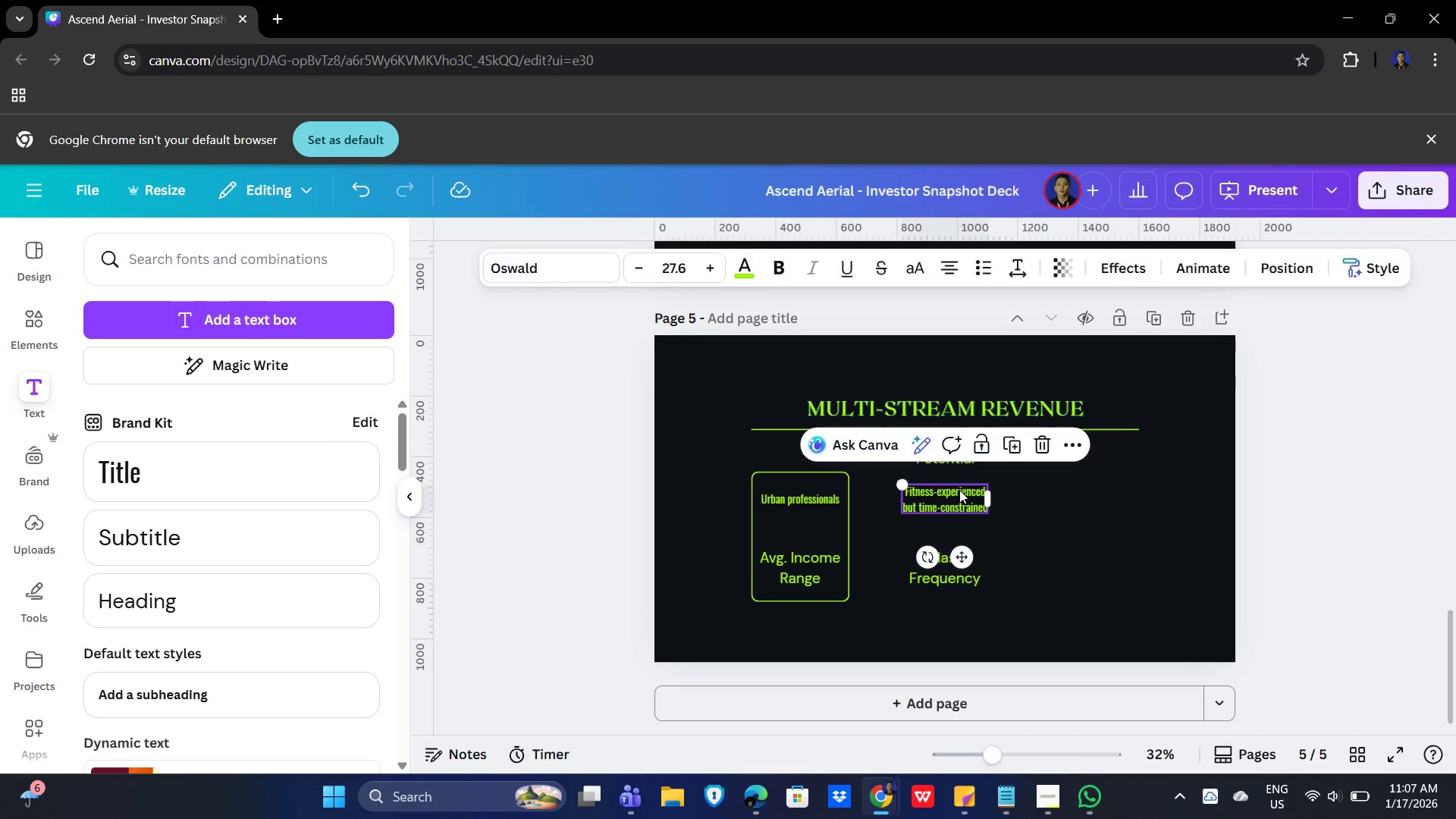 
key(Delete)
 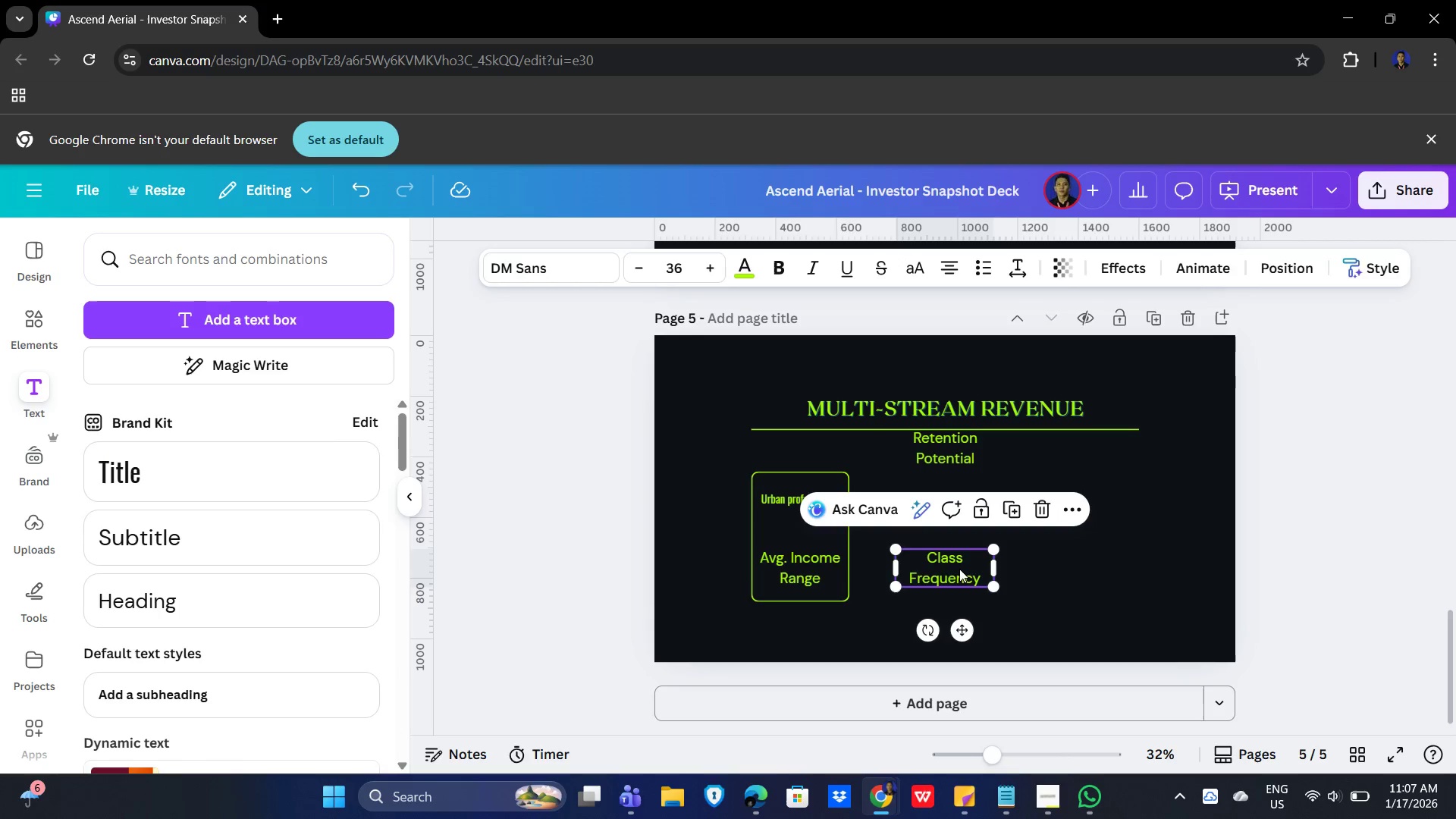 
key(Delete)
 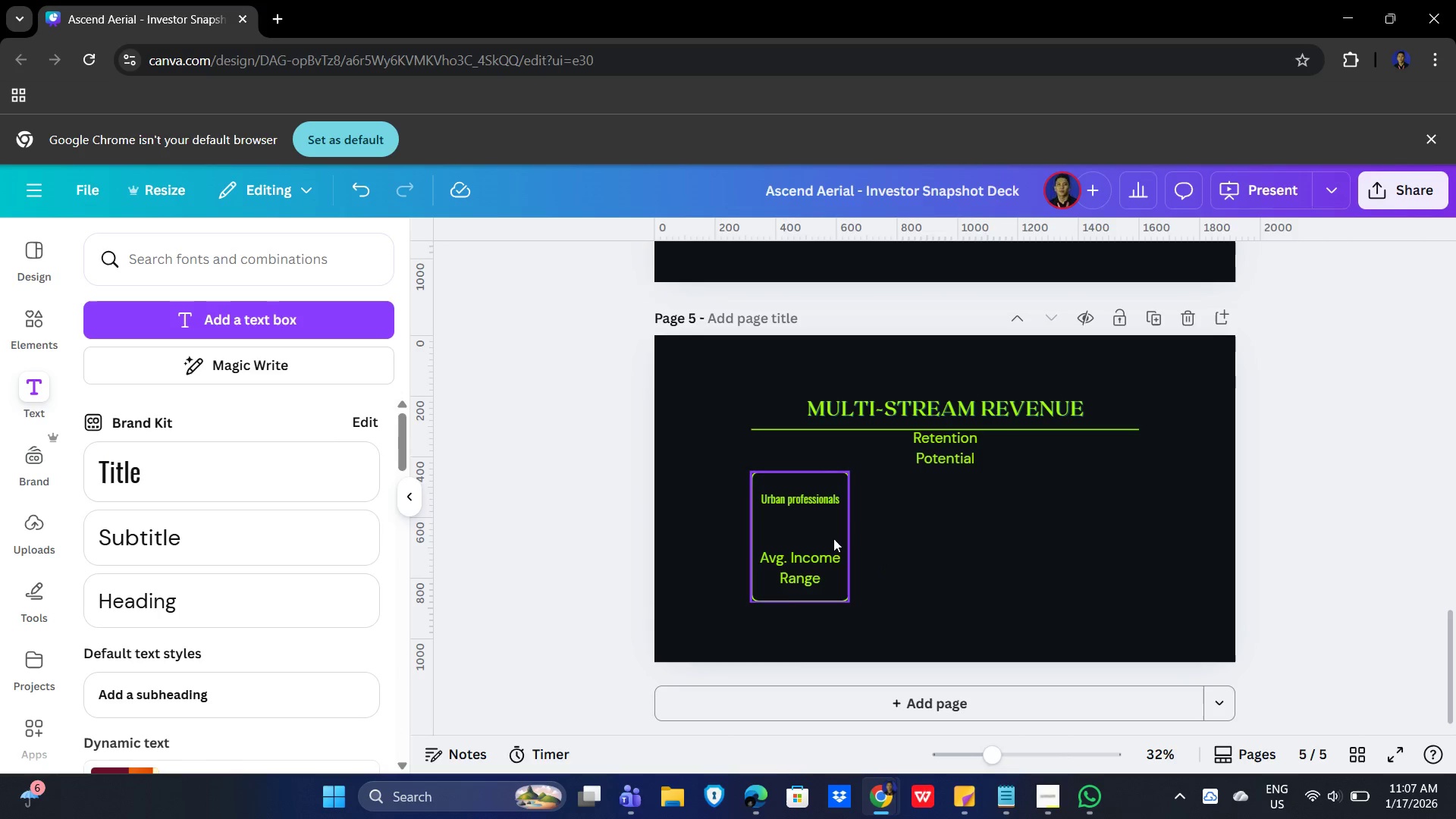 
left_click([827, 535])
 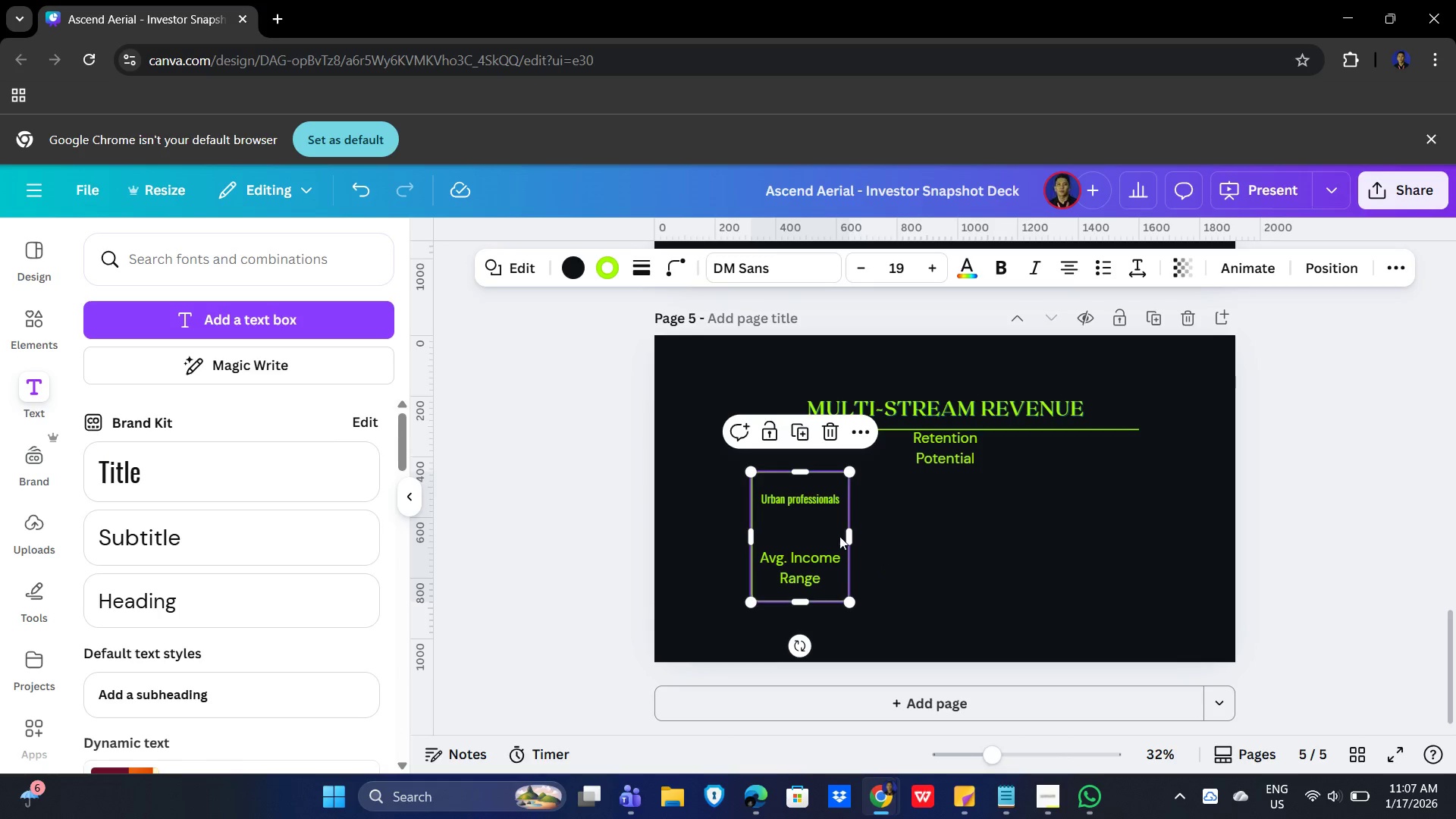 
key(Delete)
 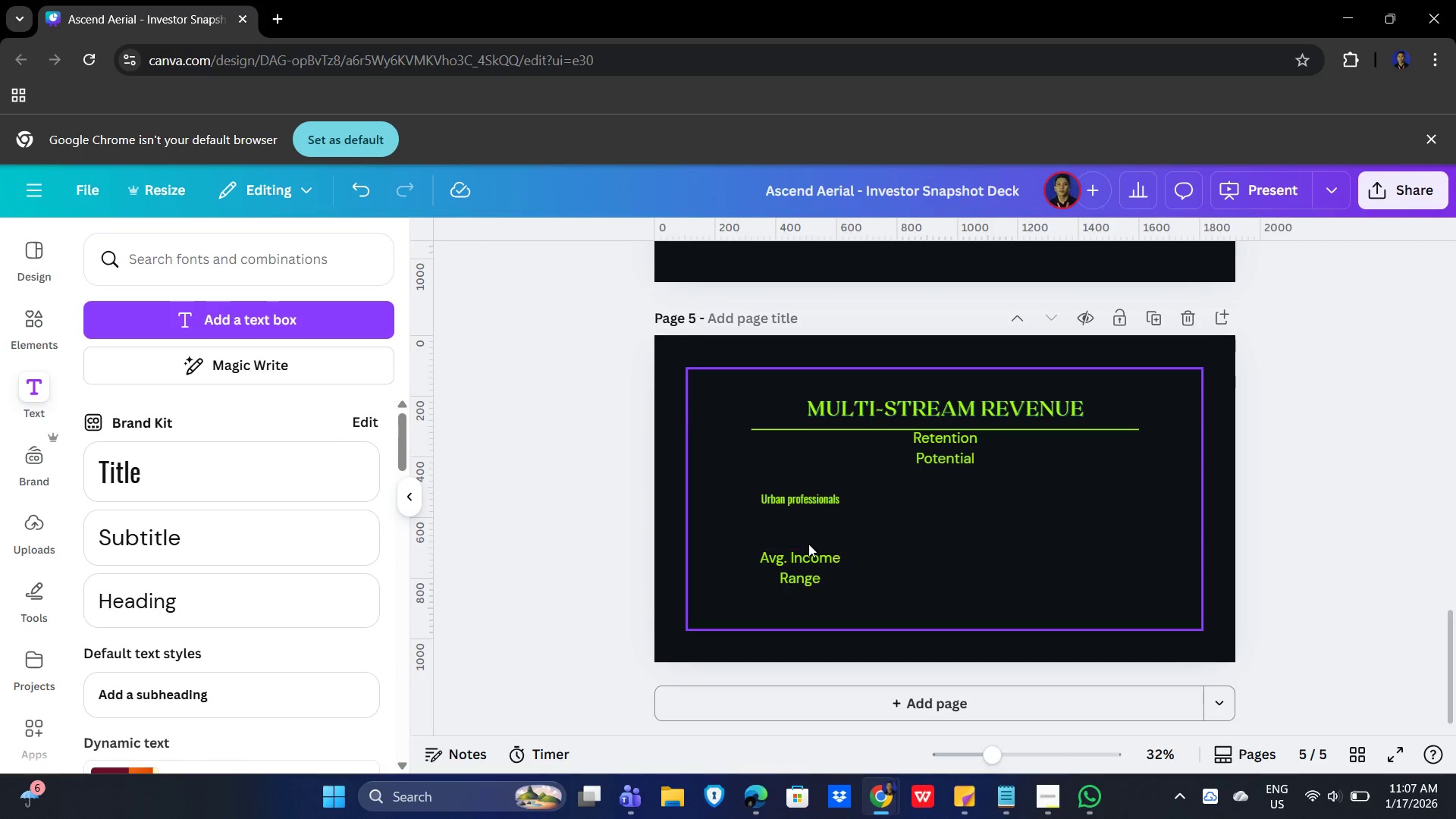 
left_click([814, 559])
 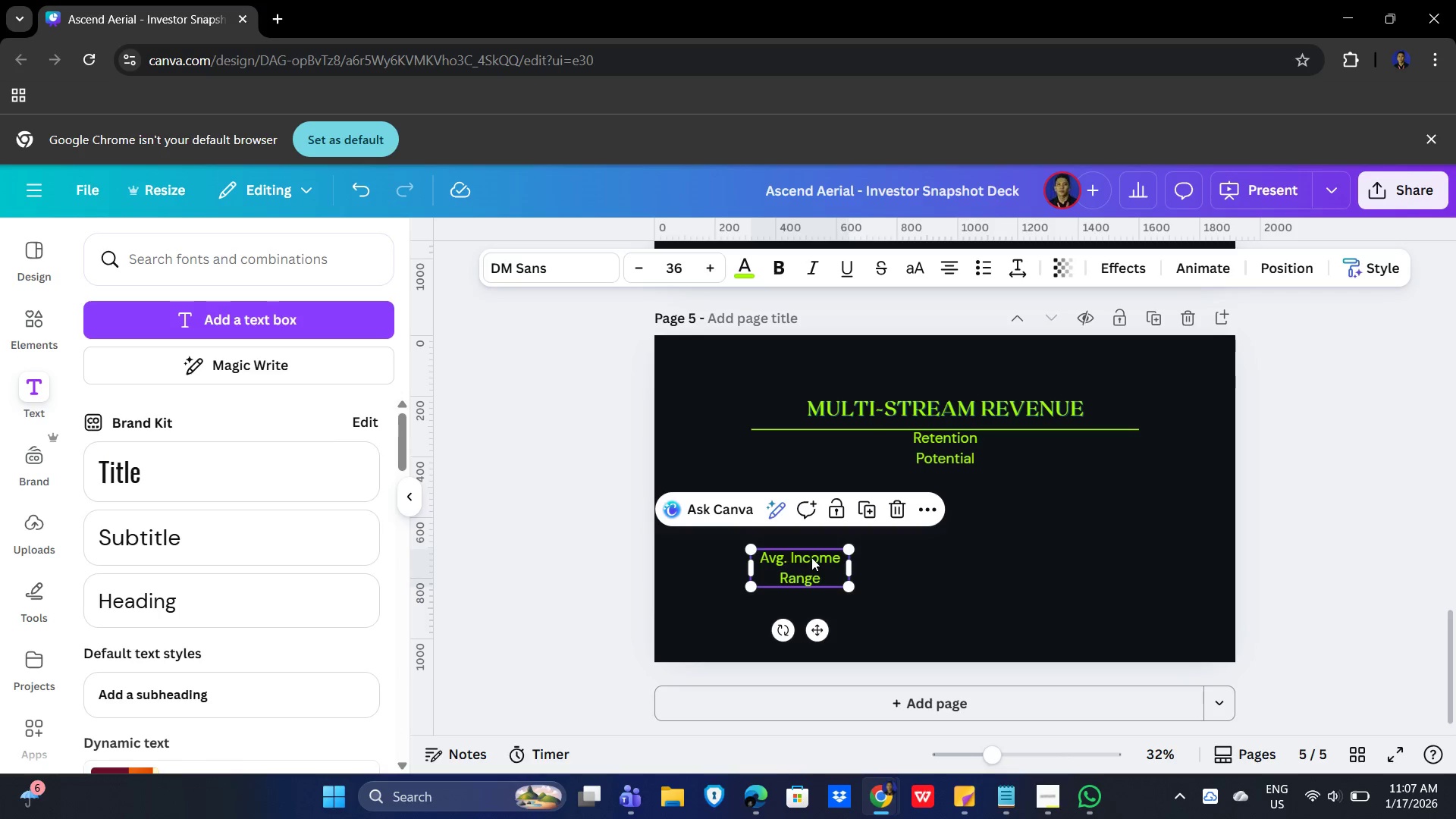 
key(Delete)
 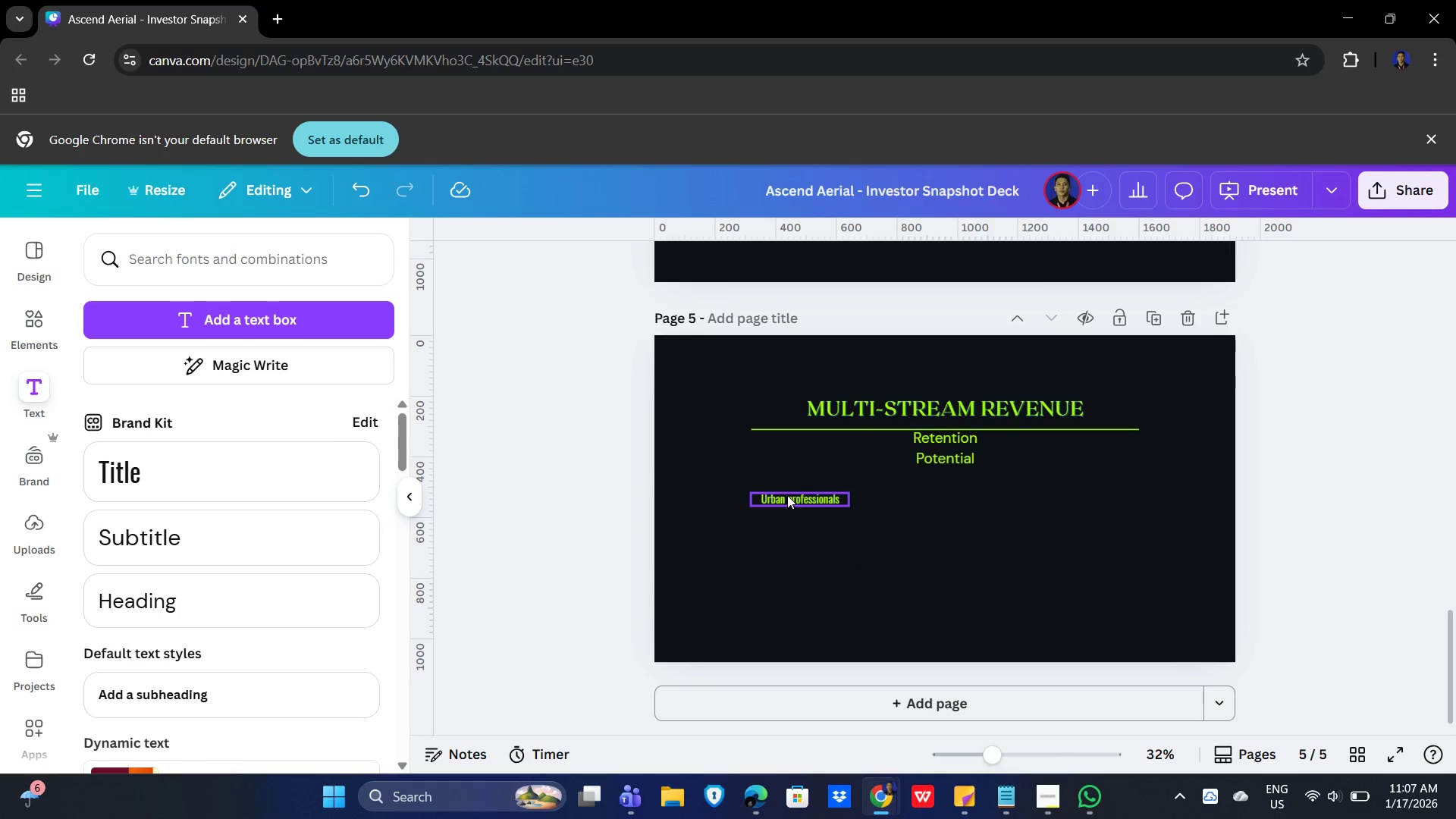 
key(Delete)
 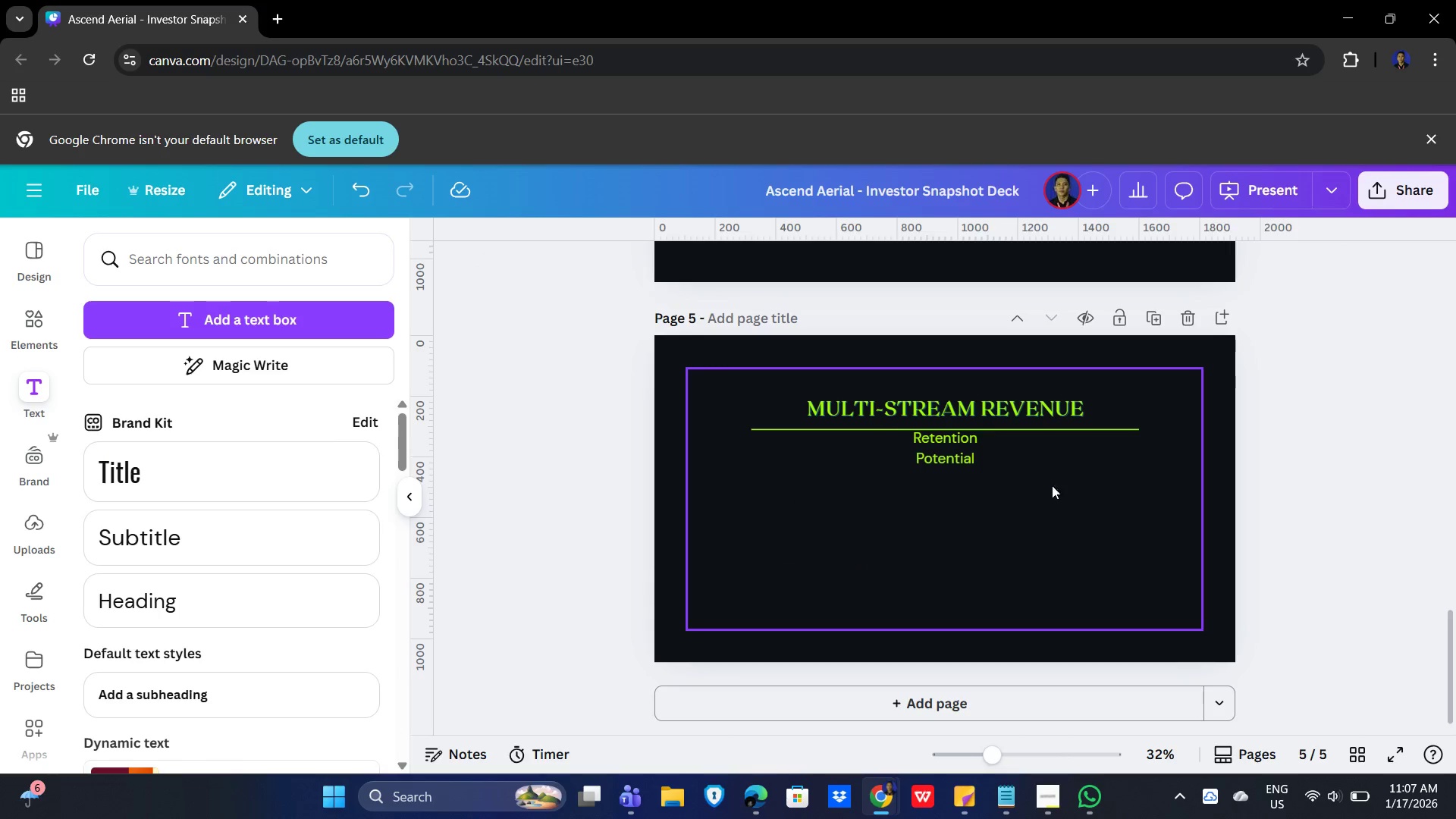 
left_click([951, 457])
 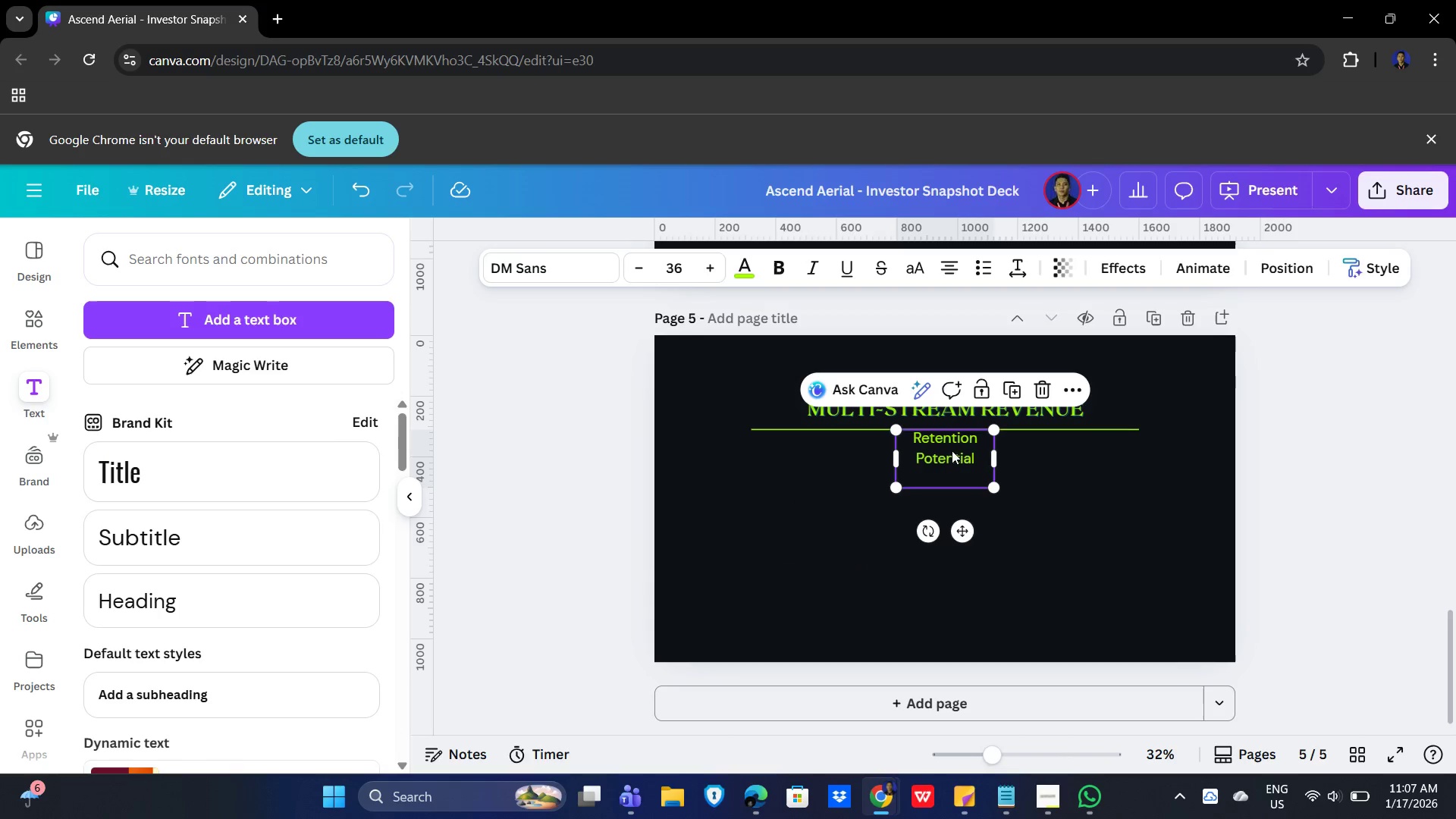 
left_click_drag(start_coordinate=[950, 448], to_coordinate=[948, 481])
 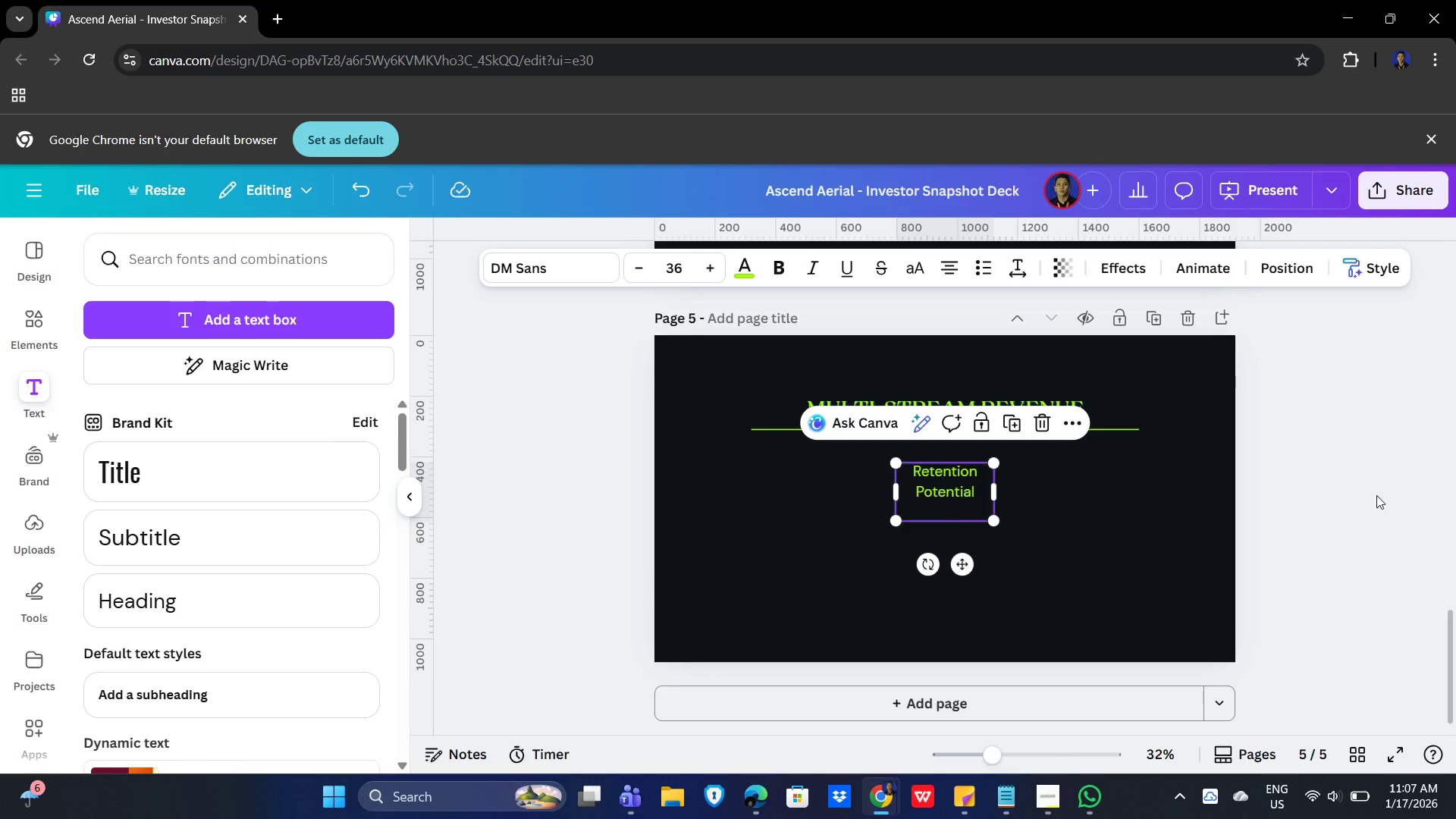 
scroll: coordinate [1375, 510], scroll_direction: up, amount: 3.0
 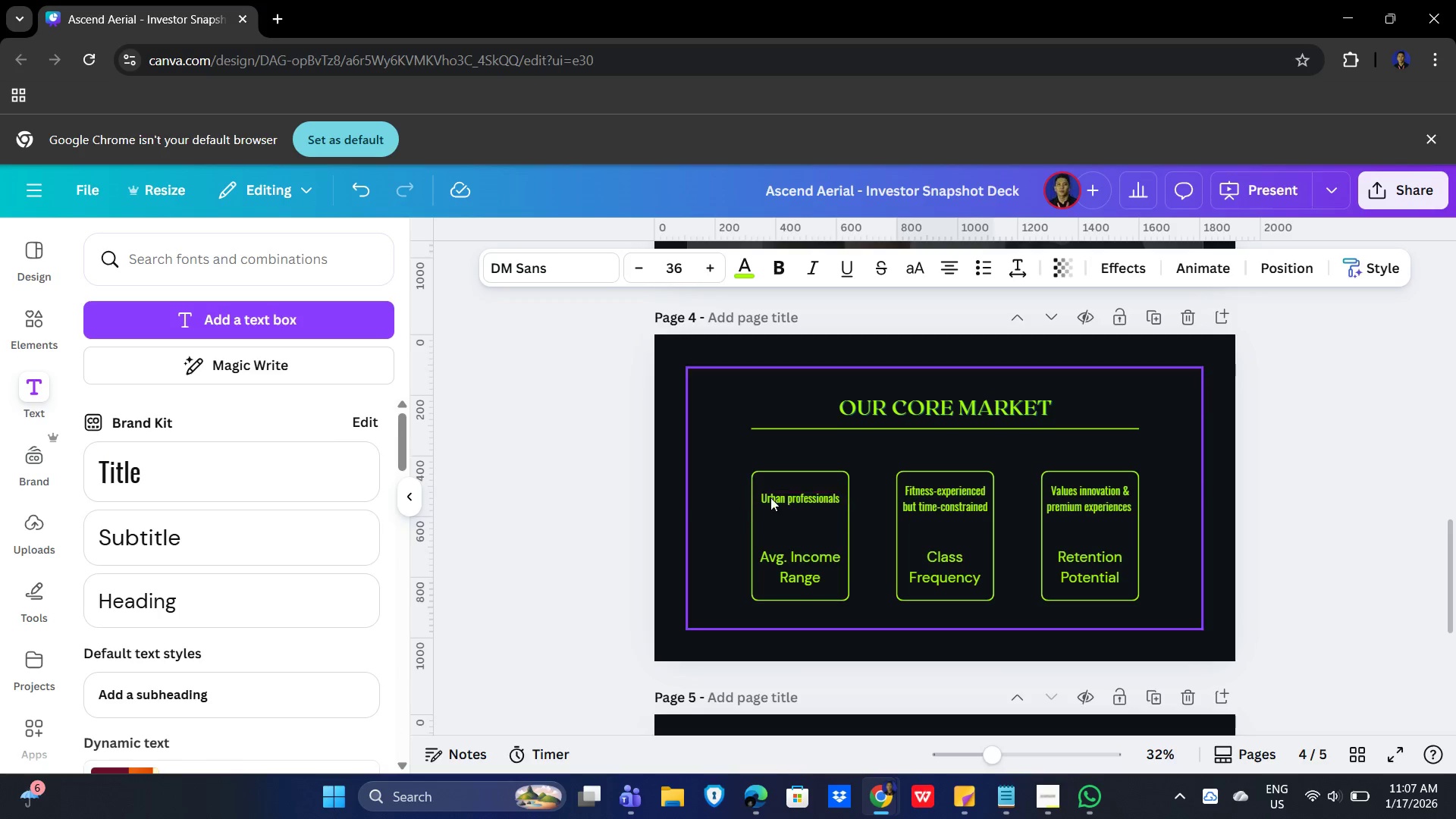 
hold_key(key=ShiftLeft, duration=1.53)
left_click([784, 494])
 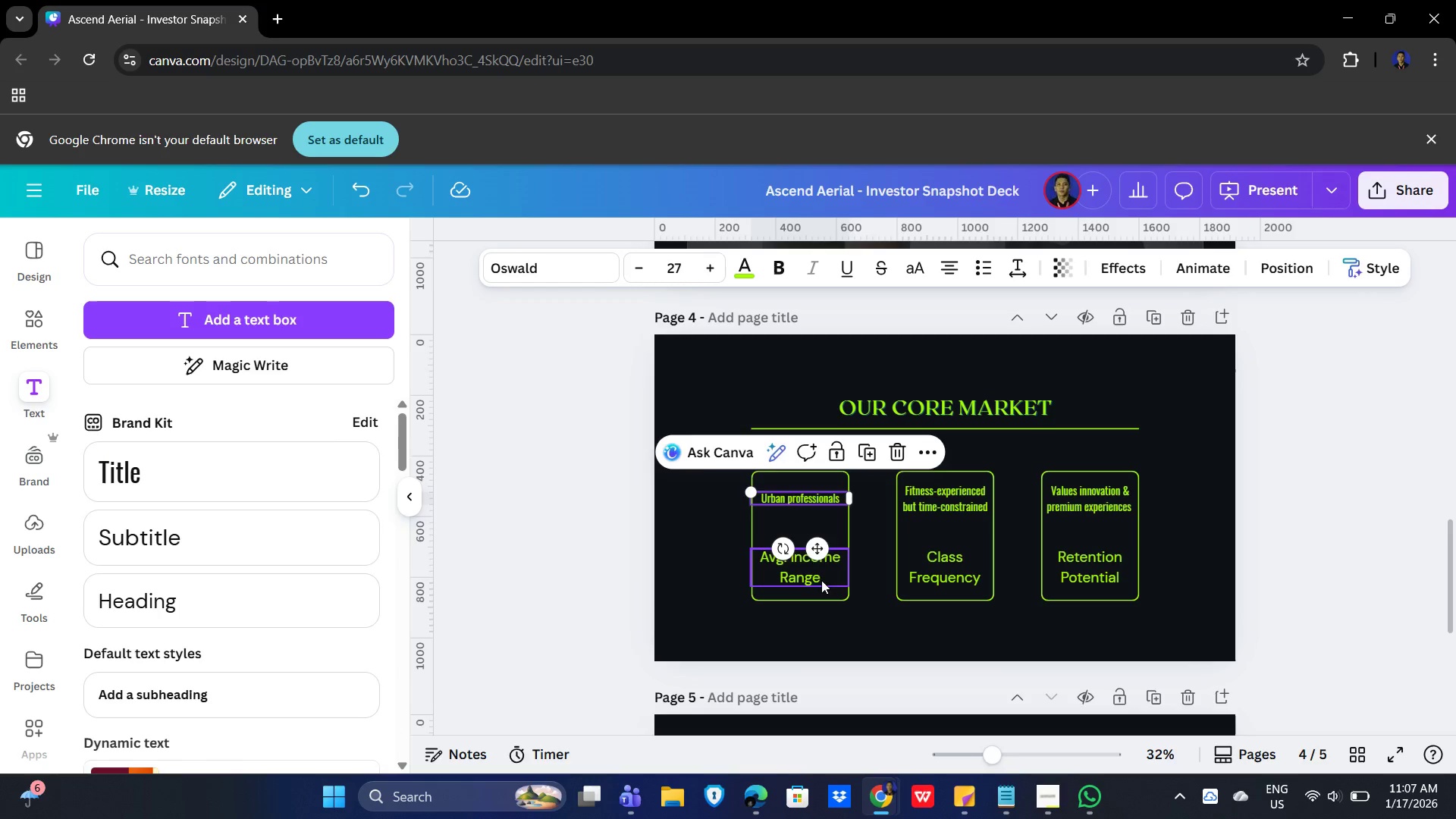 
left_click([809, 578])
 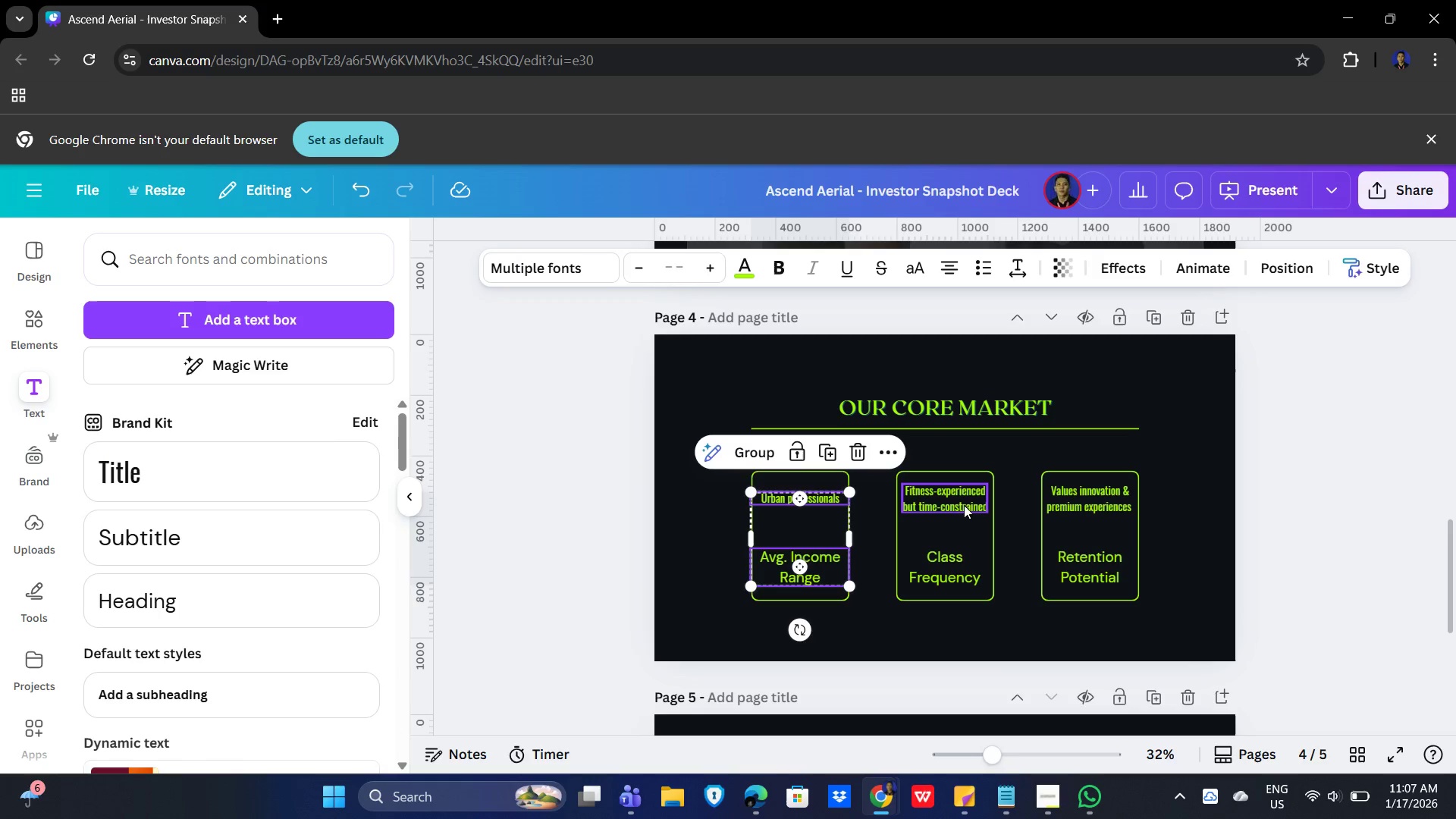 
hold_key(key=ShiftLeft, duration=1.5)
left_click([960, 502])
 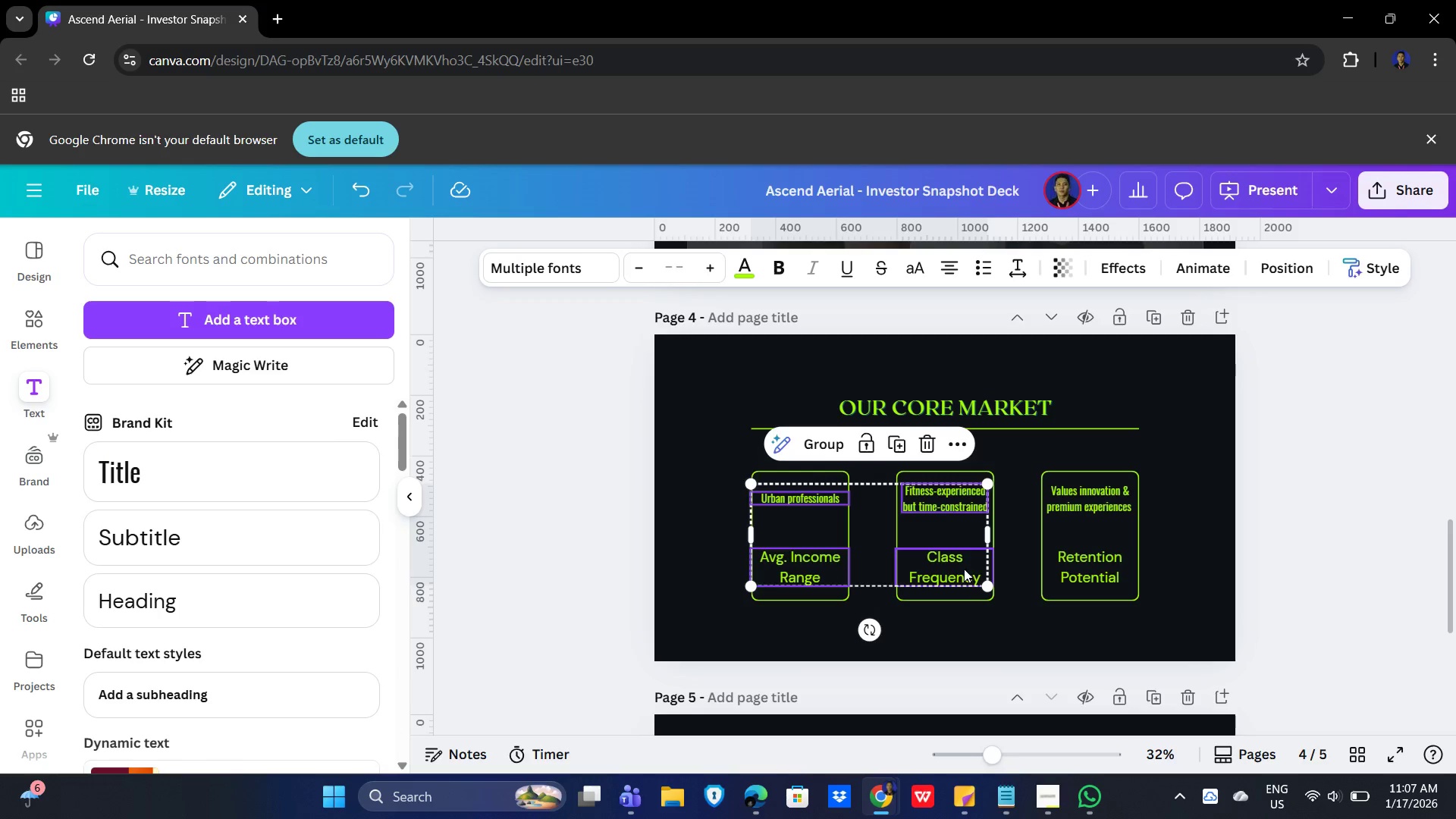 
left_click([959, 570])
 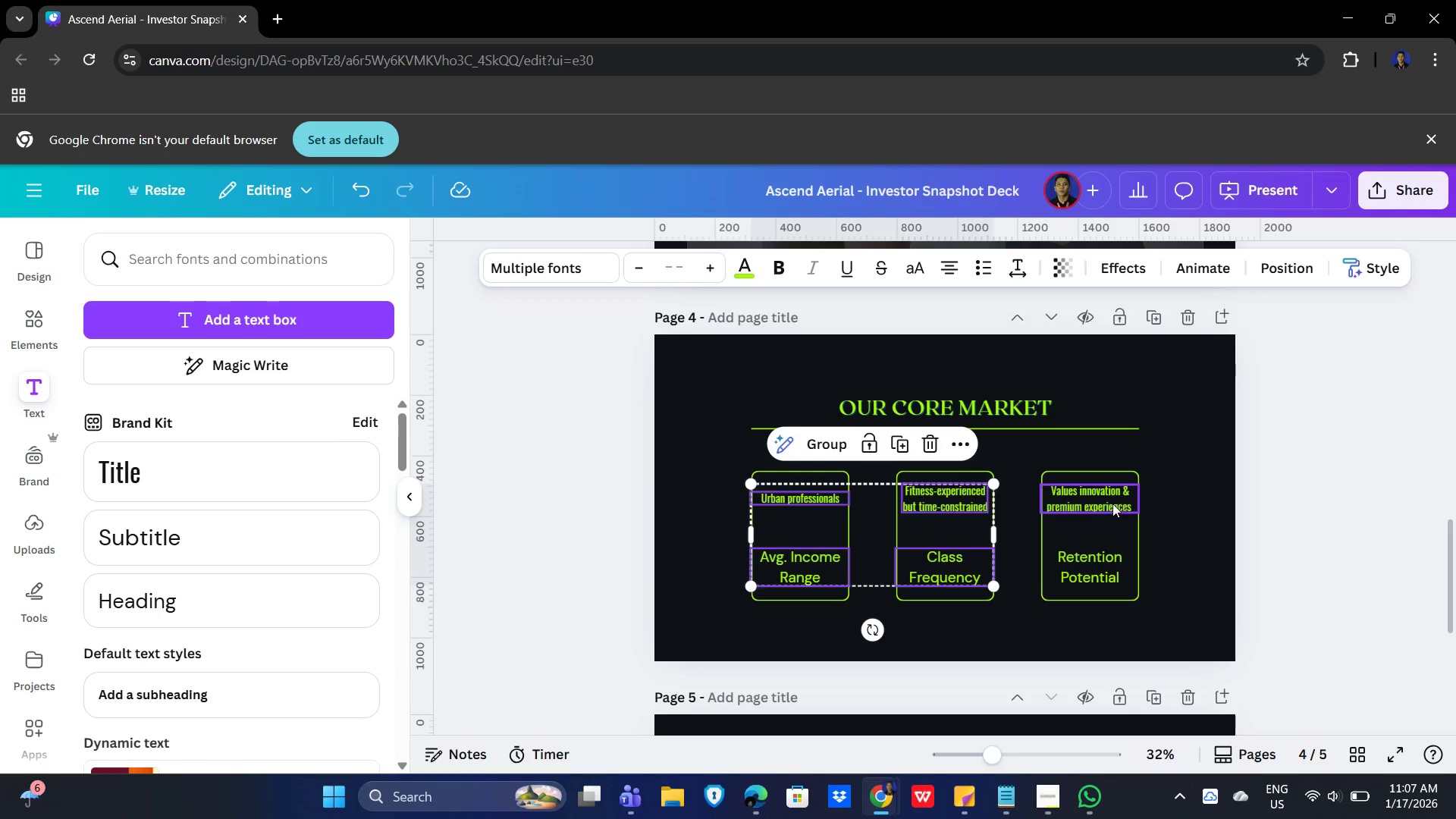 
hold_key(key=ShiftLeft, duration=1.17)
 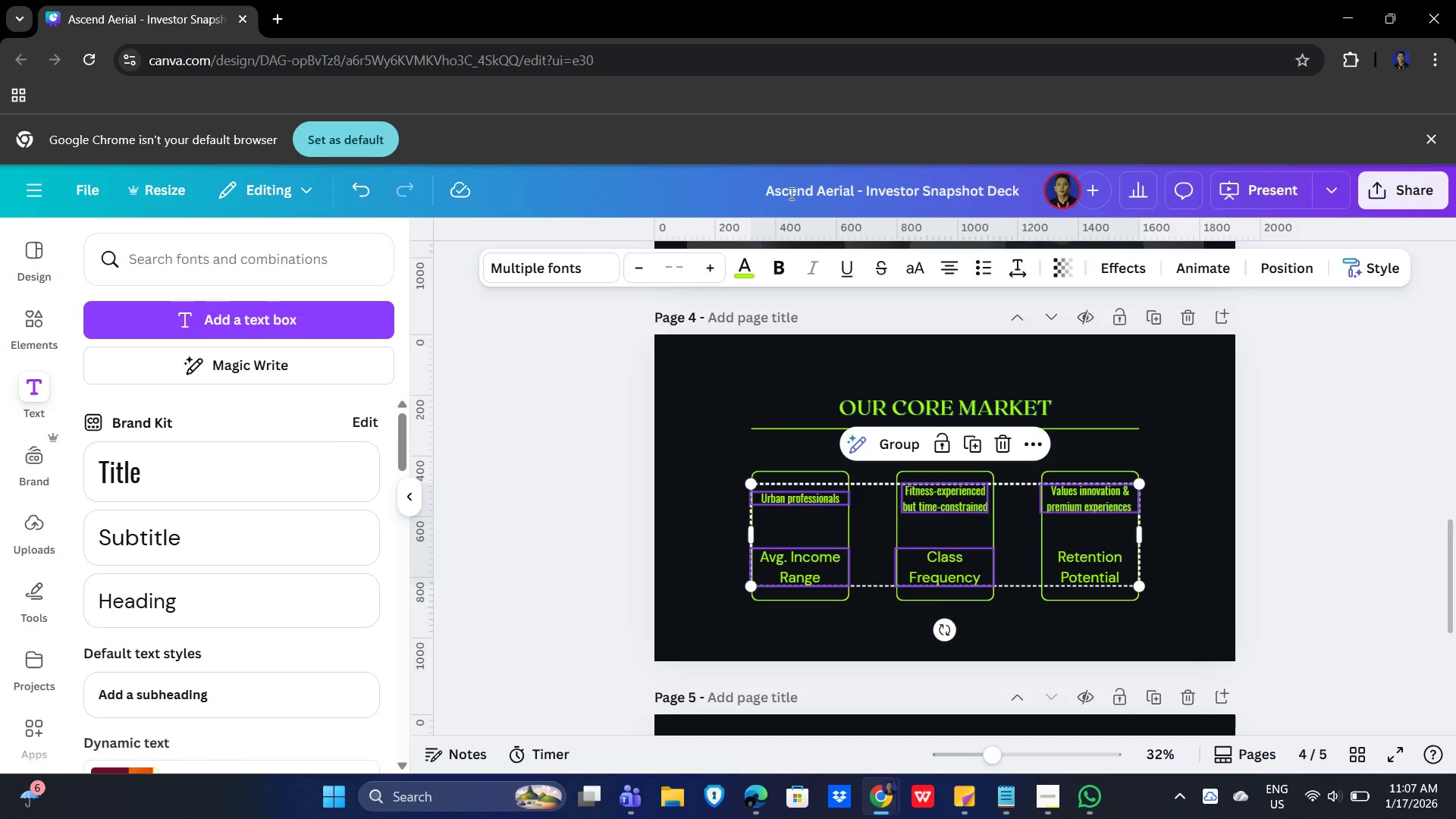 
left_click([748, 275])
 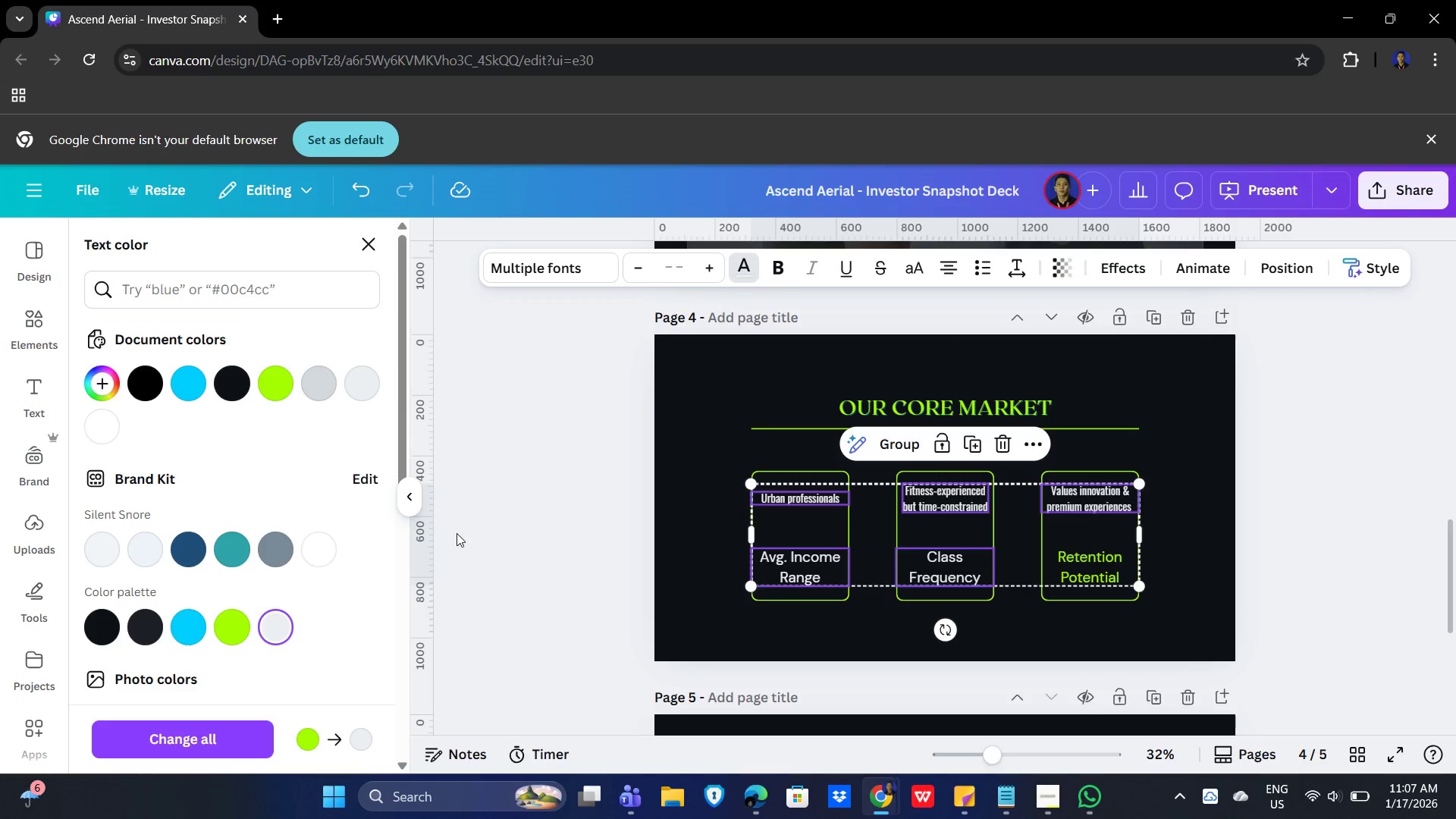 
left_click([1376, 536])
 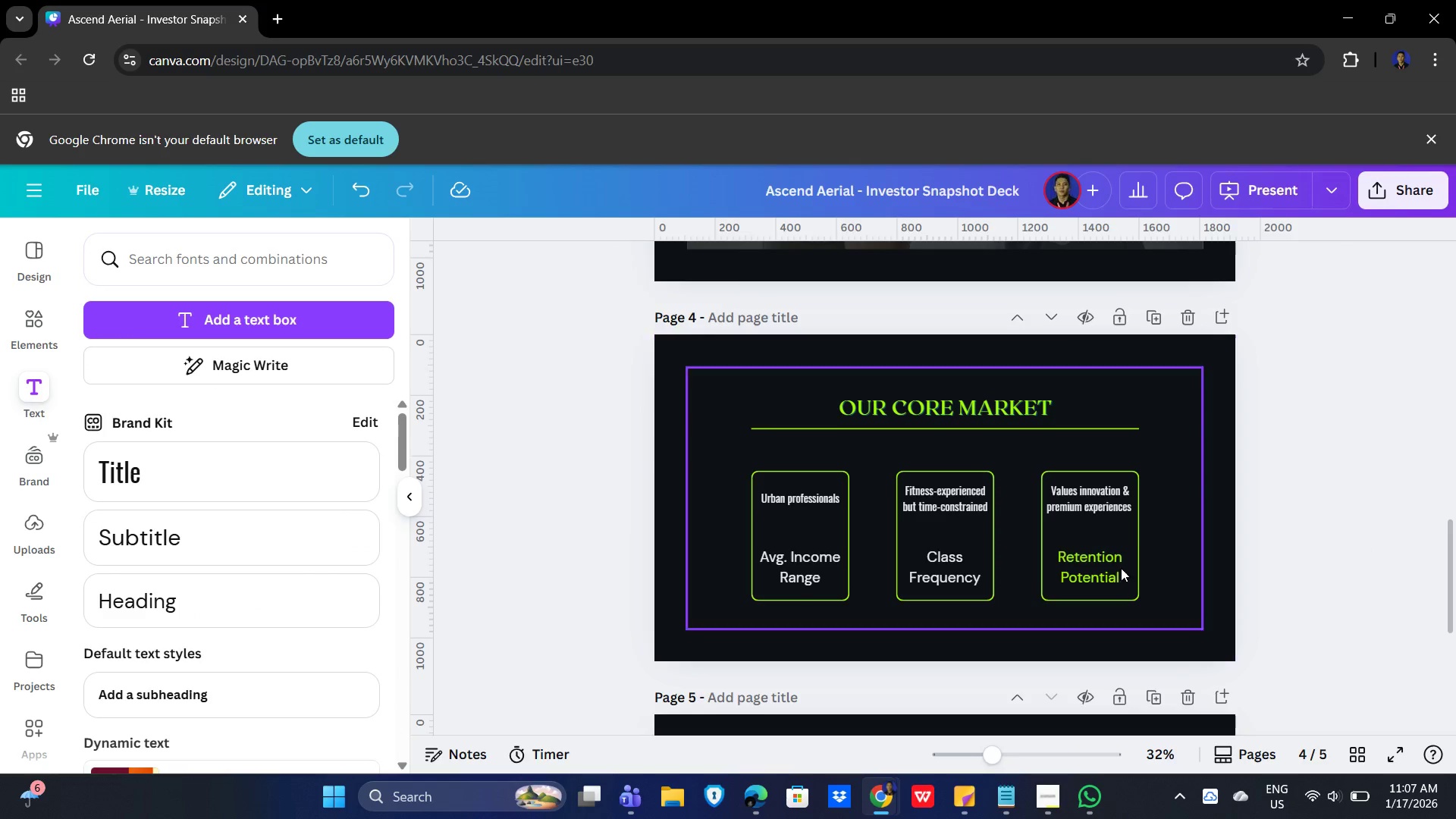 
left_click([1057, 570])
 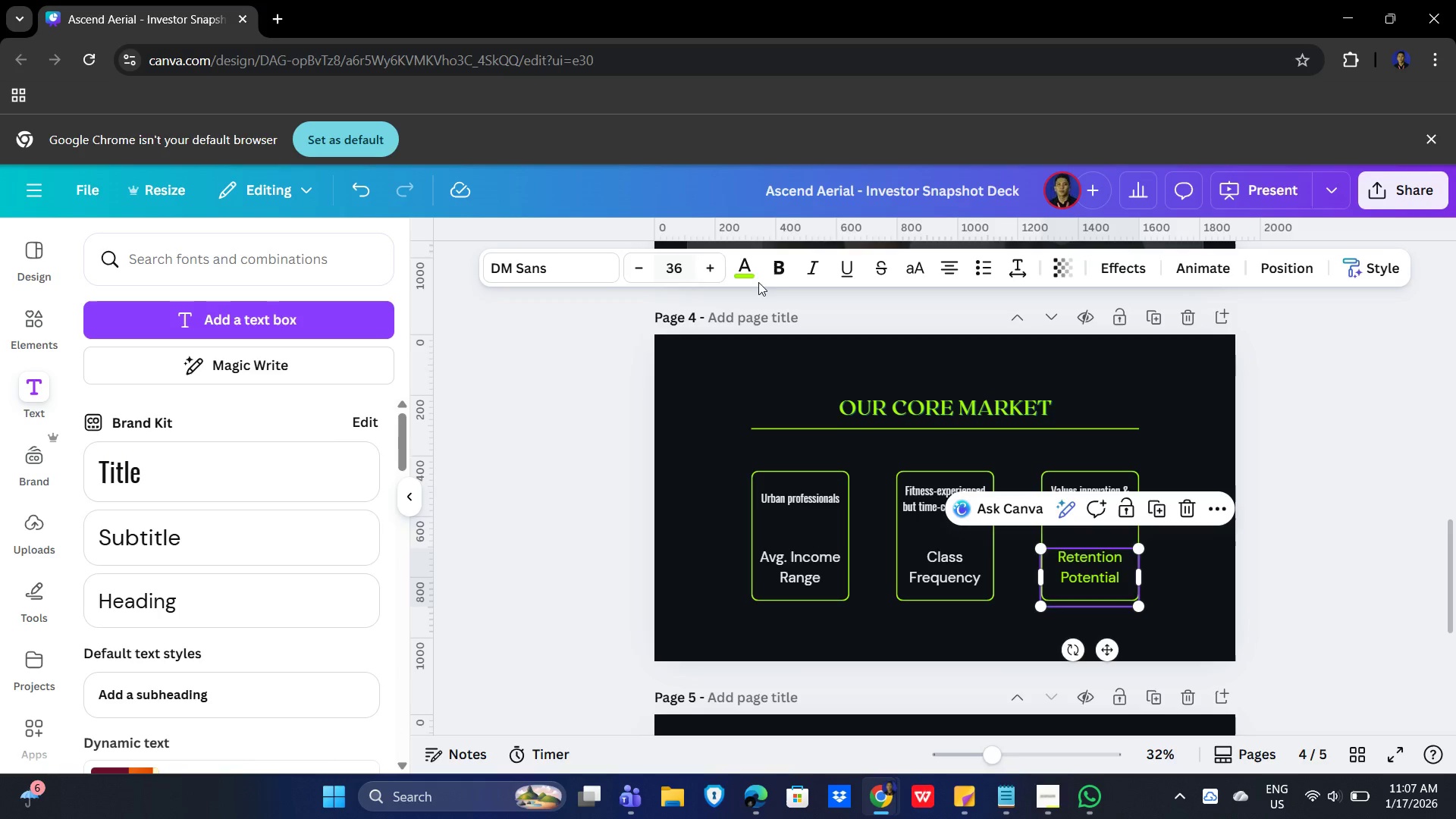 
left_click([746, 266])
 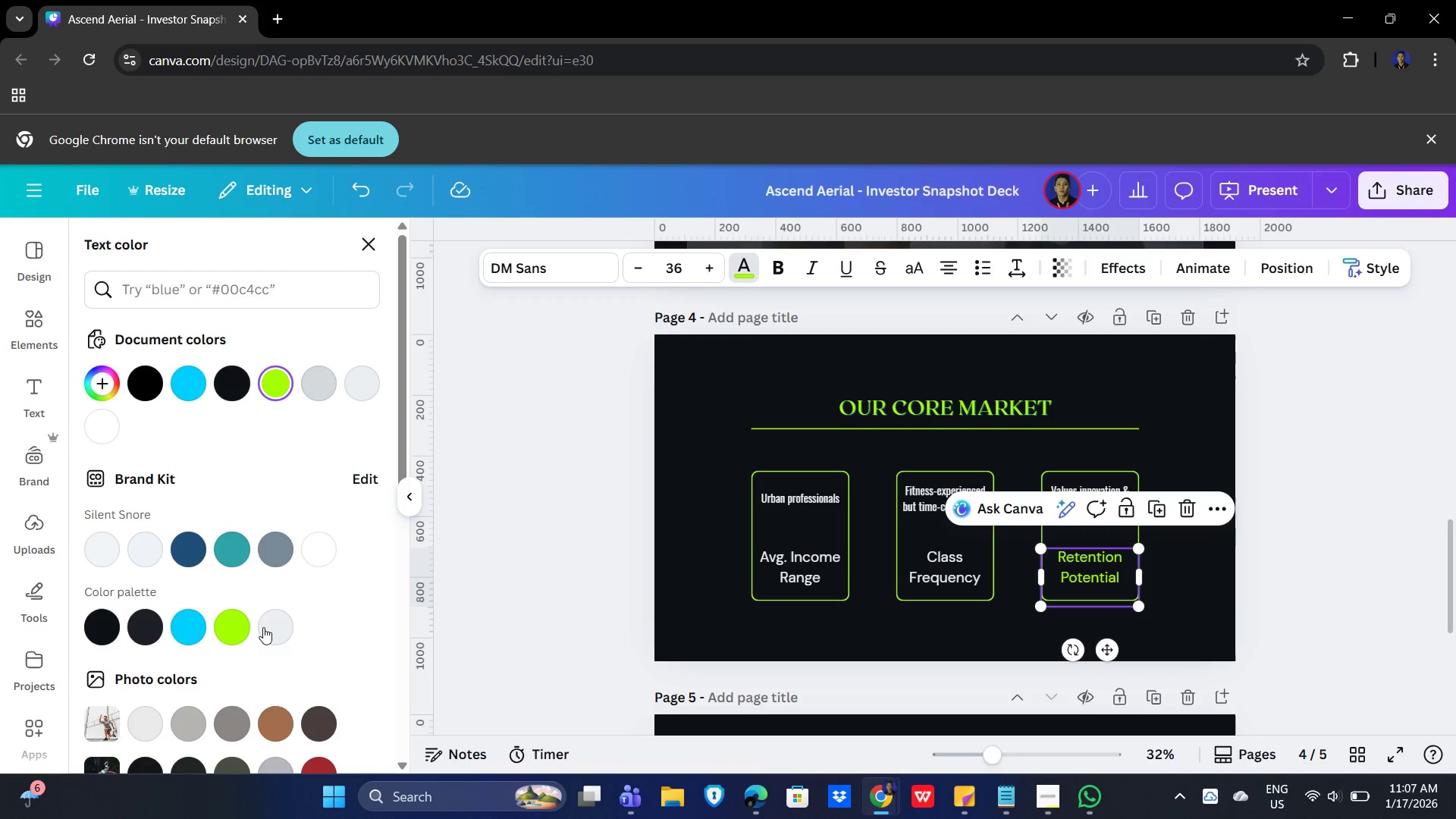 
left_click([263, 627])
 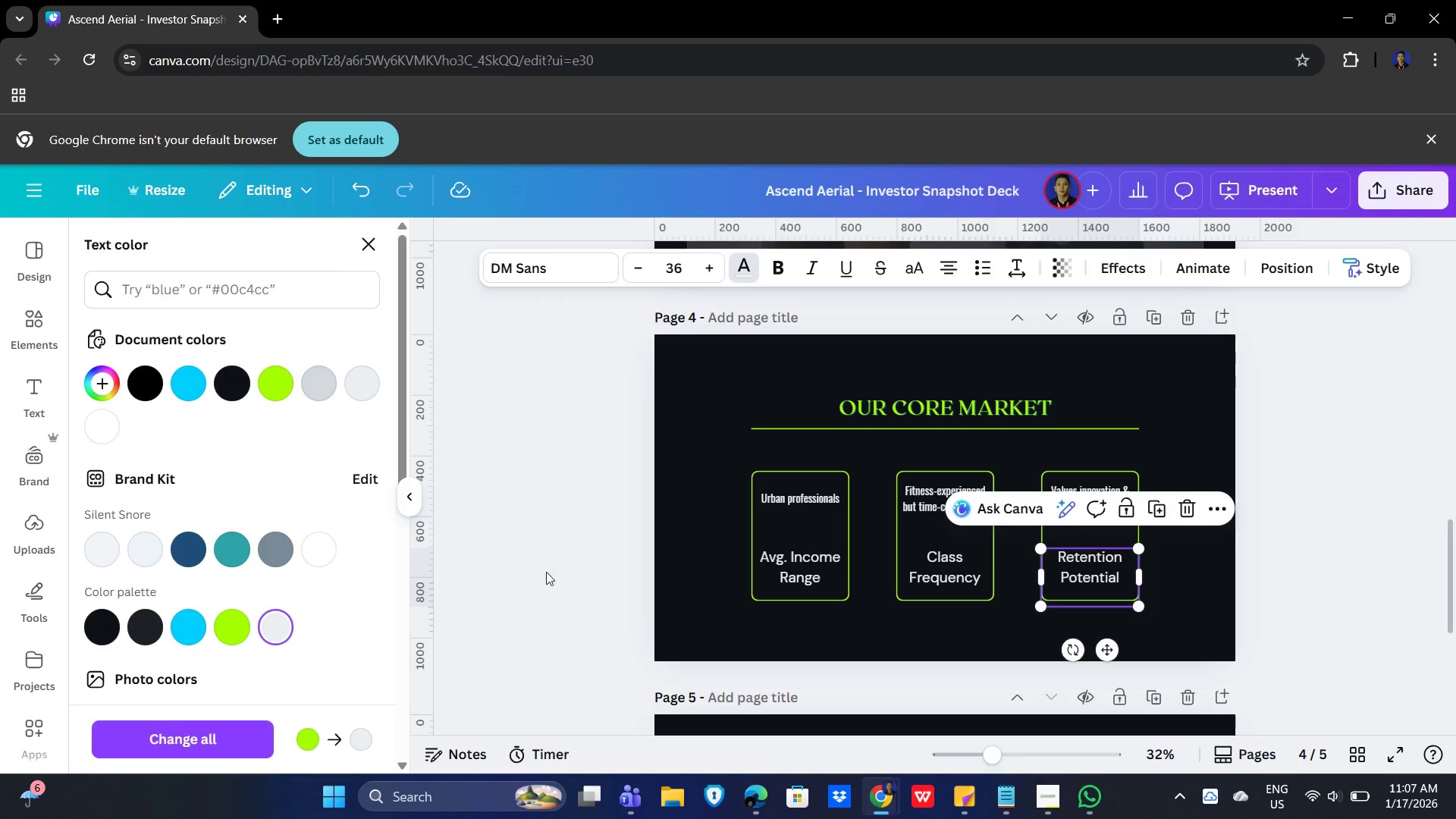 
left_click([556, 565])
 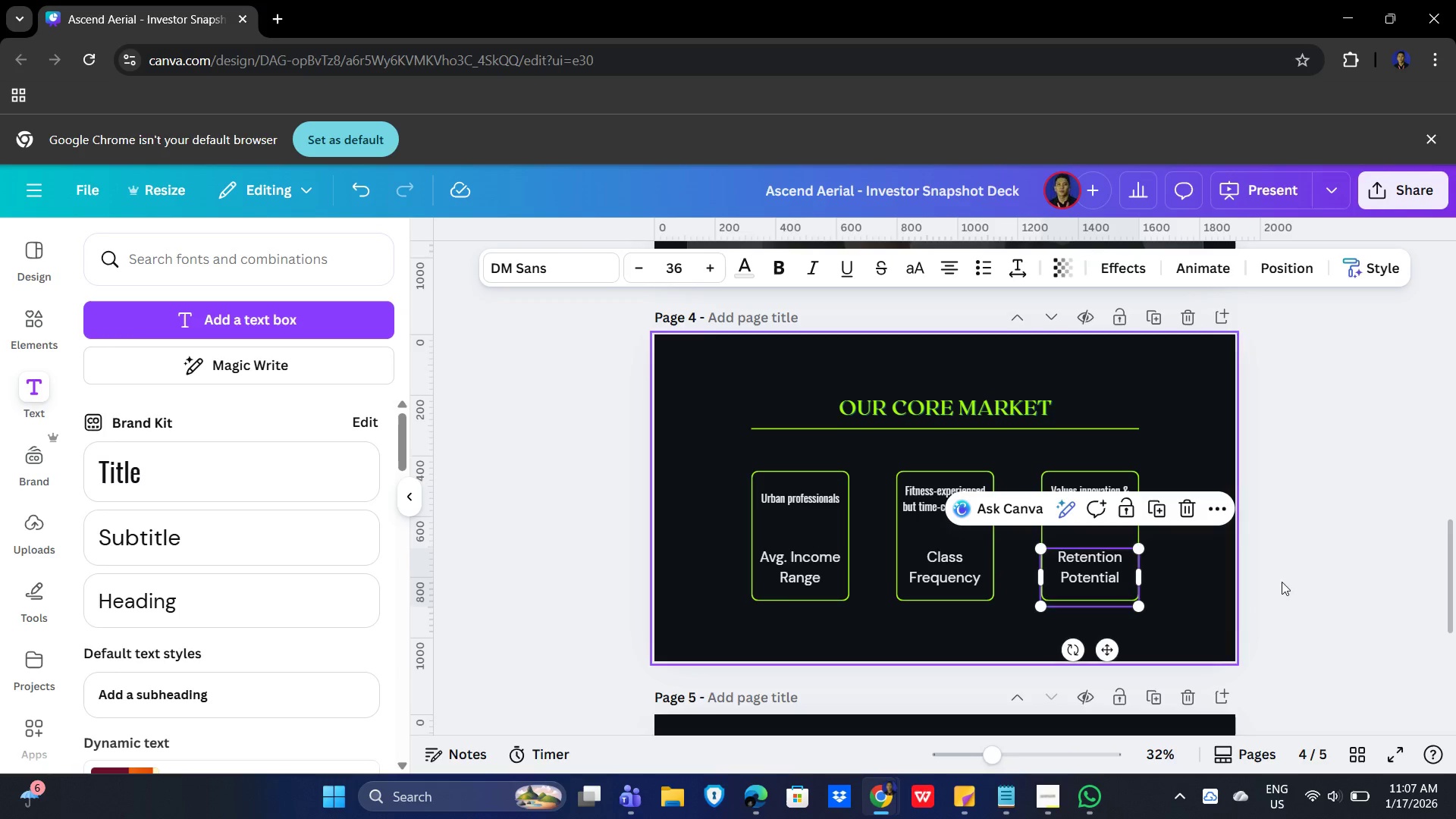 
left_click([1365, 563])
 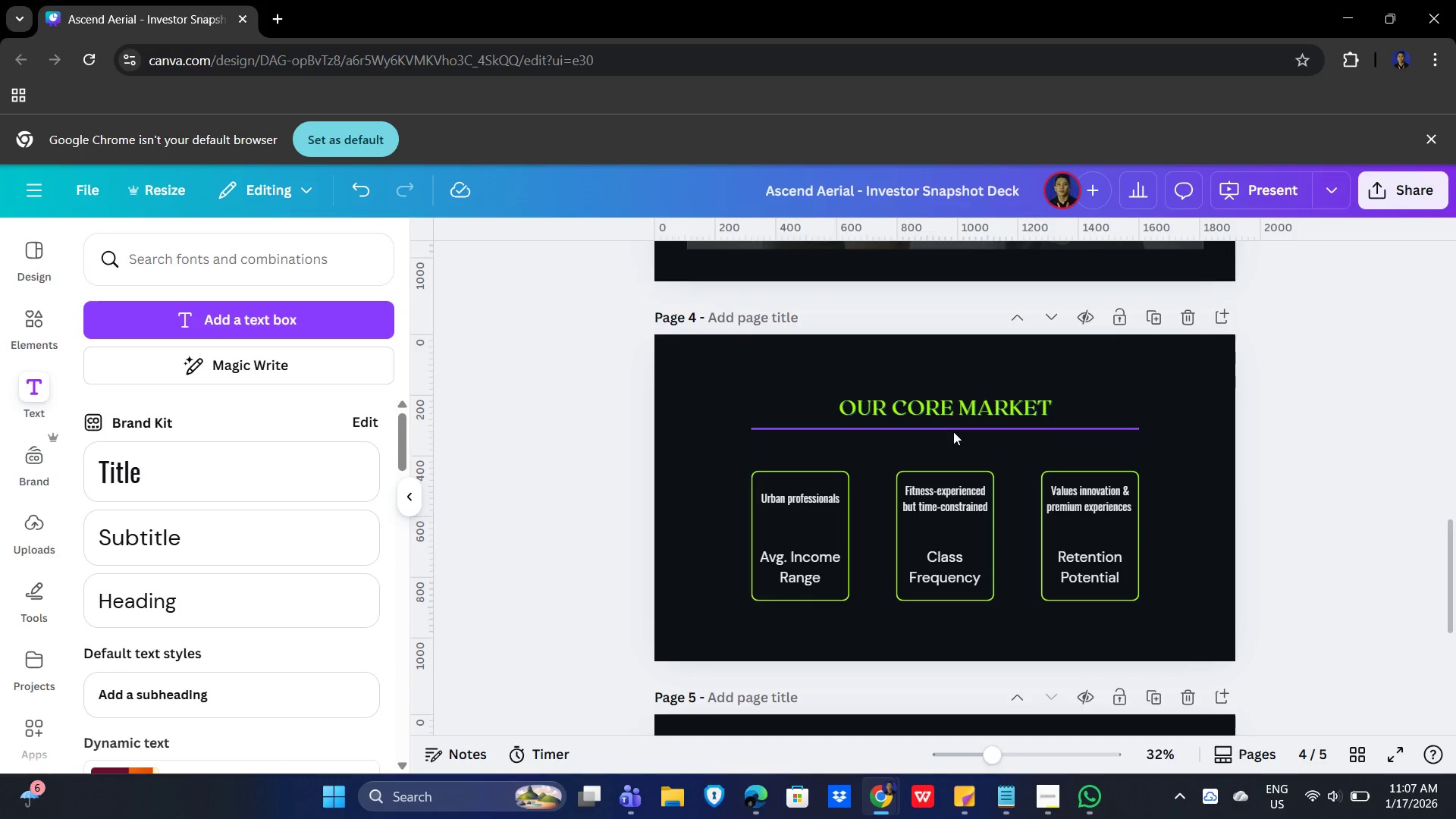 
left_click([954, 412])
 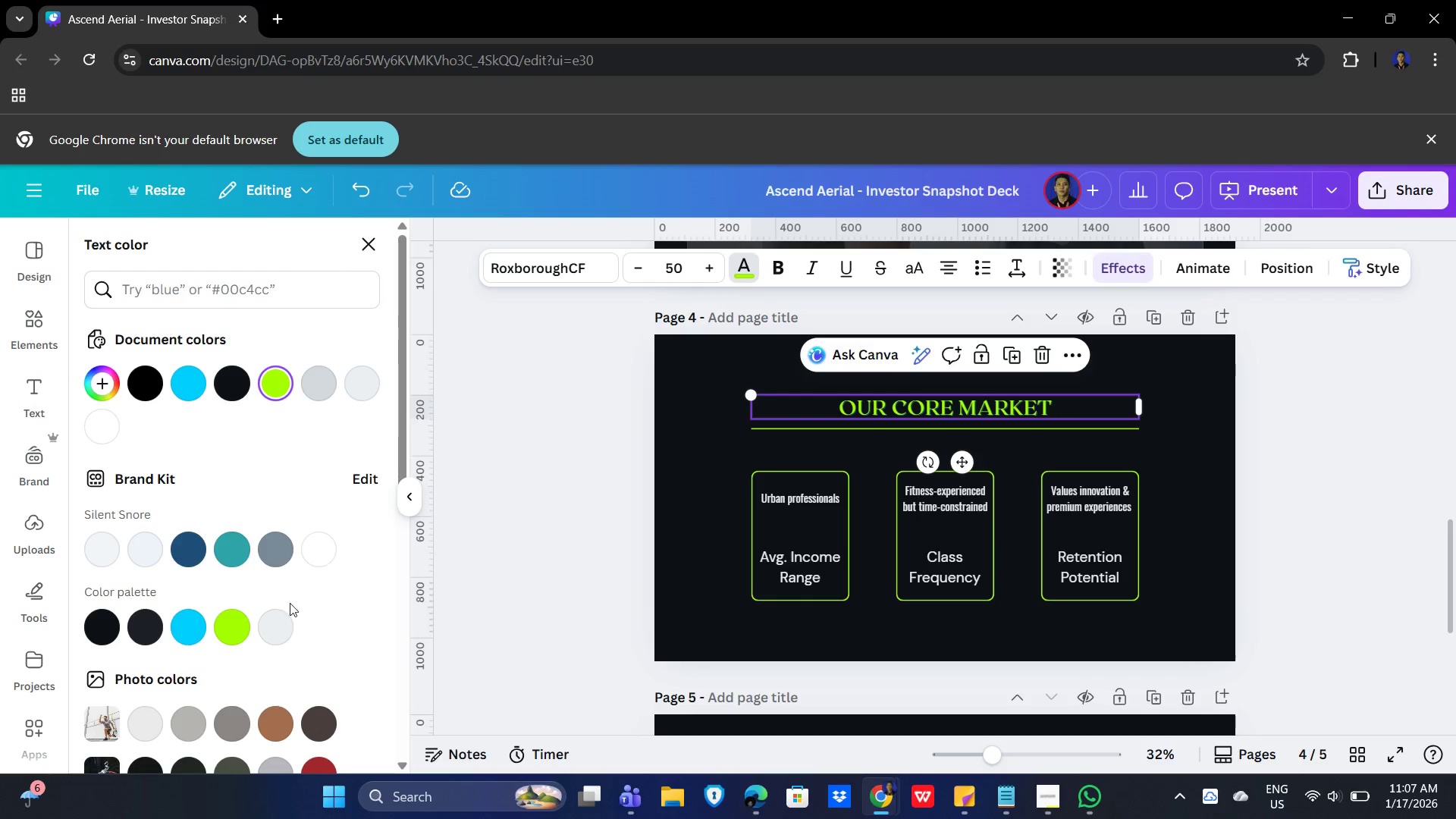 
left_click([500, 548])
 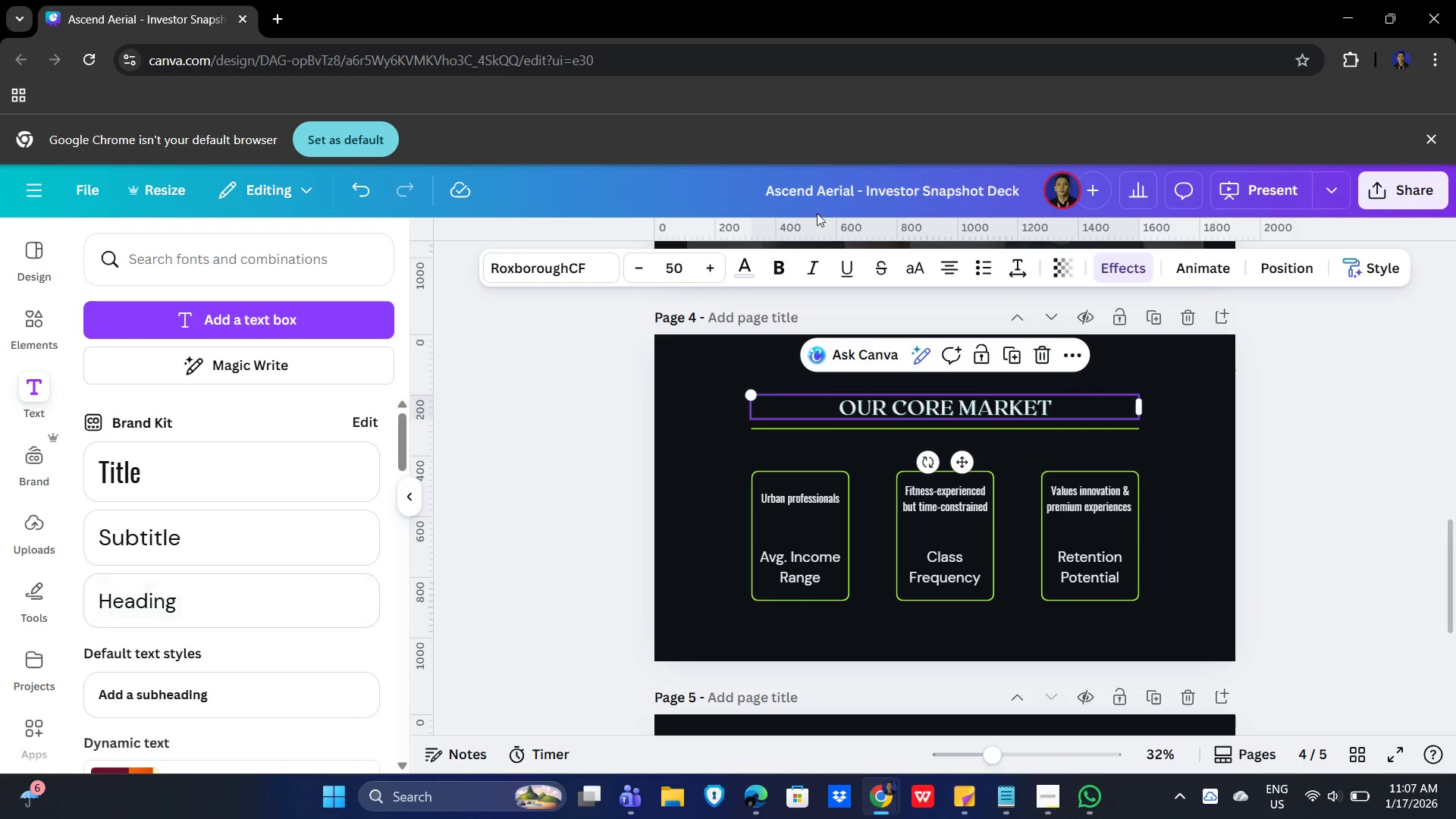 
left_click([746, 262])
 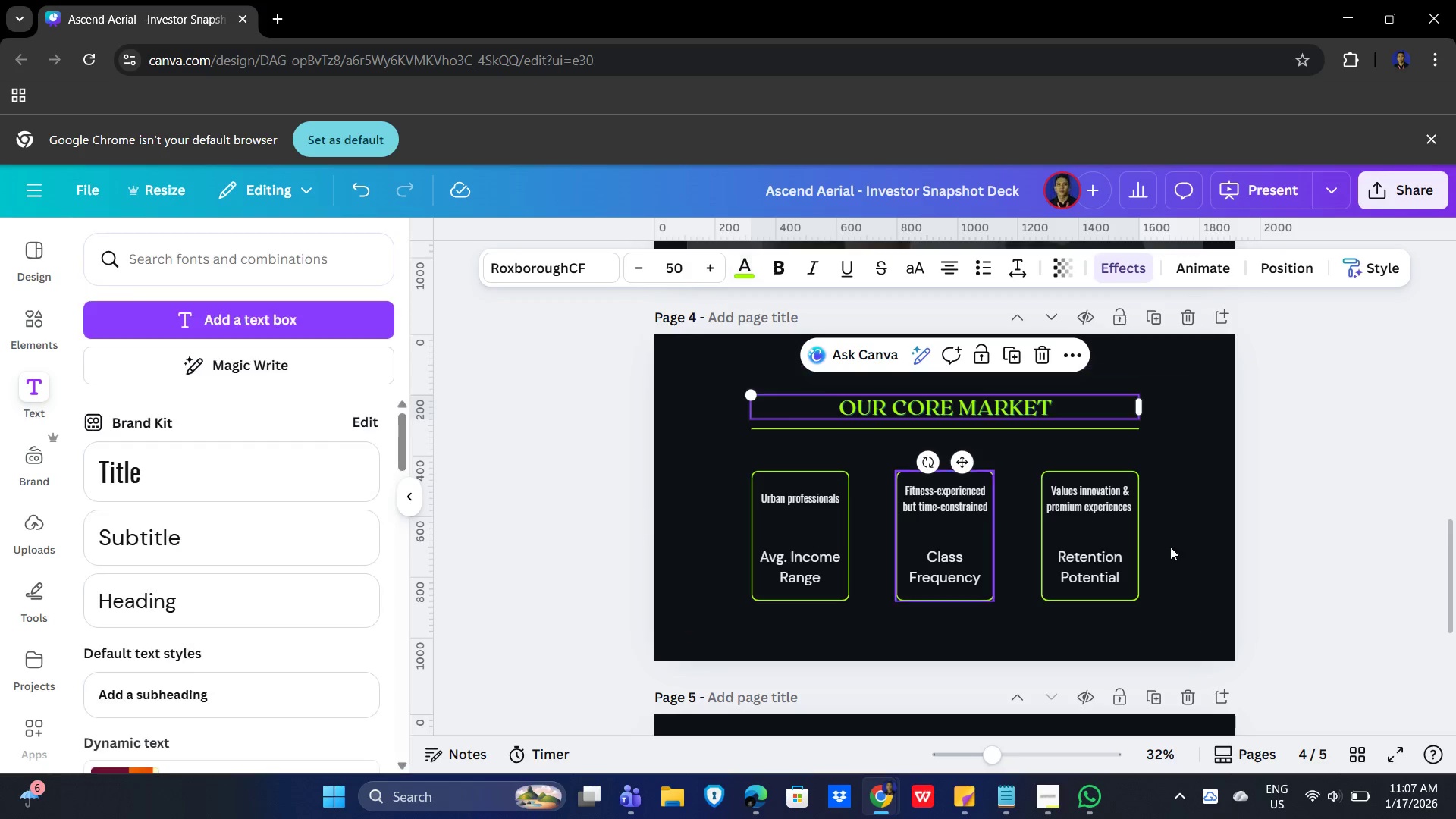 
scroll: coordinate [1309, 508], scroll_direction: up, amount: 4.0
 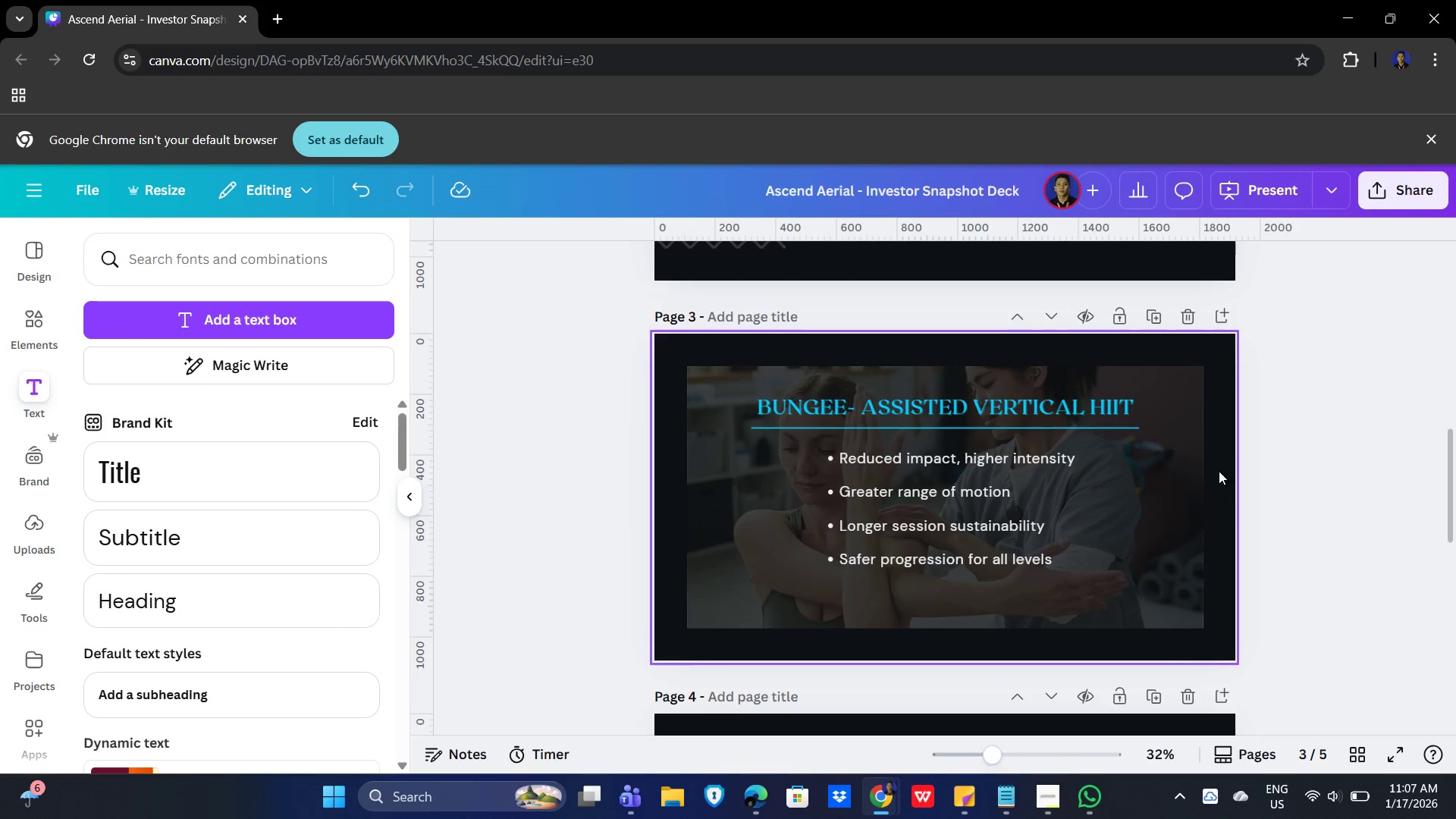 
scroll: coordinate [1297, 557], scroll_direction: down, amount: 6.0
 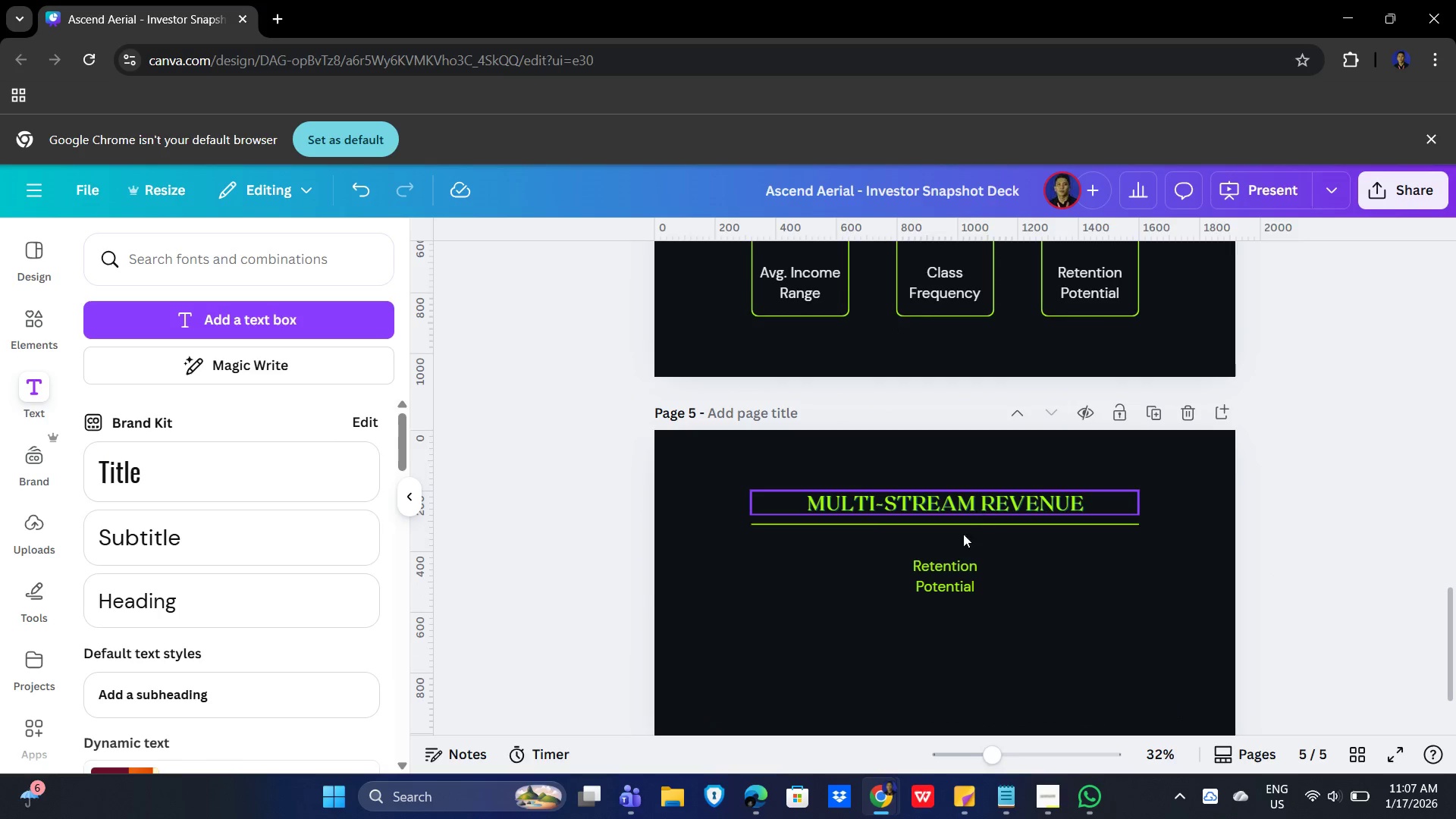 
left_click([941, 588])
 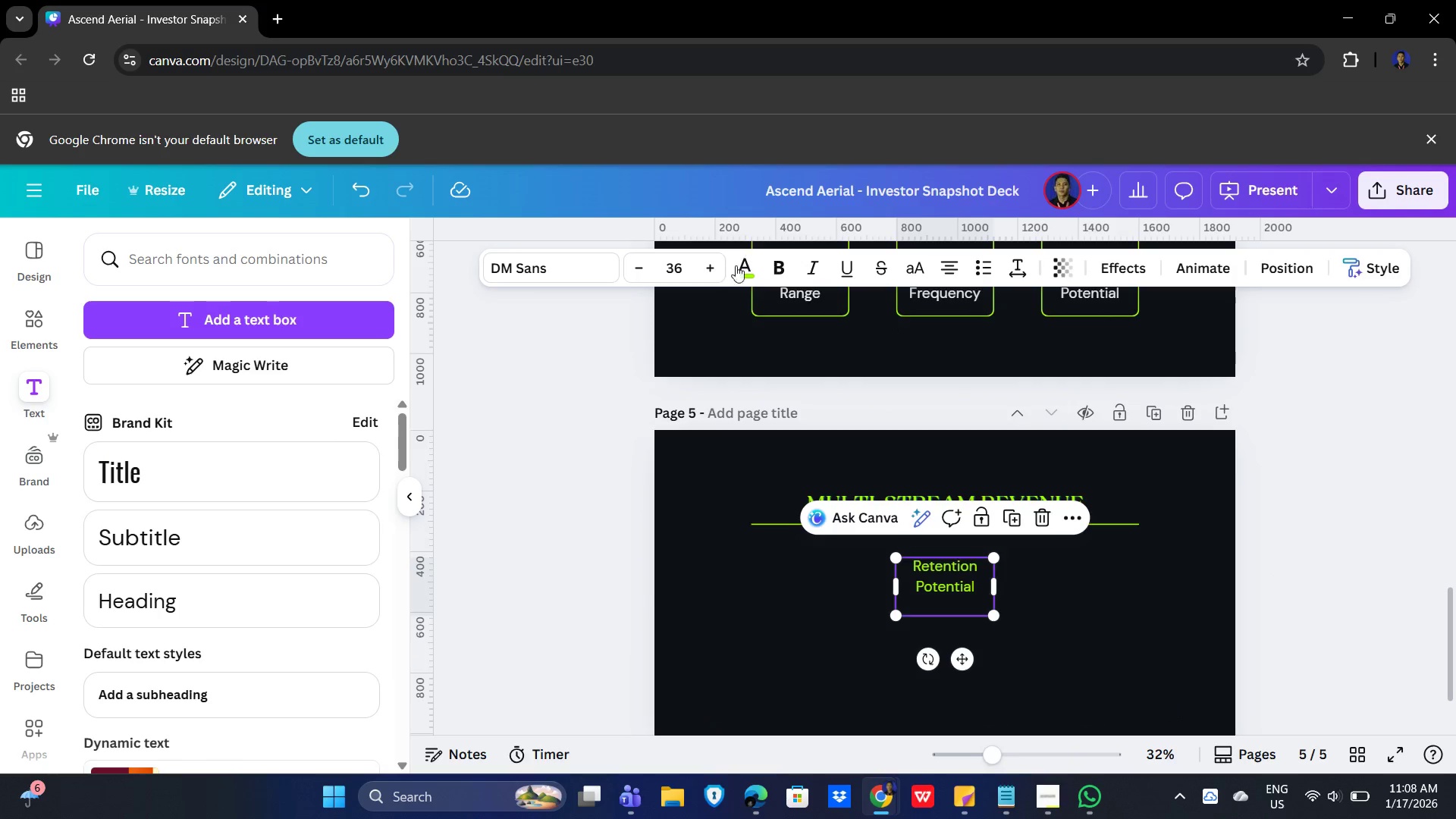 
left_click([752, 265])
 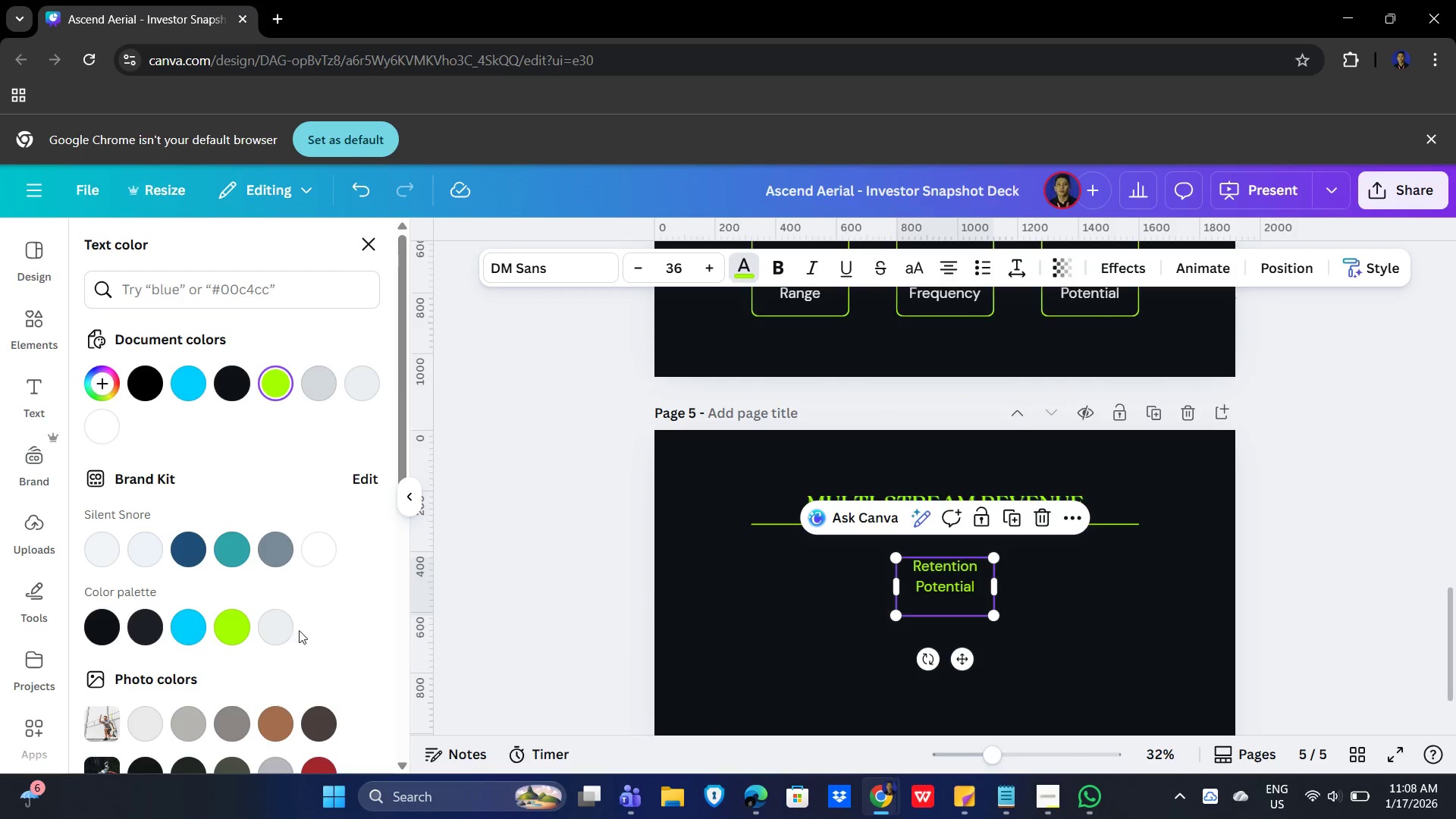 
left_click([278, 620])
 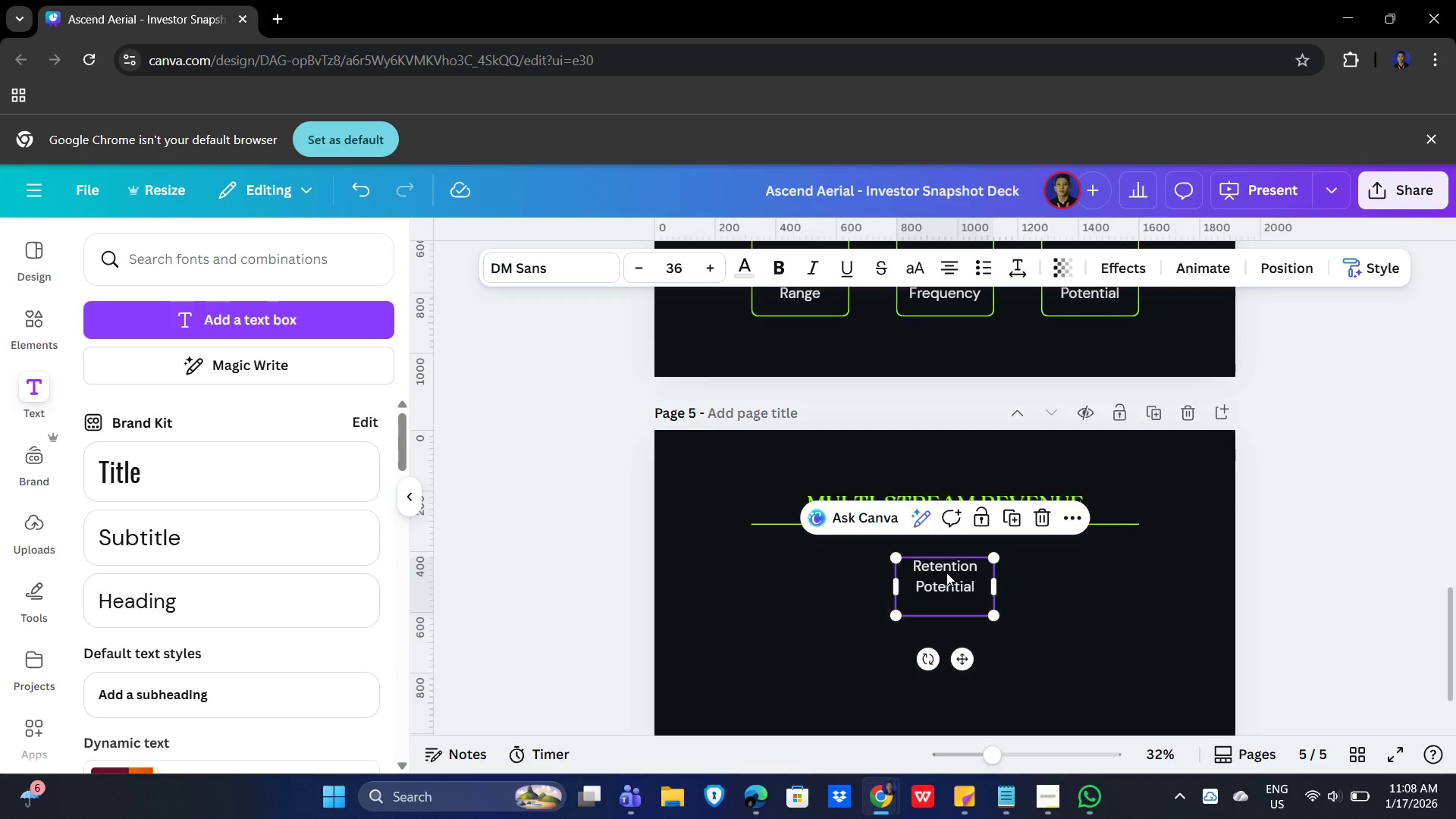 
wait(5.69)
 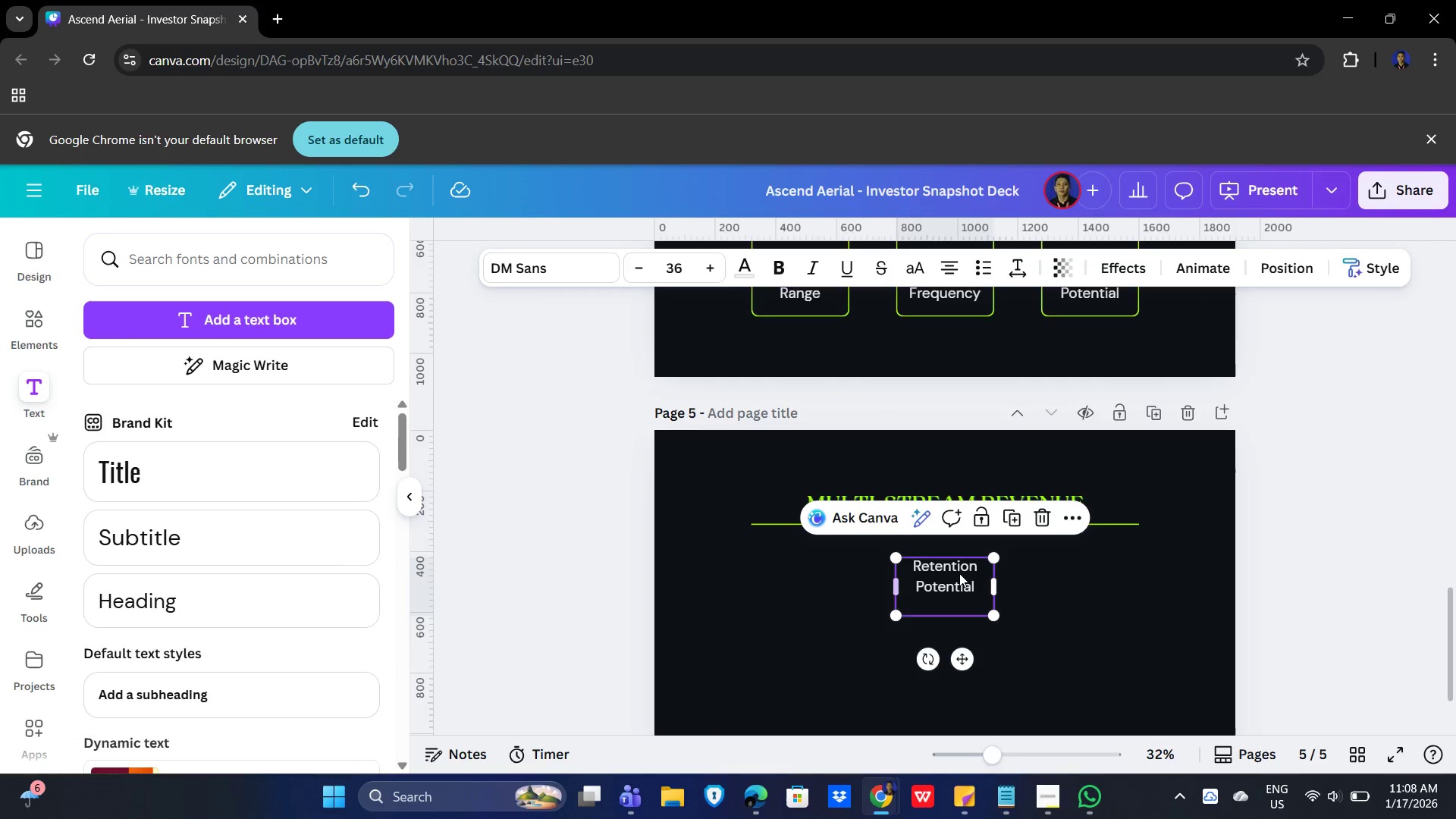 
double_click([944, 587])
 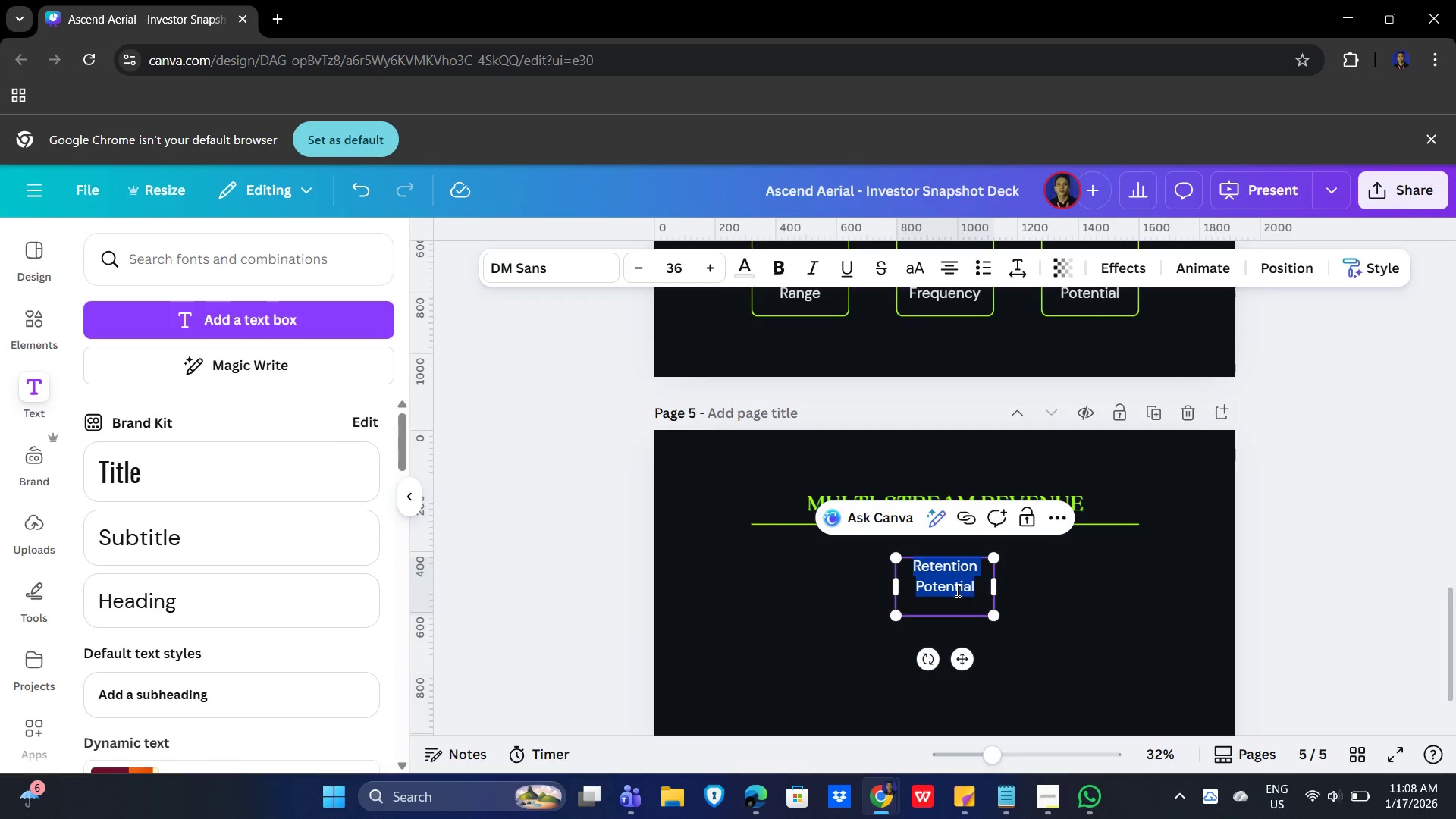 
type(MO)
key(Backspace)
type(onthly Memberships)
 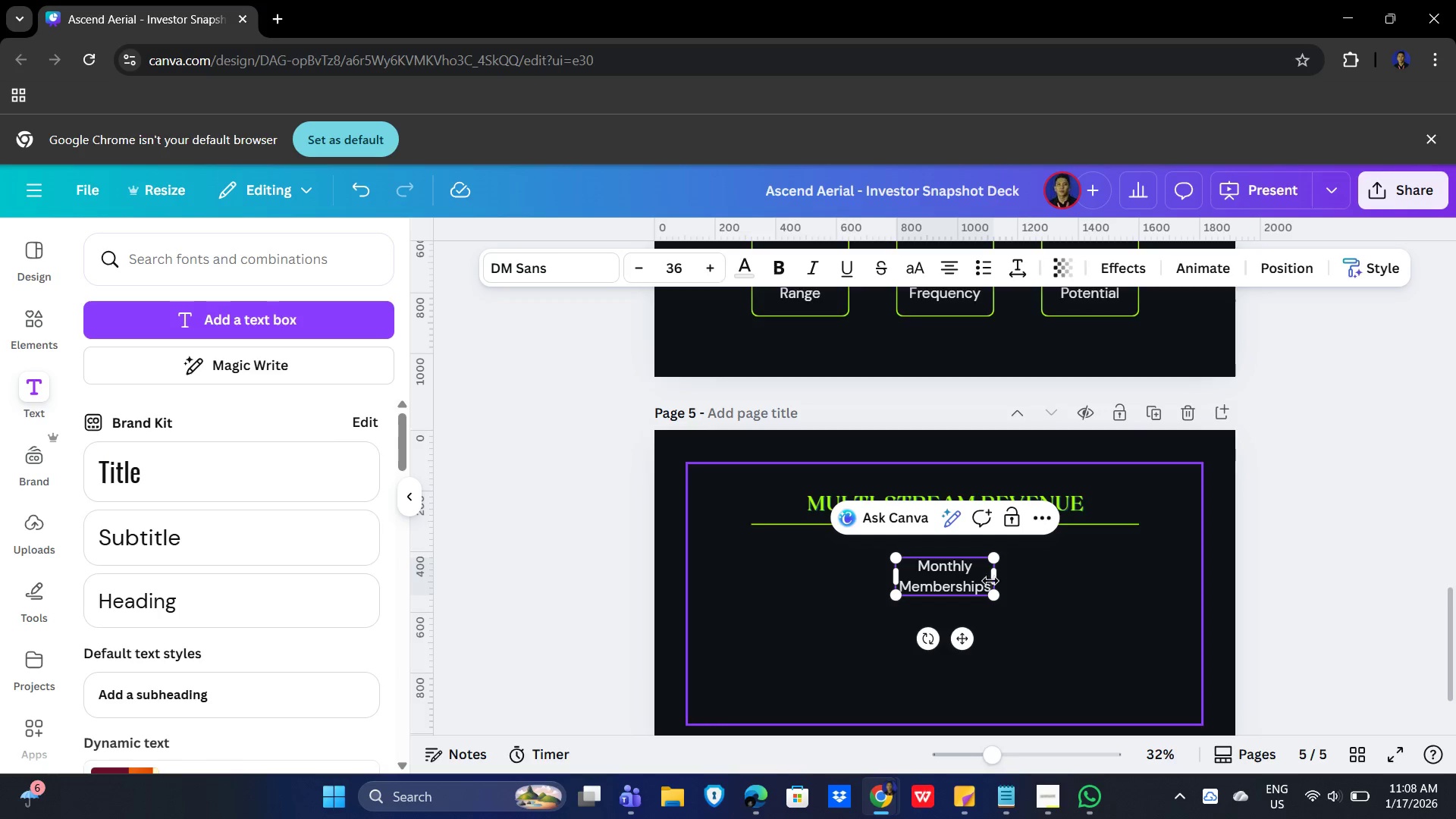 
left_click_drag(start_coordinate=[1002, 581], to_coordinate=[1111, 579])
 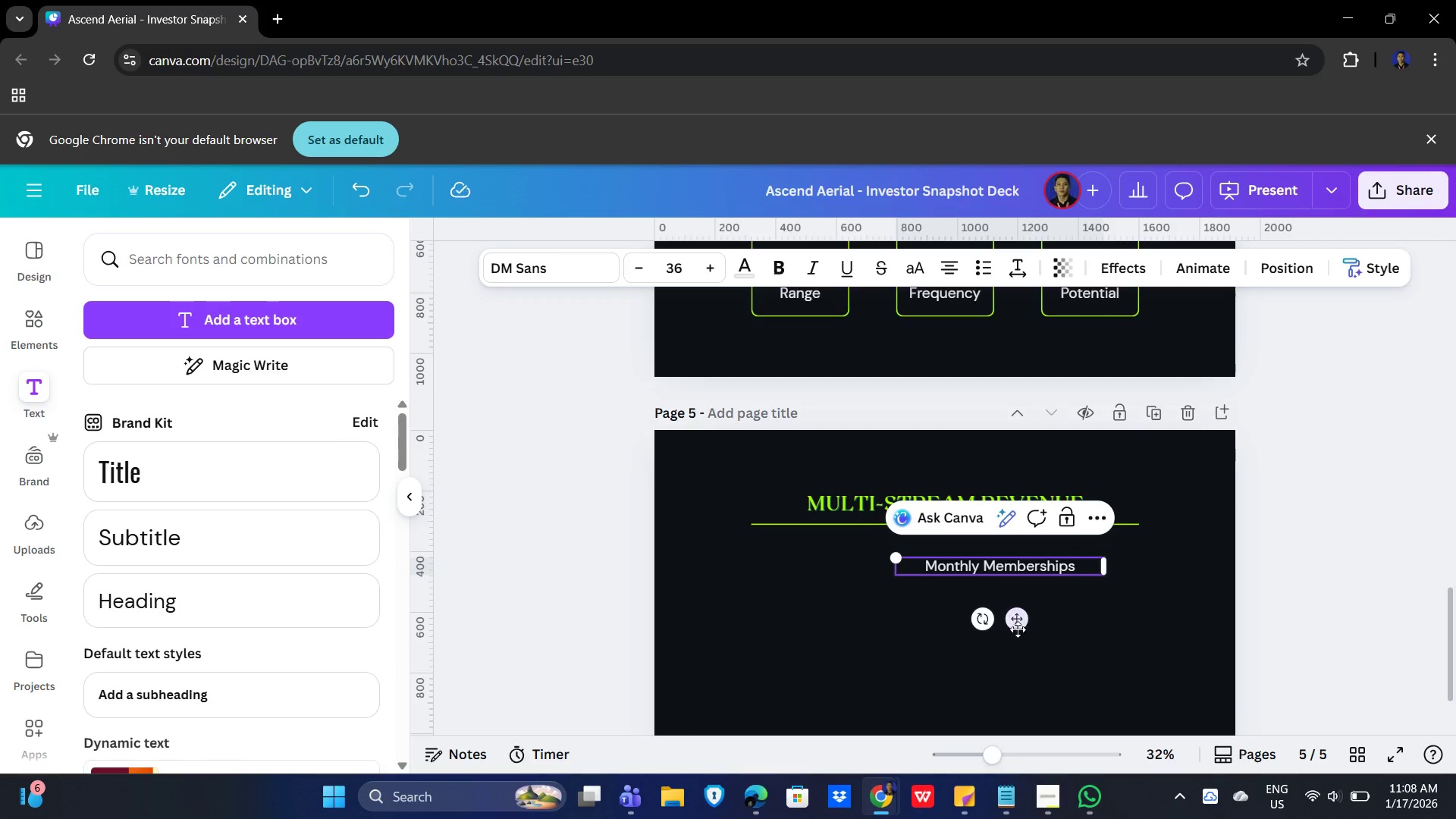 
left_click_drag(start_coordinate=[1018, 622], to_coordinate=[968, 618])
 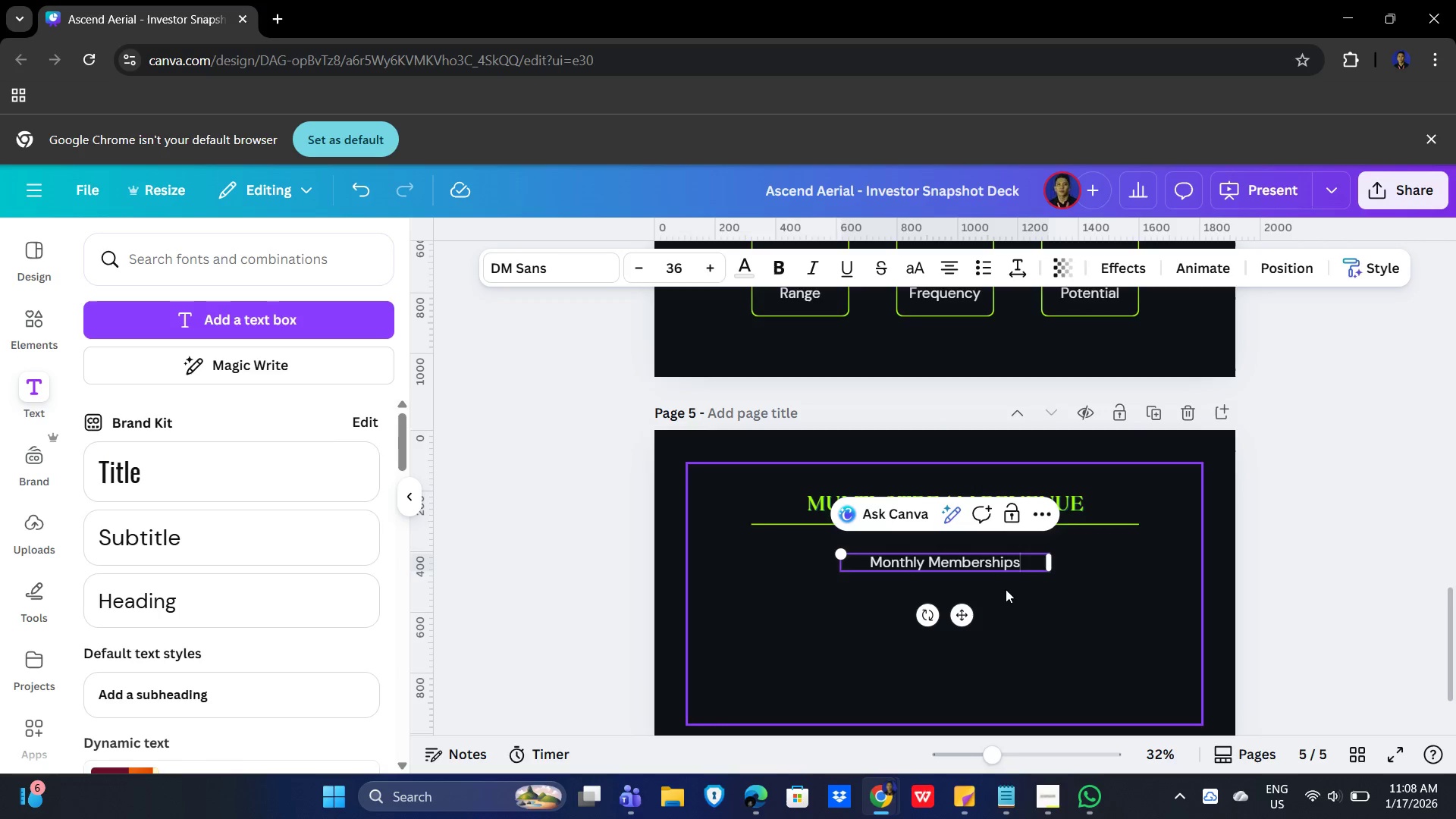 
left_click([1100, 524])
 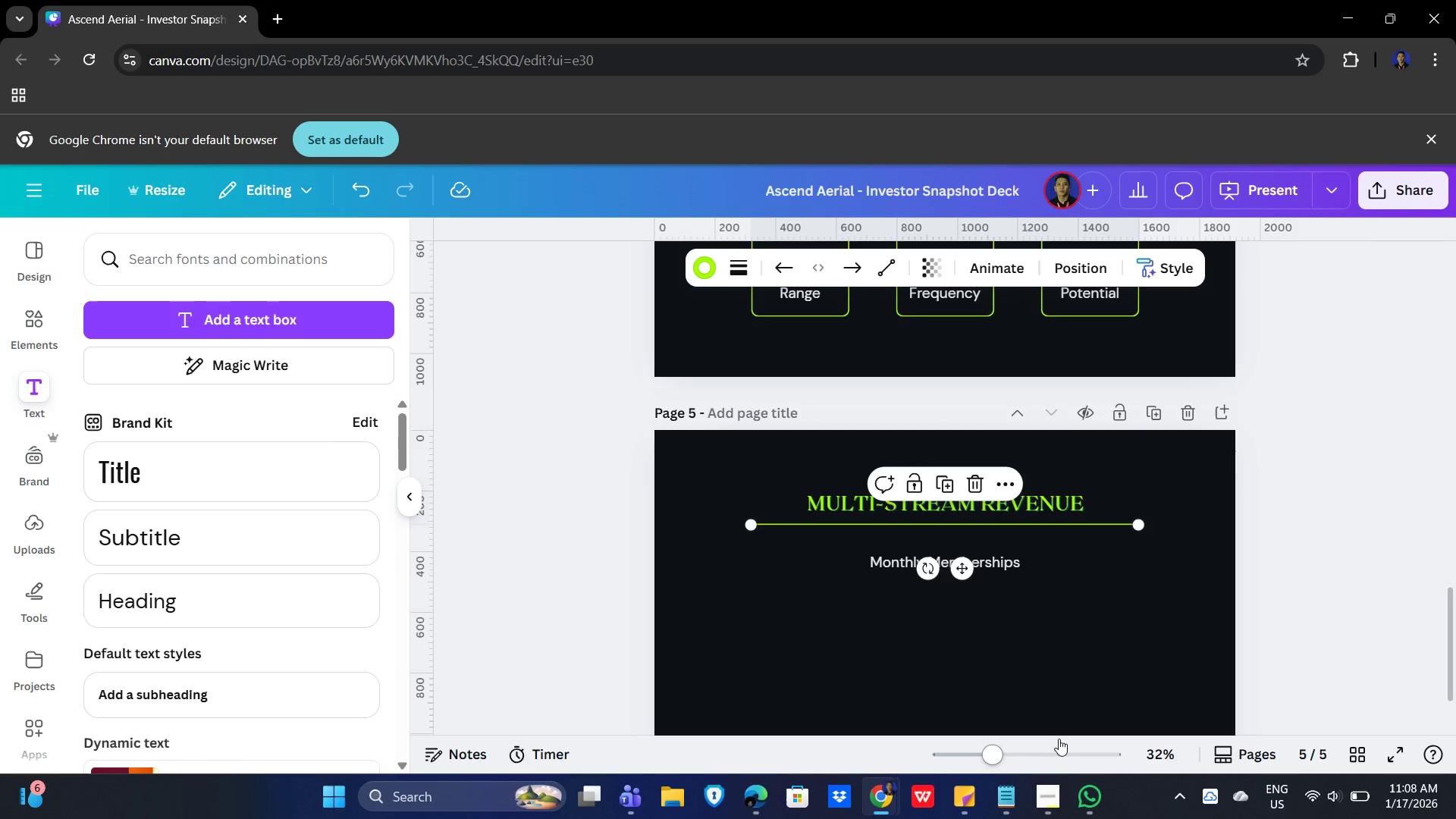 
key(Control+C)
 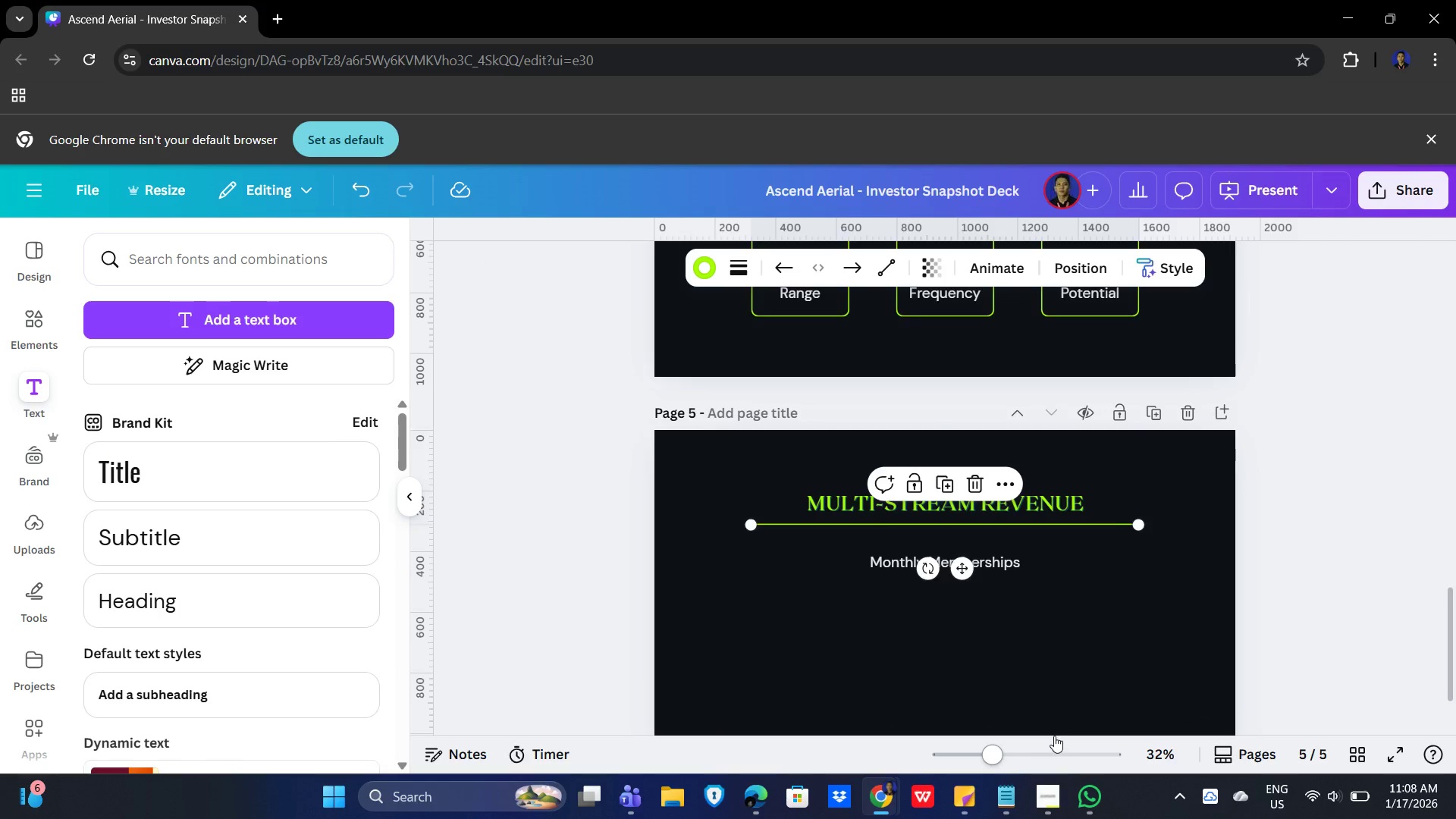 
key(Control+V)
 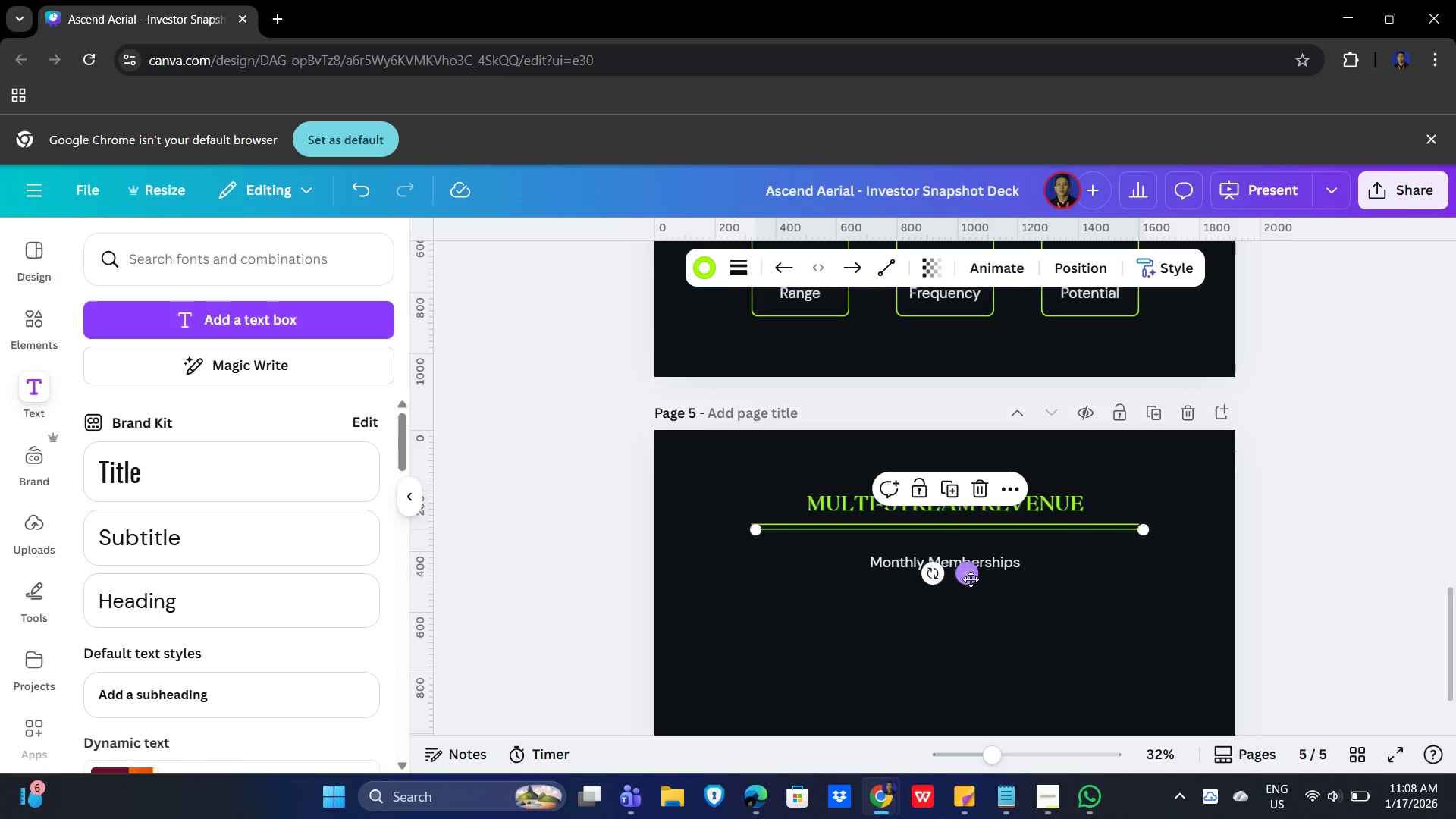 
left_click_drag(start_coordinate=[964, 574], to_coordinate=[963, 622])
 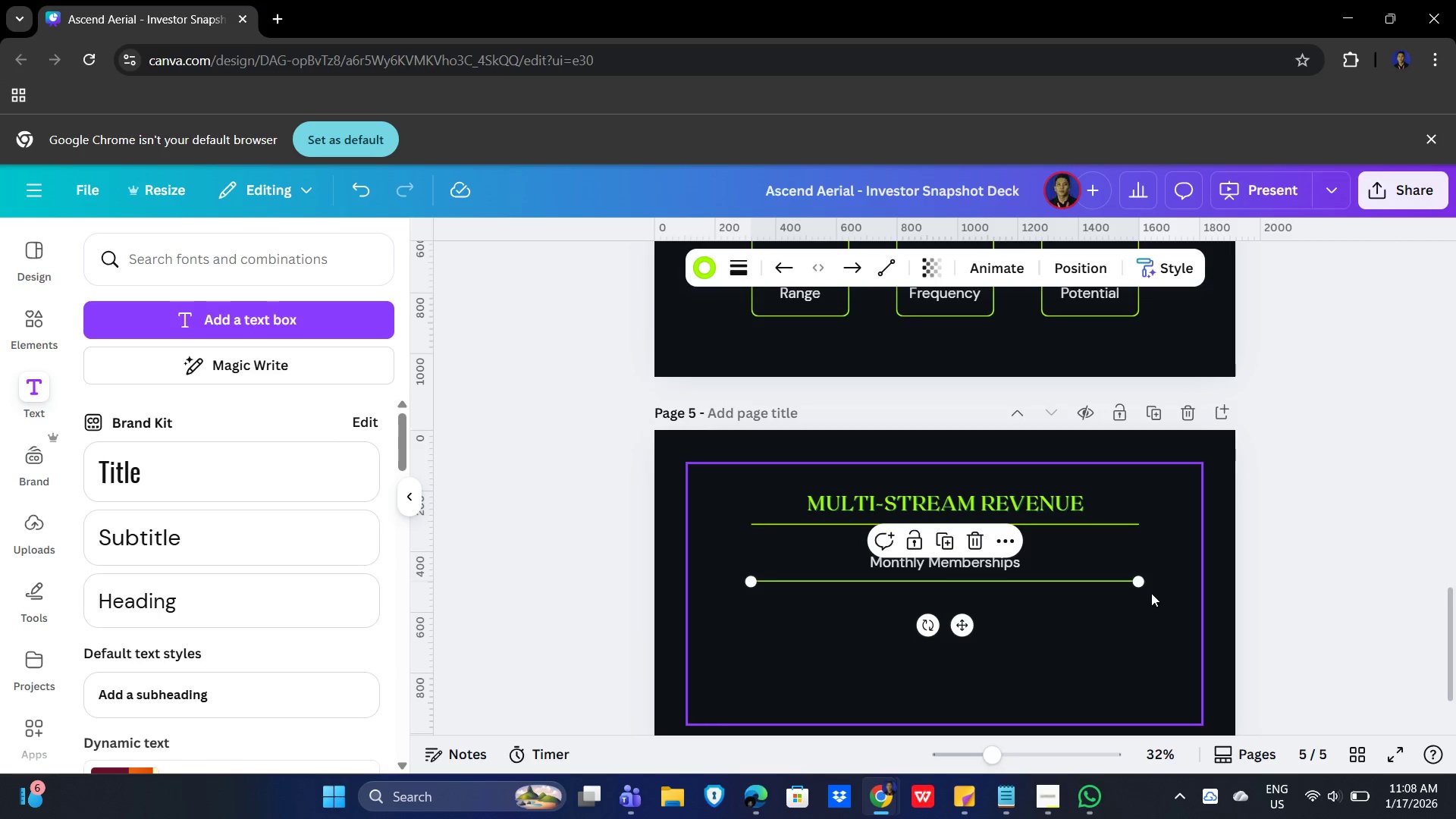 
left_click_drag(start_coordinate=[962, 623], to_coordinate=[961, 614])
 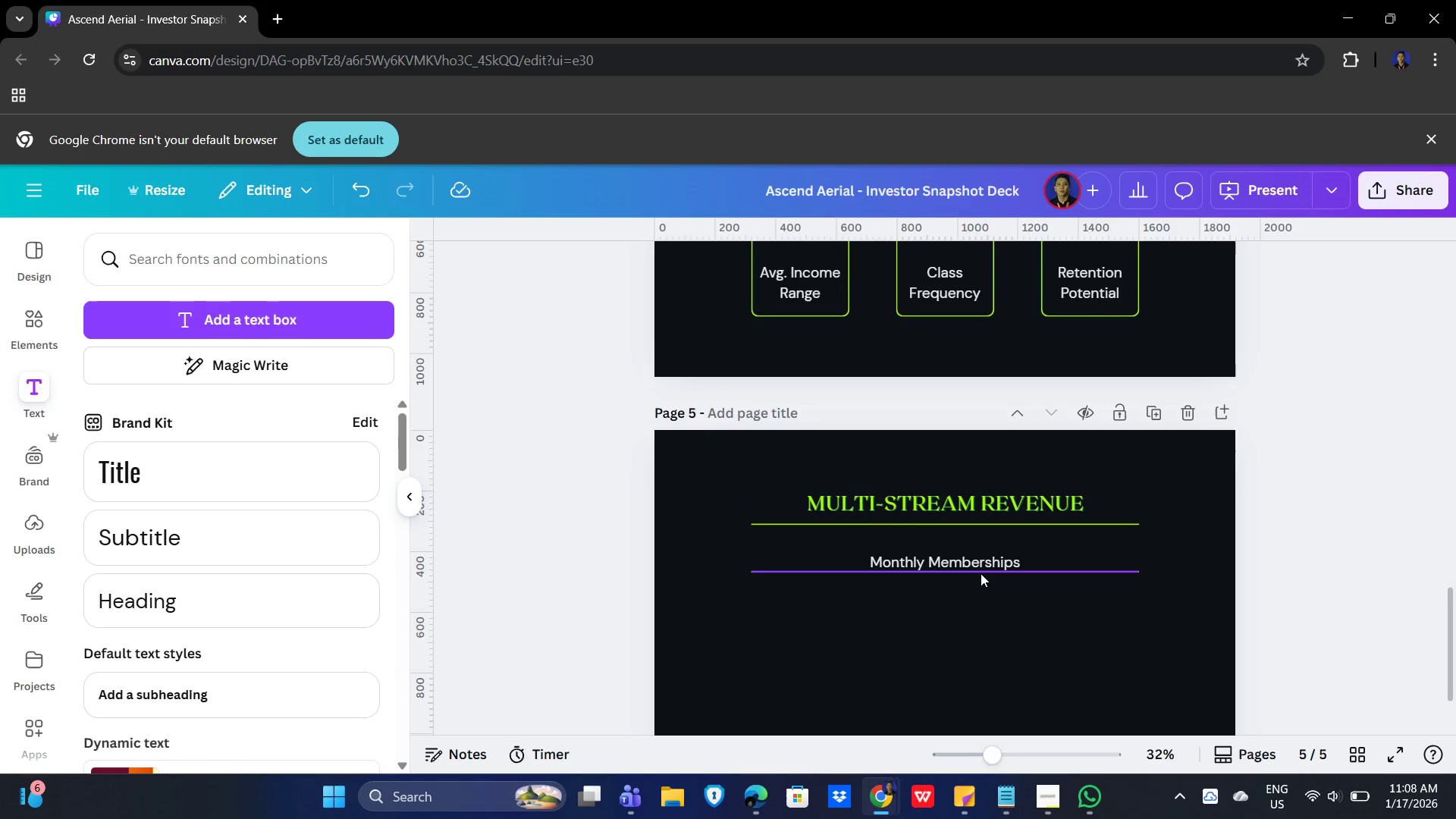 
hold_key(key=ShiftLeft, duration=1.5)
left_click([973, 573])
 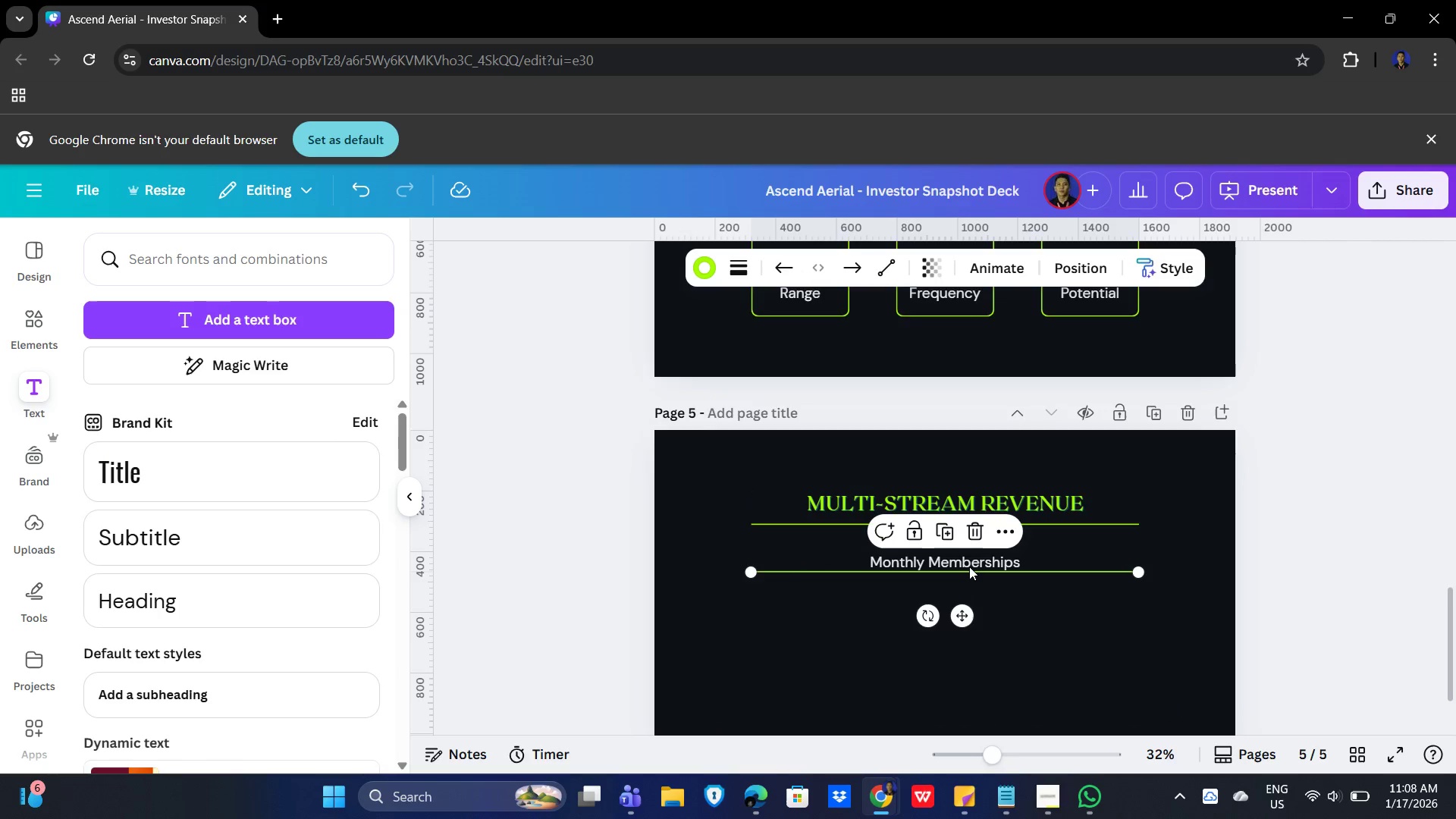 
left_click([969, 566])
 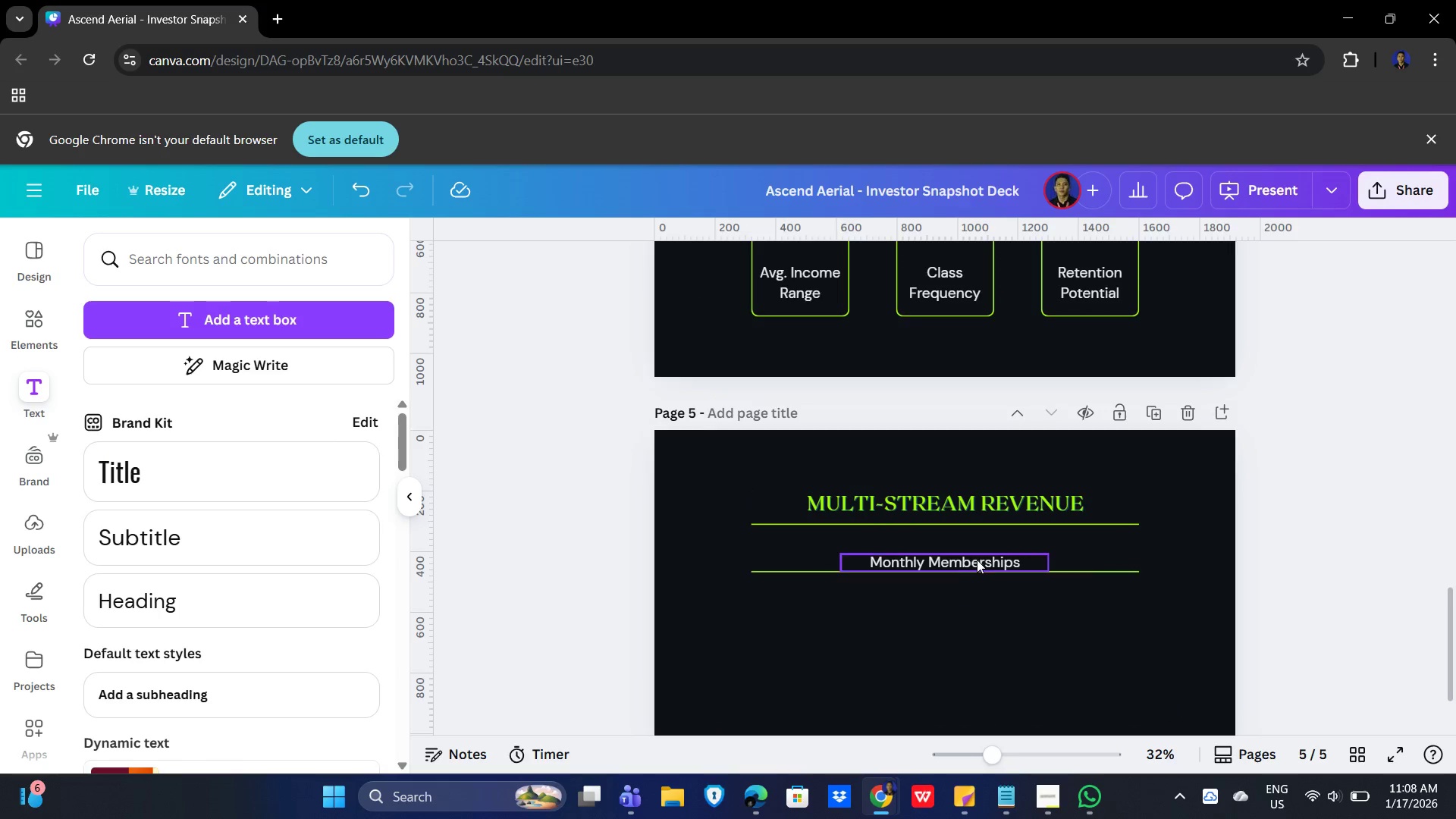 
left_click([977, 560])
 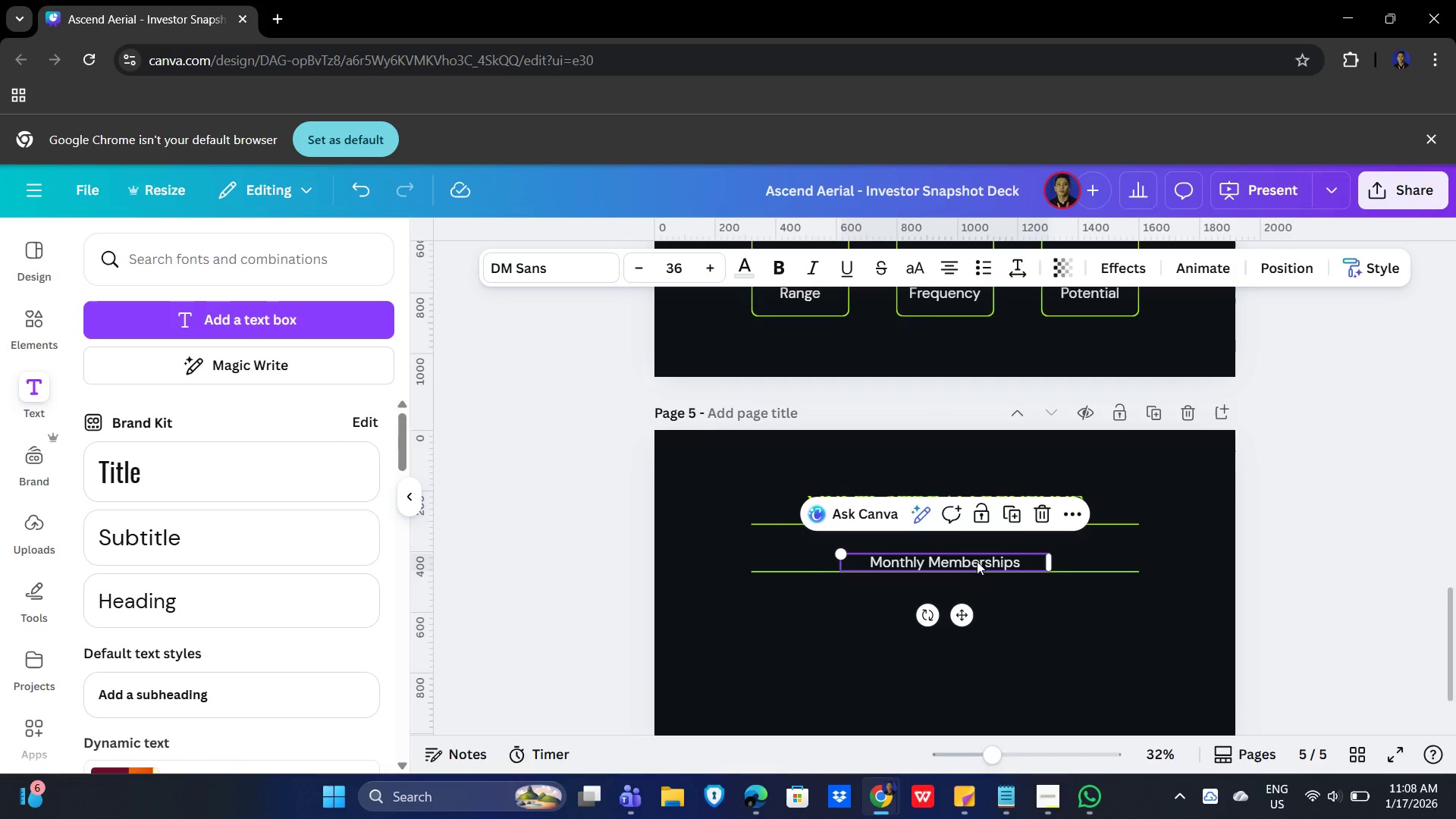 
hold_key(key=ShiftLeft, duration=1.5)
left_click([1090, 571])
 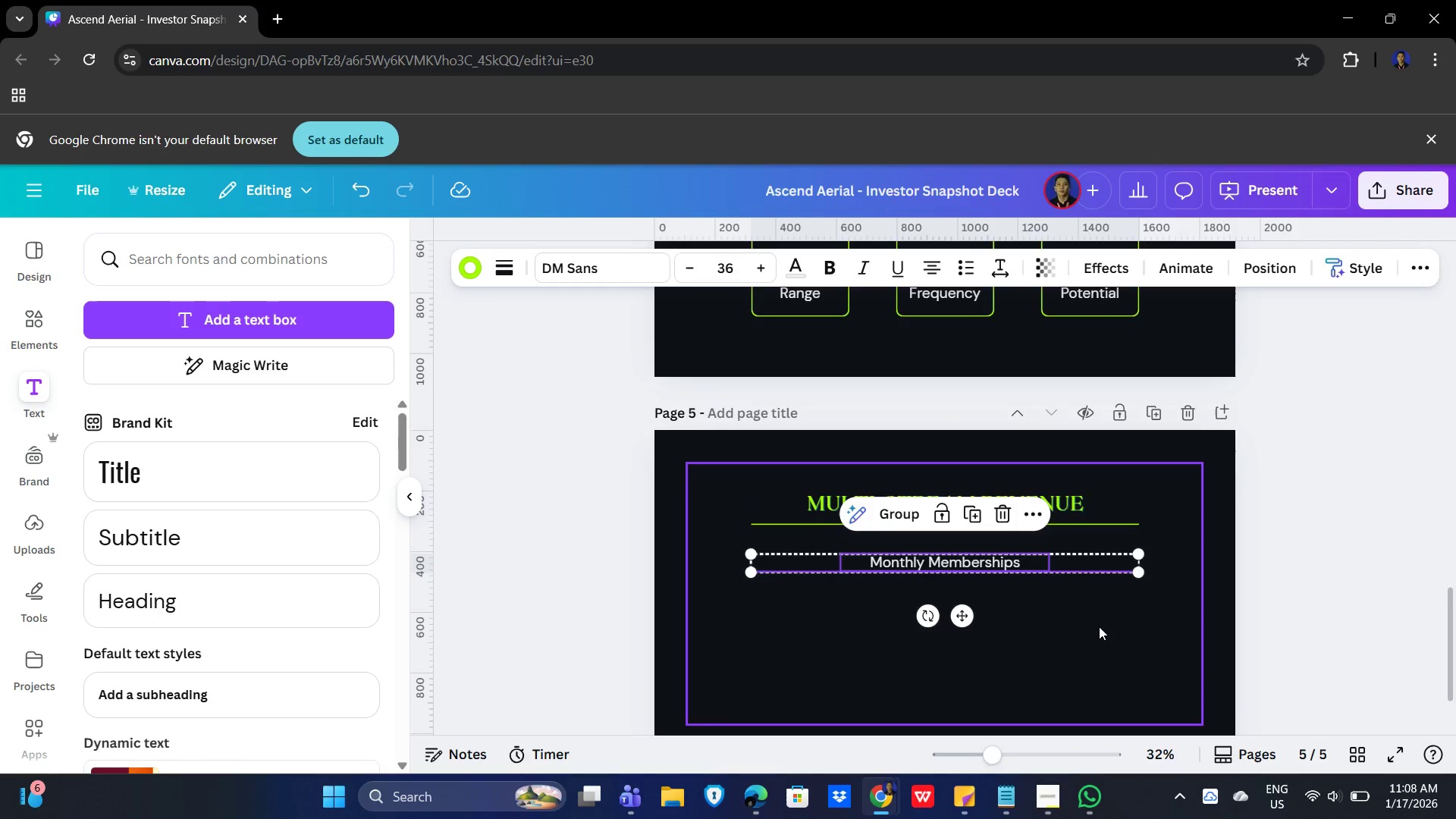 
hold_key(key=ShiftLeft, duration=0.31)
 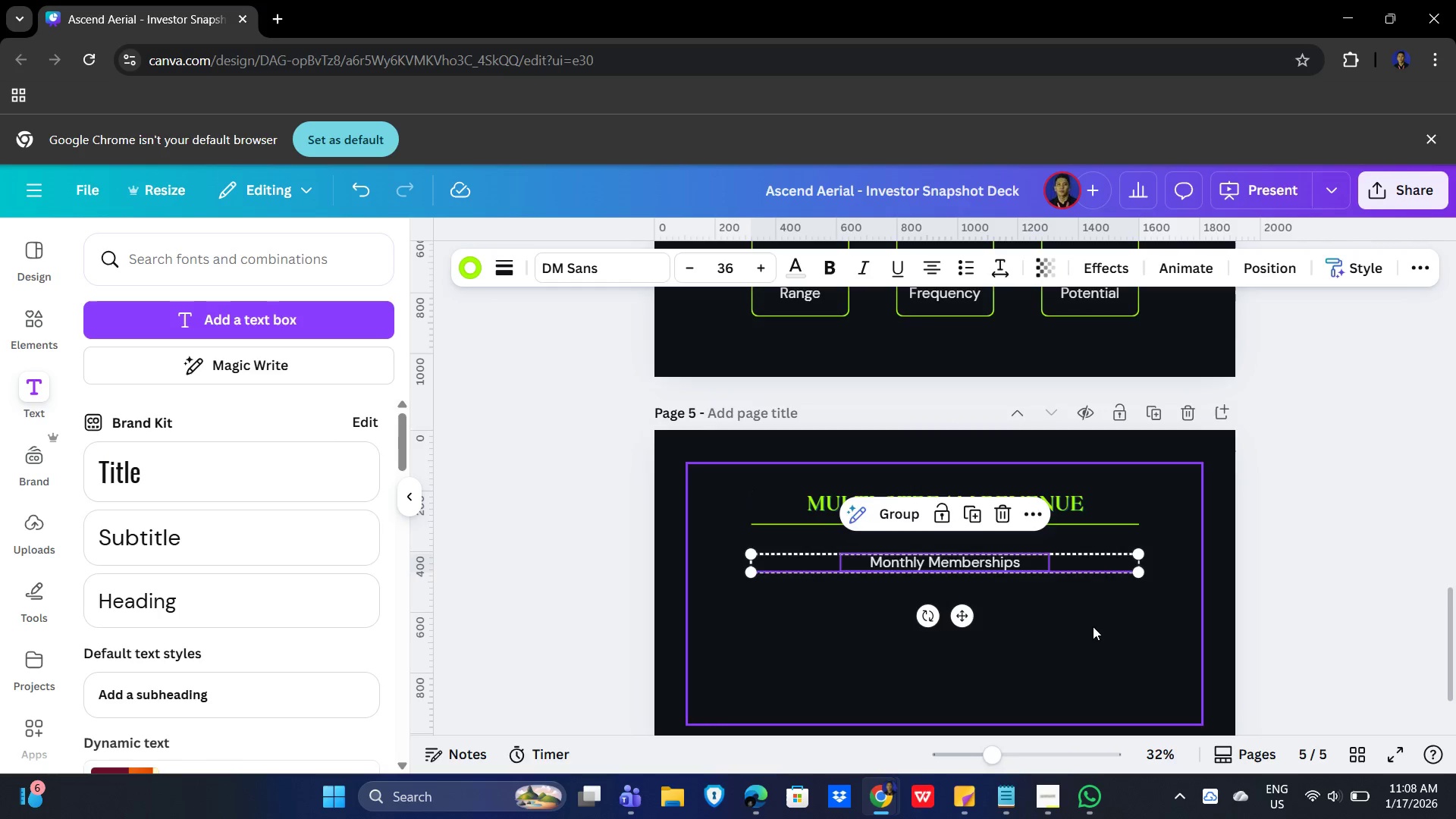 
key(Control+C)
 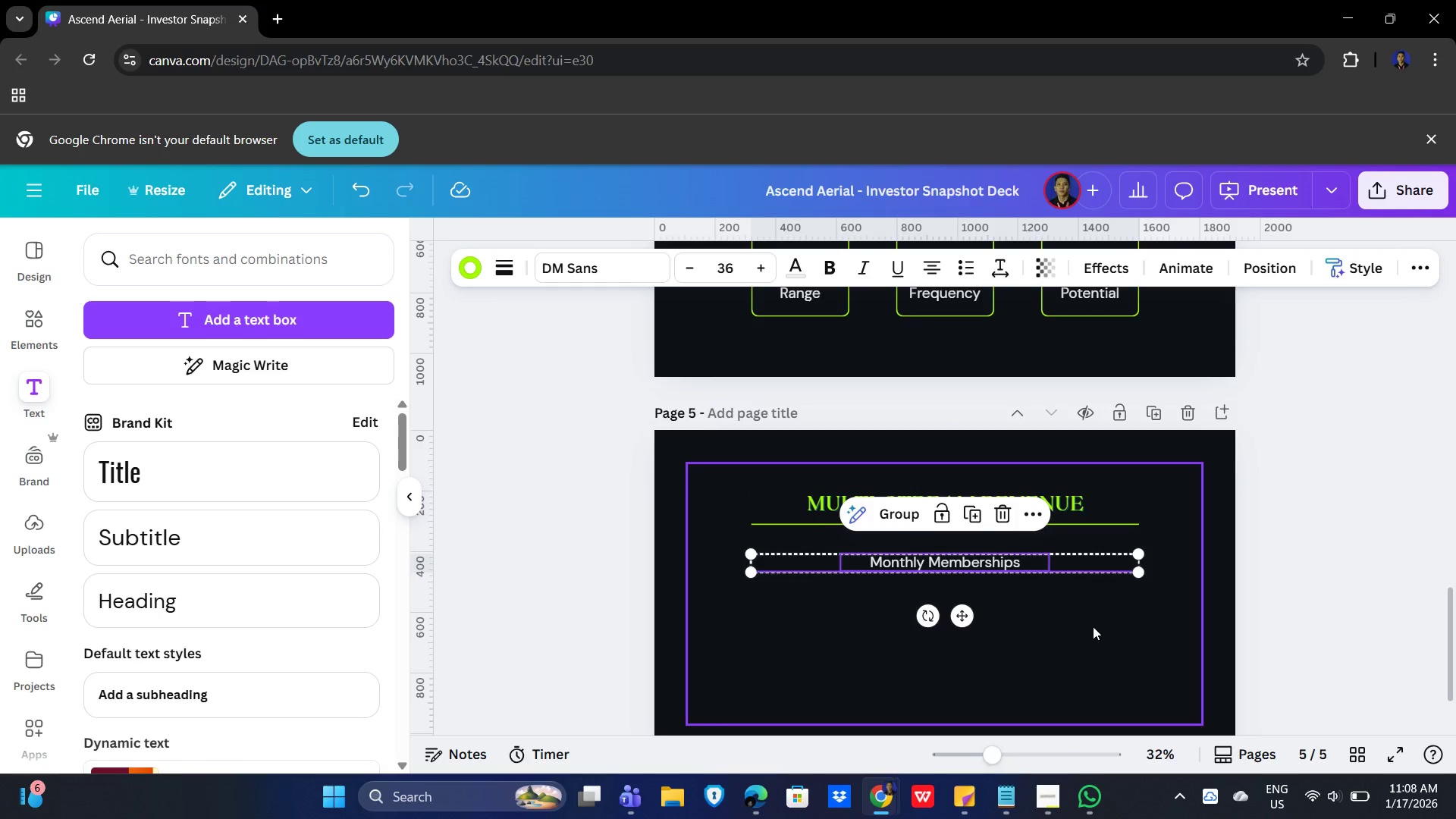 
key(Control+V)
 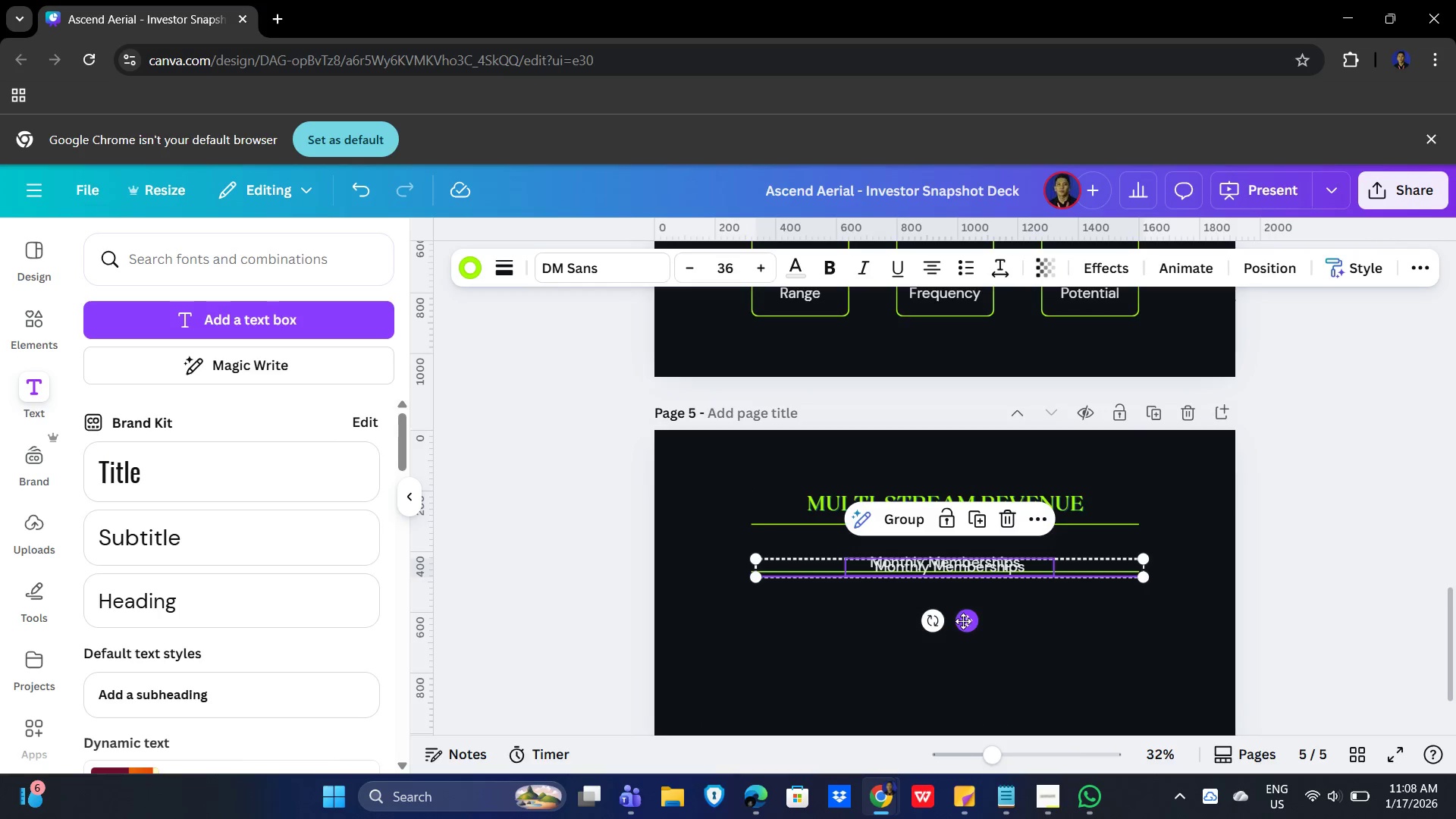 
left_click_drag(start_coordinate=[963, 621], to_coordinate=[957, 651])
 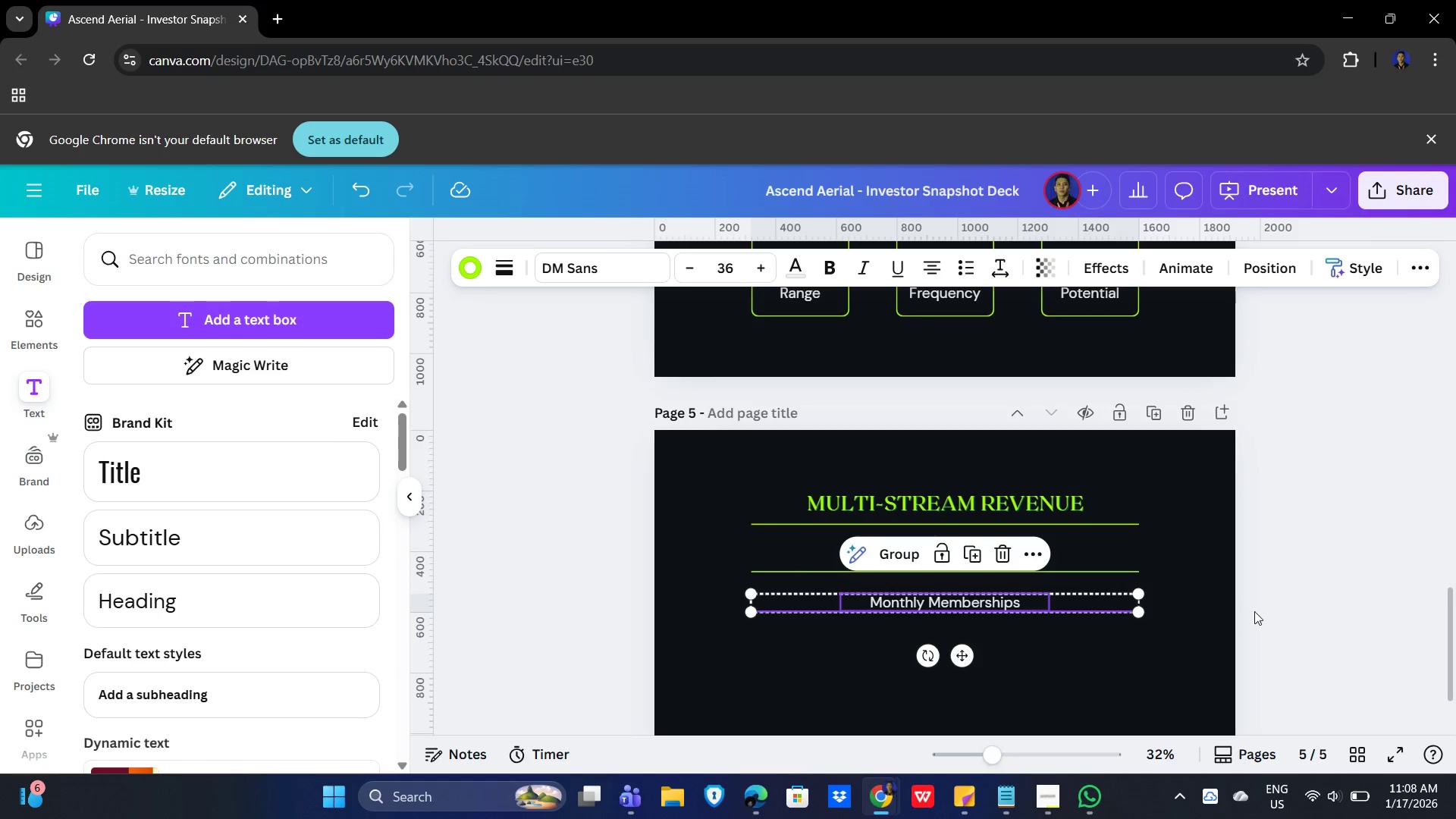 
left_click([1260, 610])
 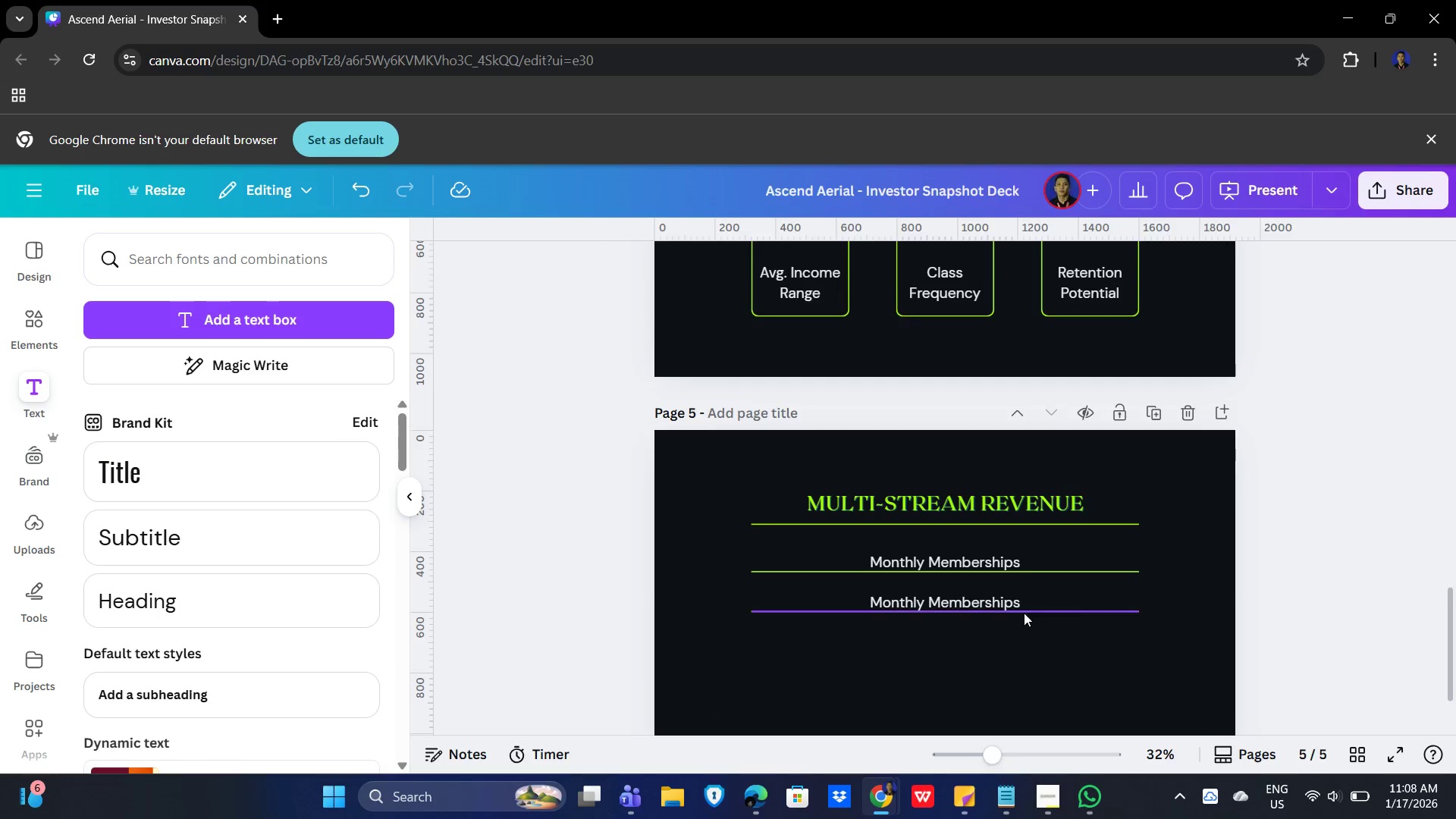 
double_click([972, 601])
 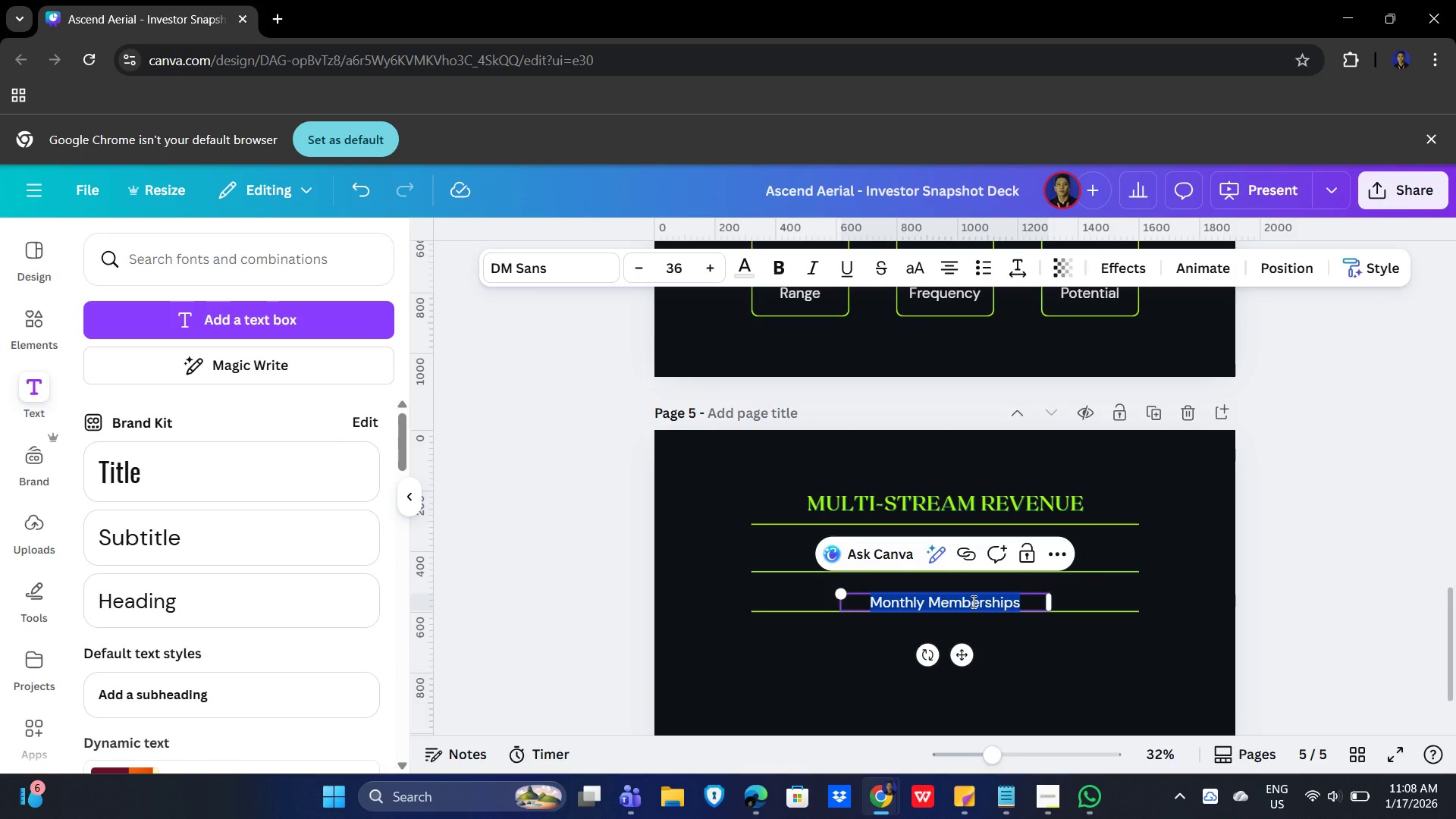 
type(Premium B-)
key(Backspace)
key(Backspace)
type(Verti)
 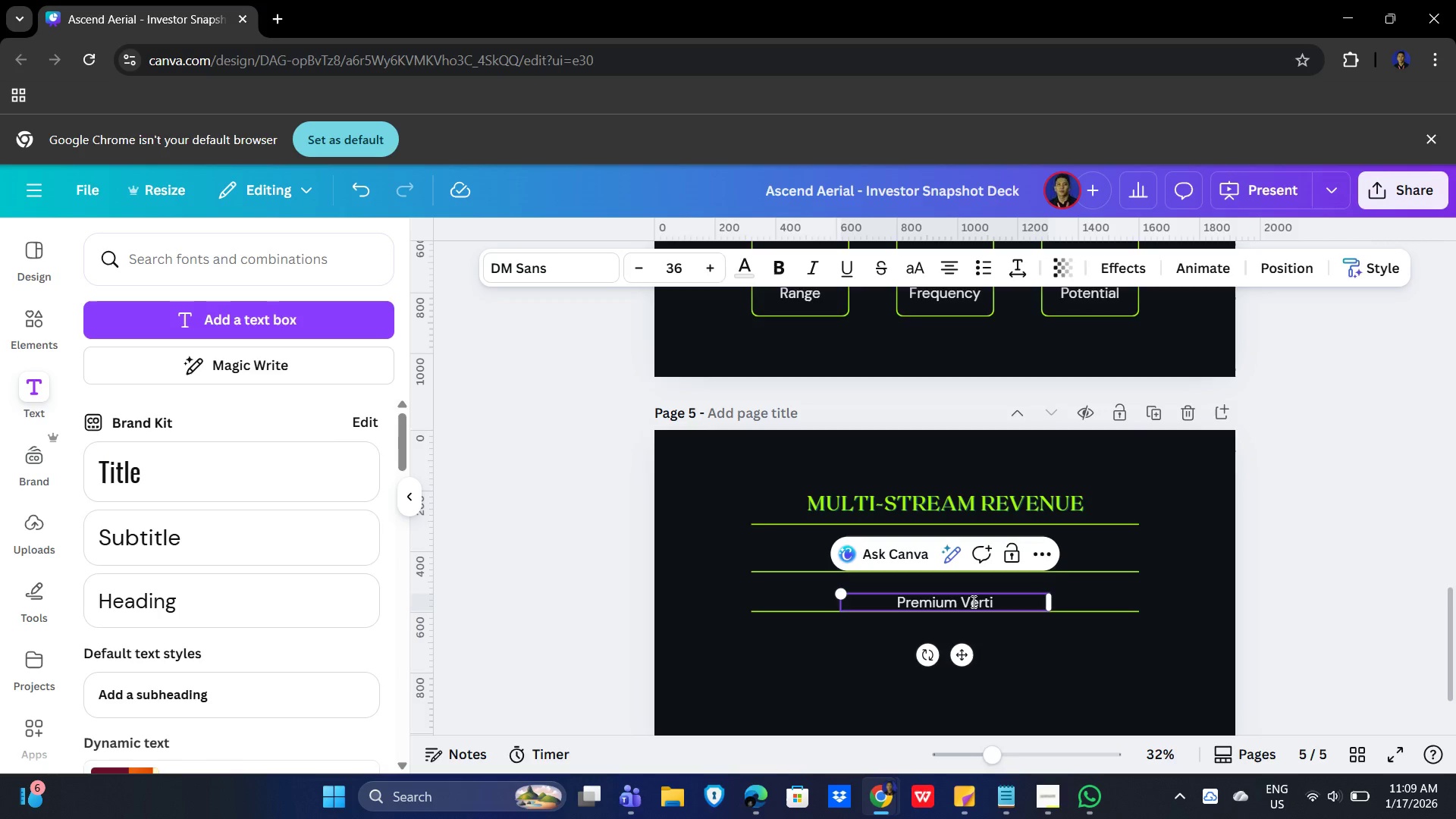 
type(cal HIIY Classes)
 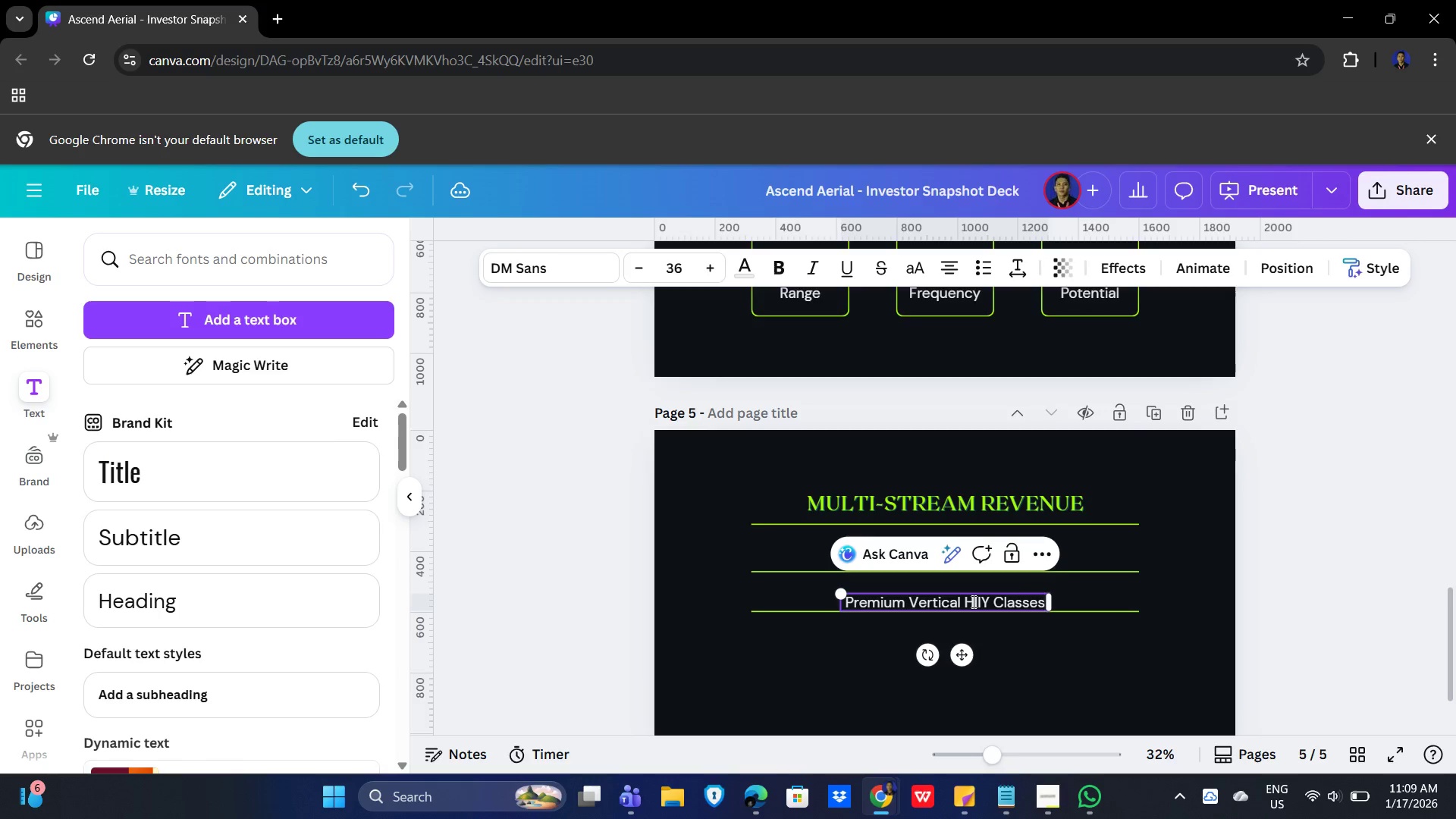 
left_click_drag(start_coordinate=[990, 604], to_coordinate=[998, 604])
 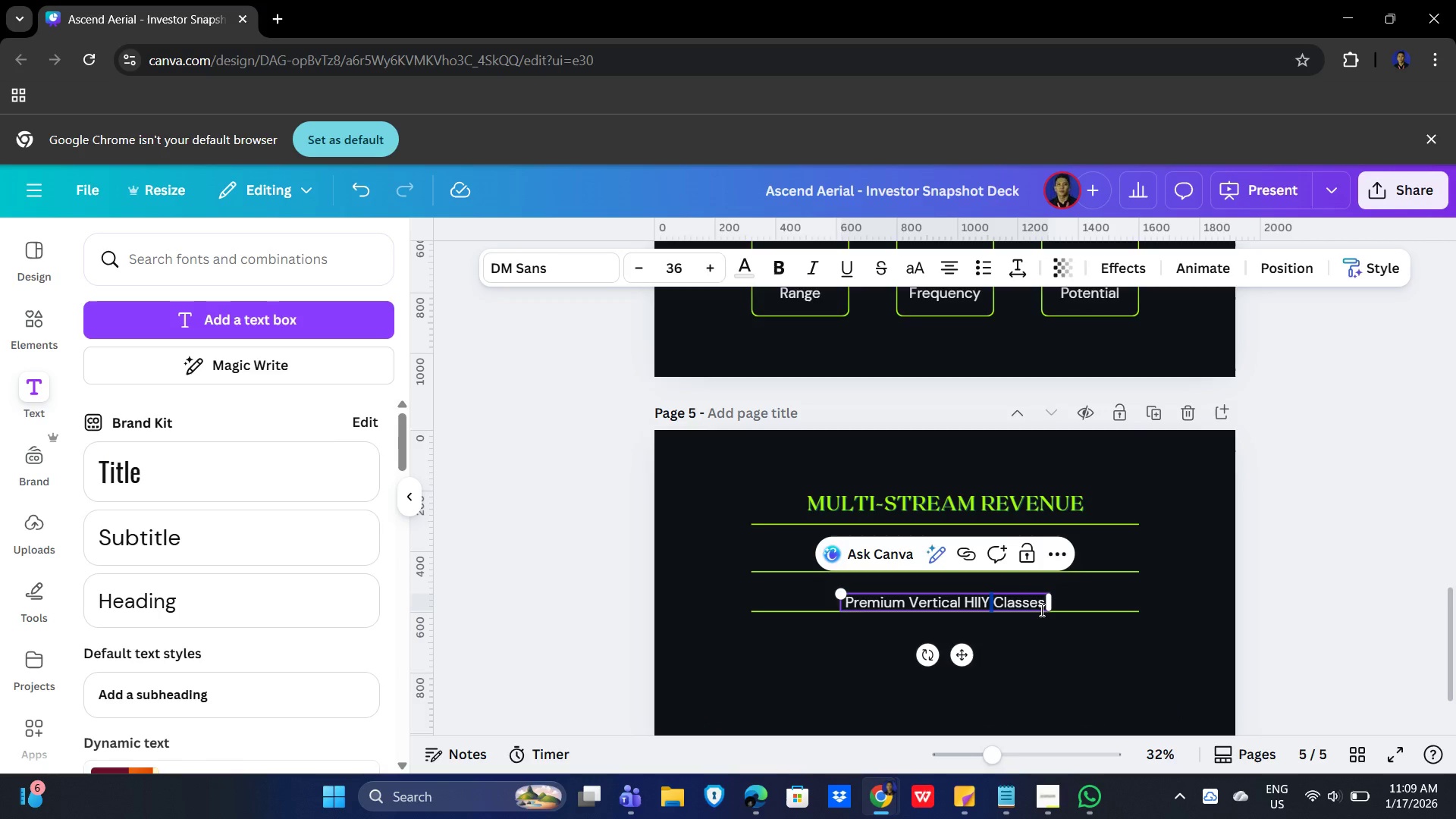 
key(Backspace)
 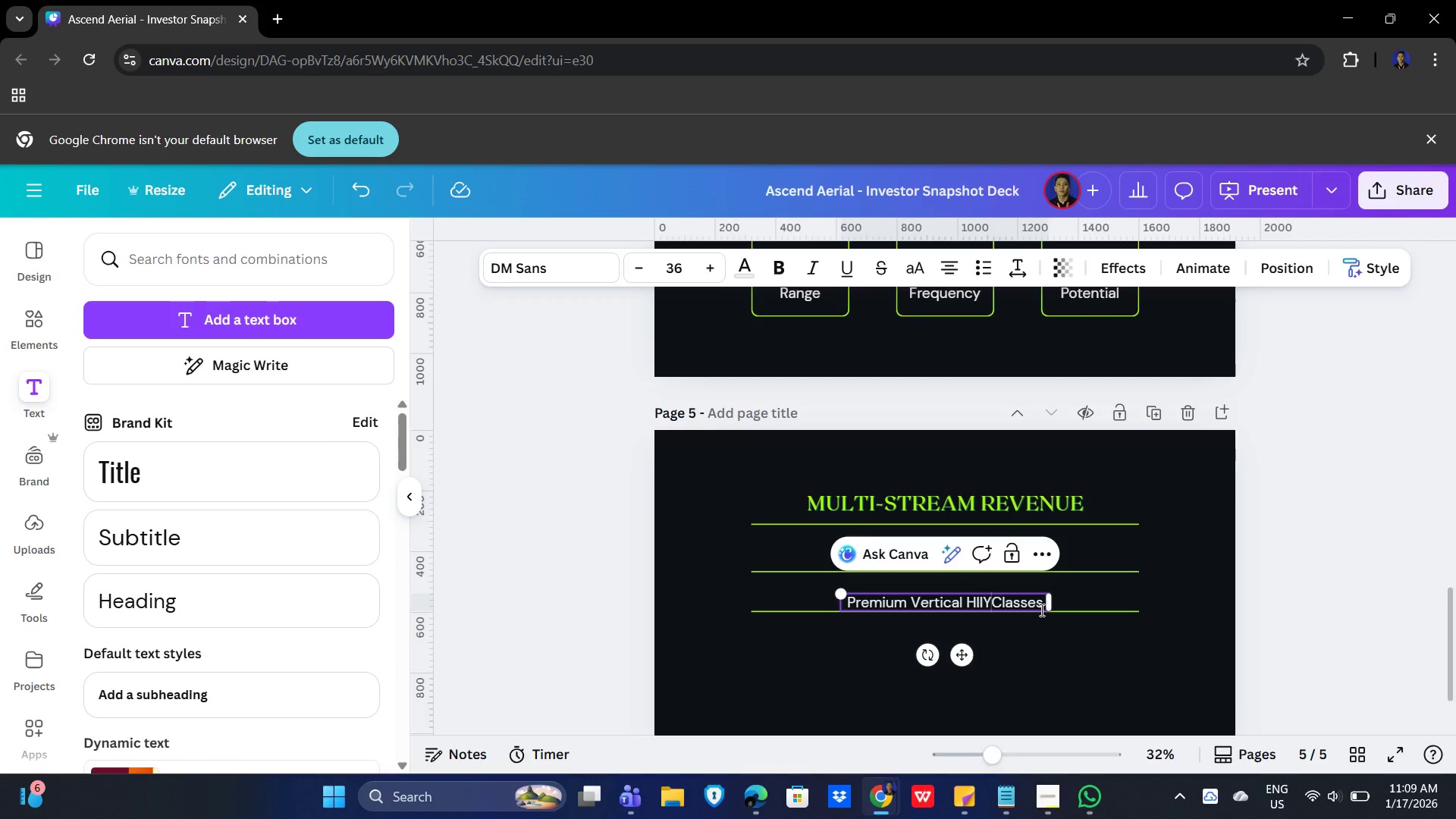 
key(Backspace)
 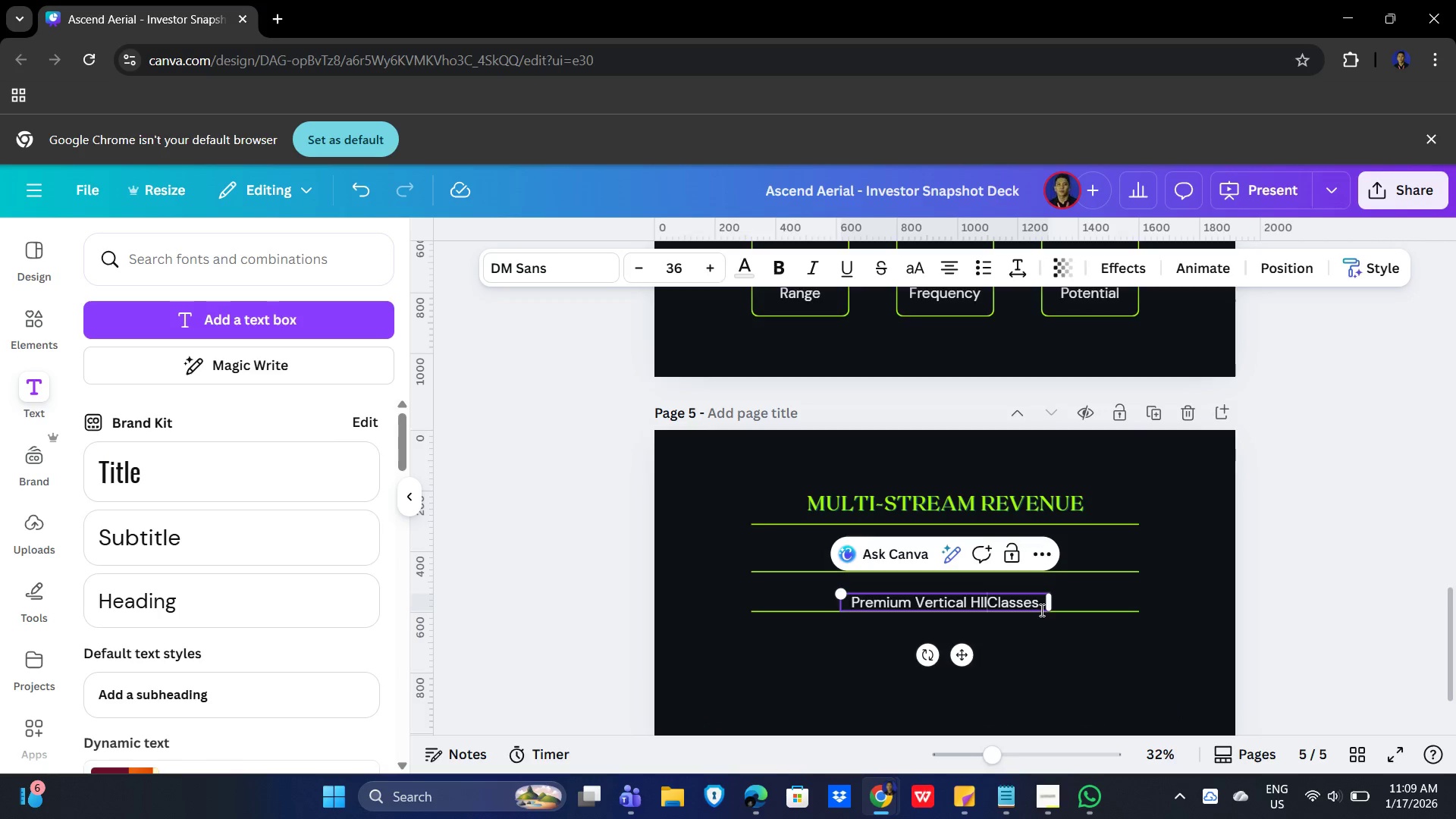 
key(Shift+T)
 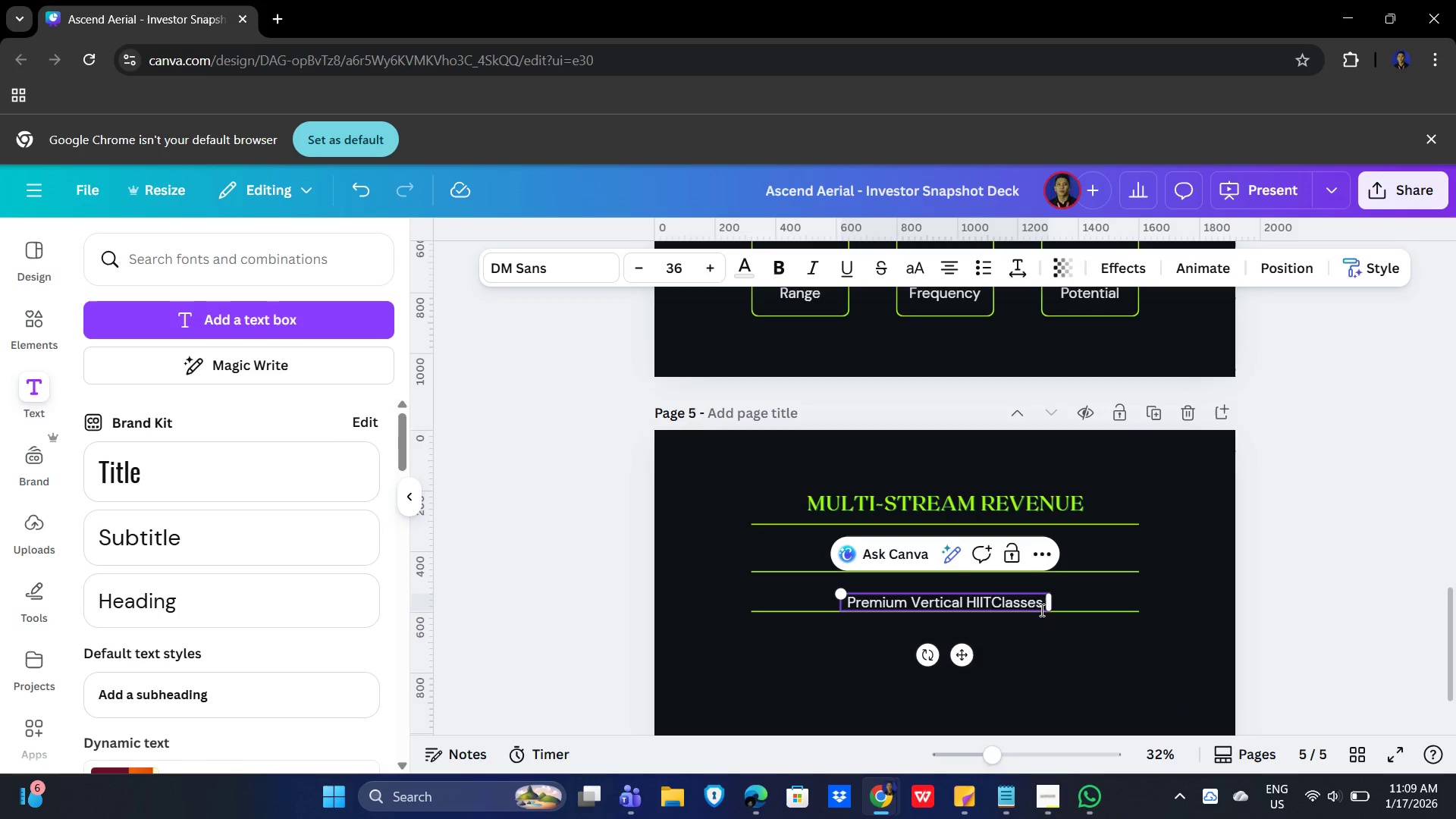 
key(Space)
 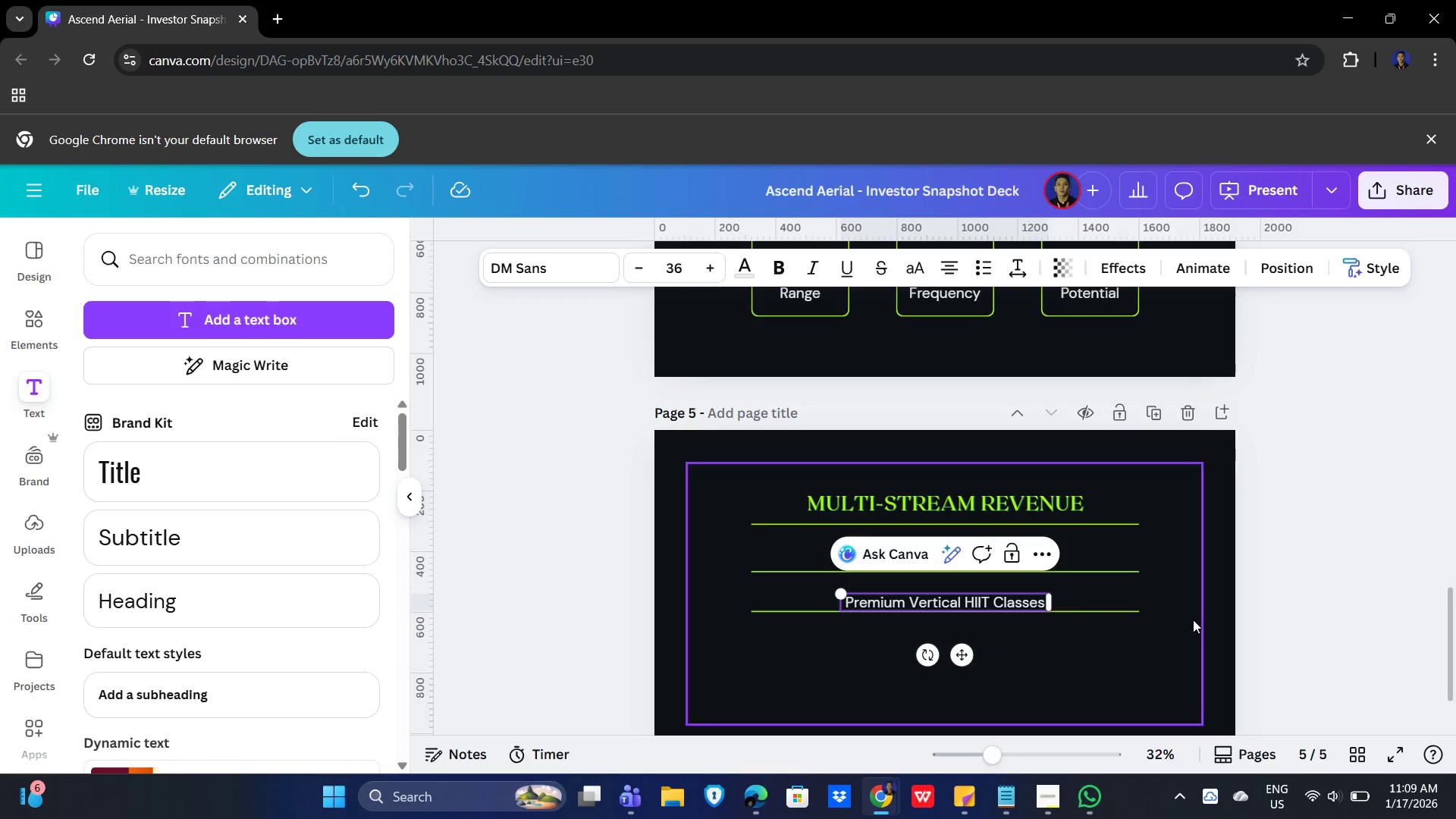 
left_click([1316, 616])
 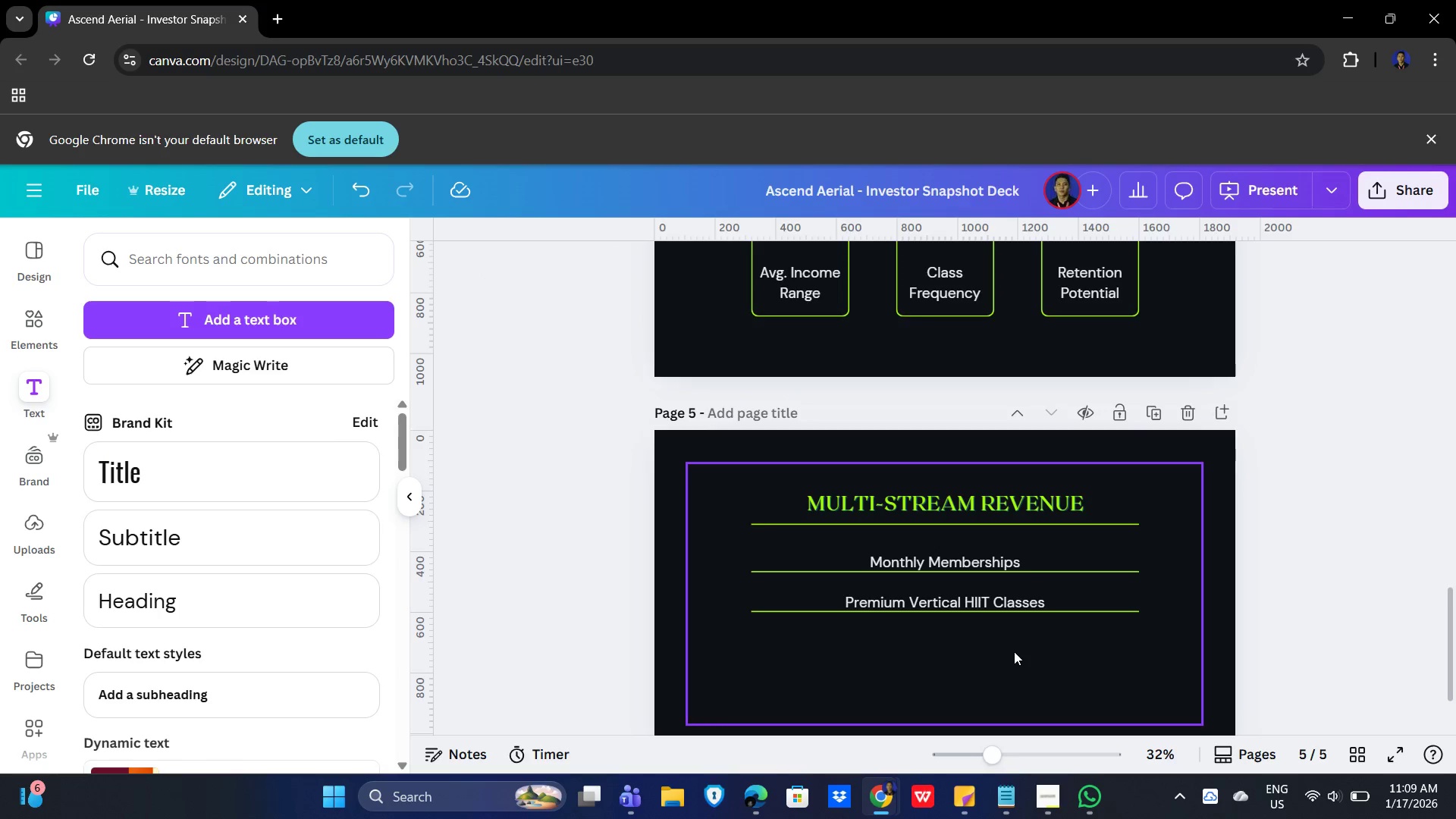 
key(Control+V)
 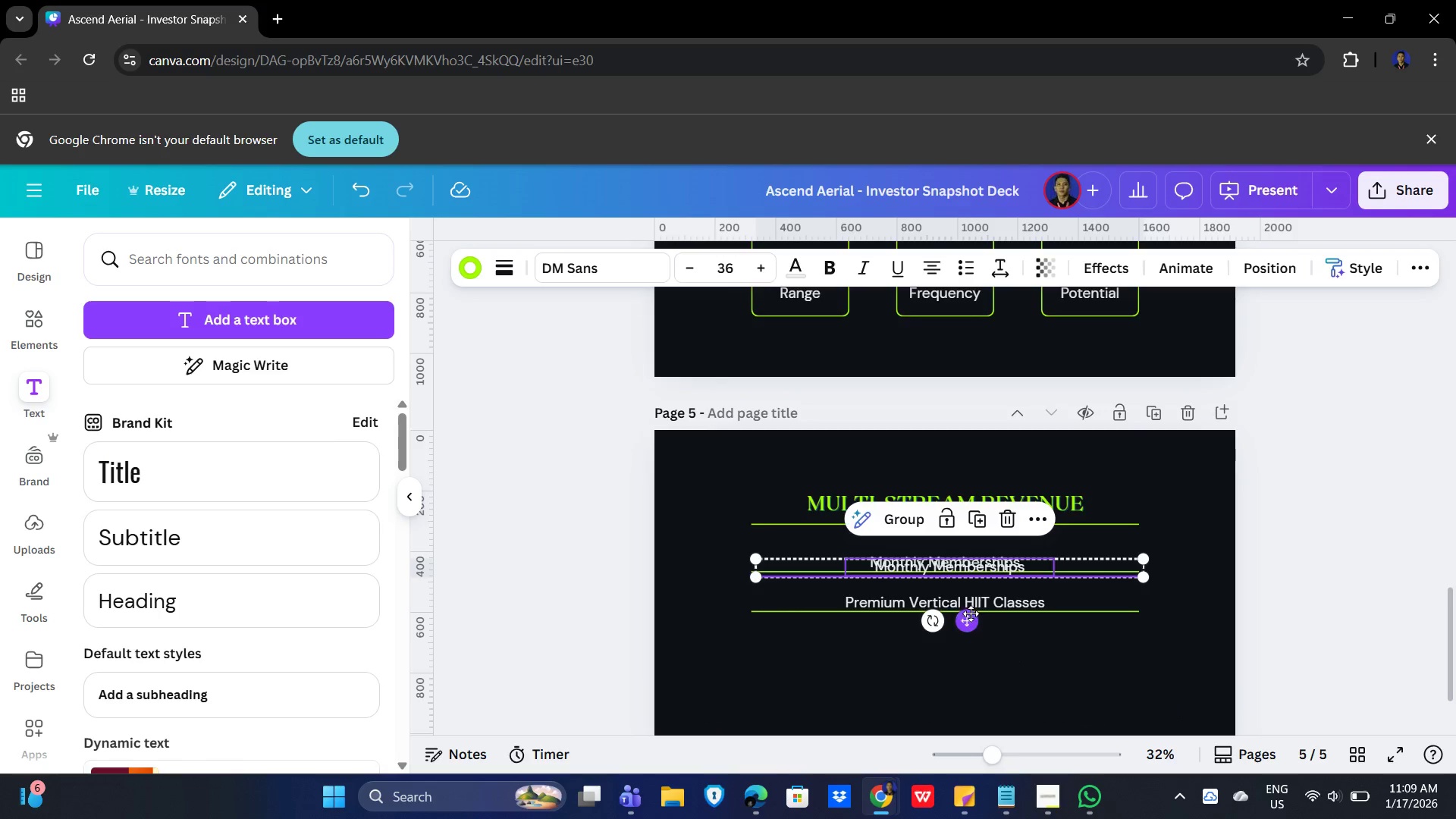 
left_click_drag(start_coordinate=[968, 614], to_coordinate=[961, 698])
 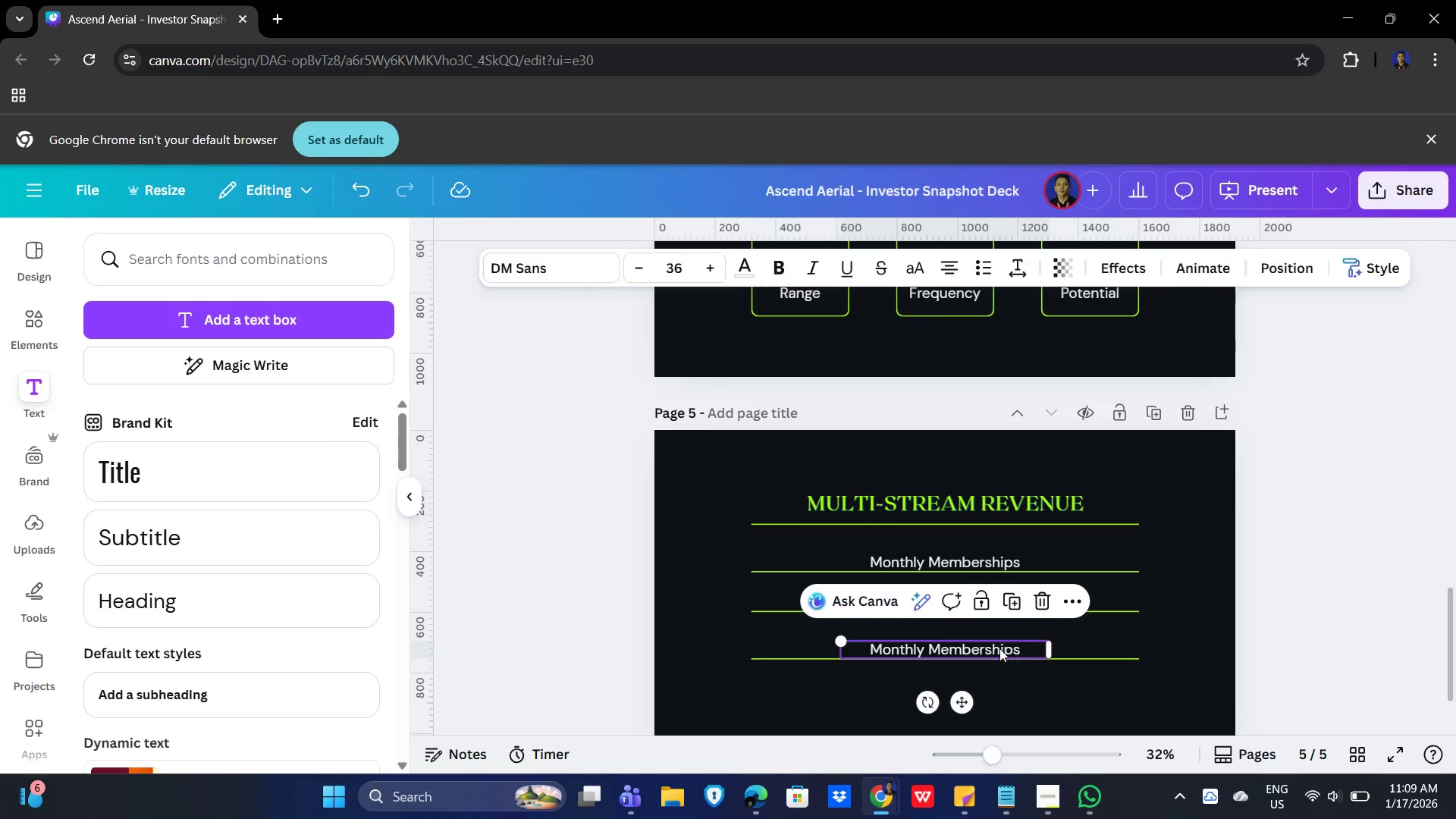 
double_click([1010, 647])
 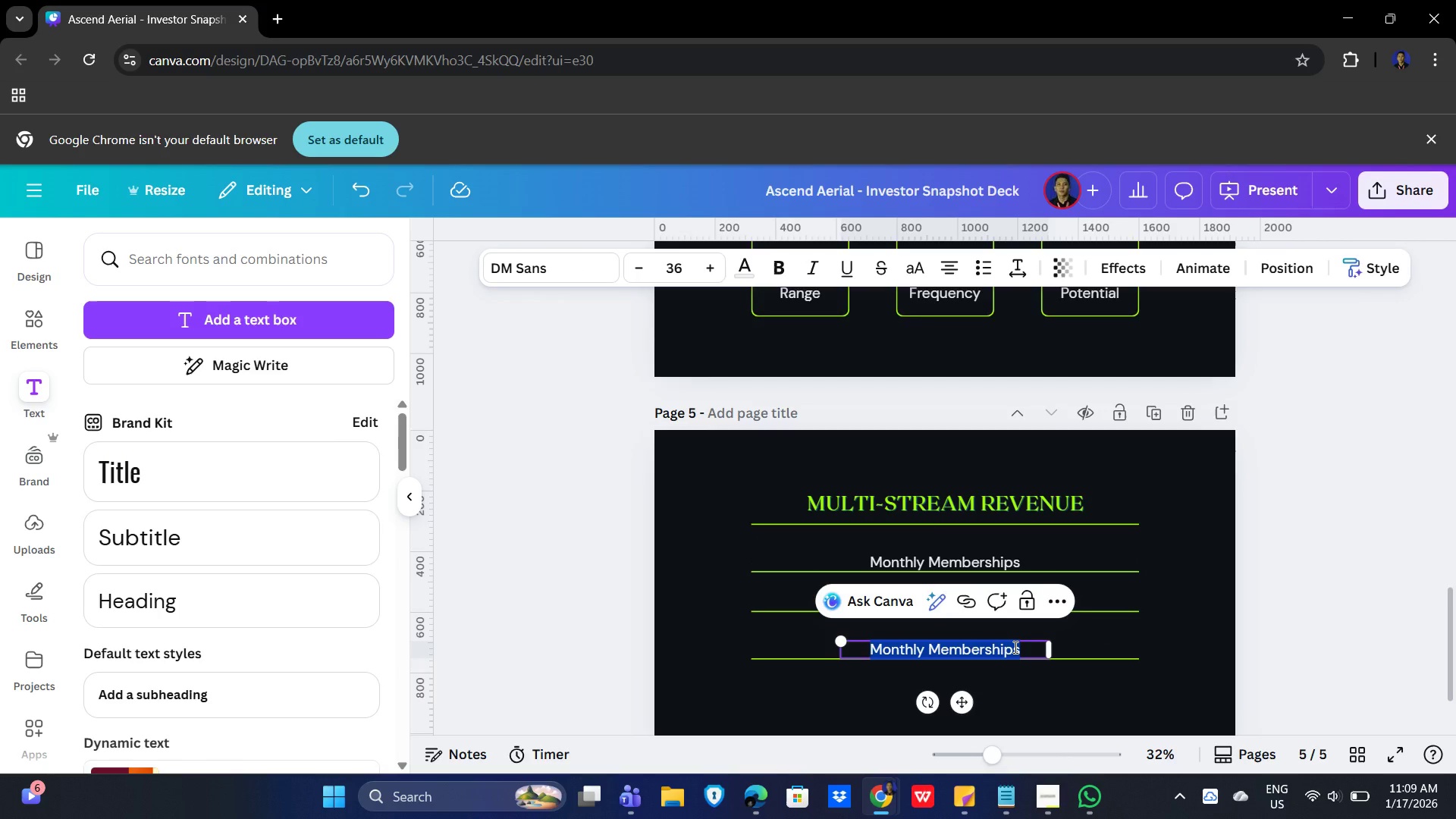 
type(Workshops and)
key(Backspace)
key(Backspace)
key(Backspace)
type(& Certificates)
 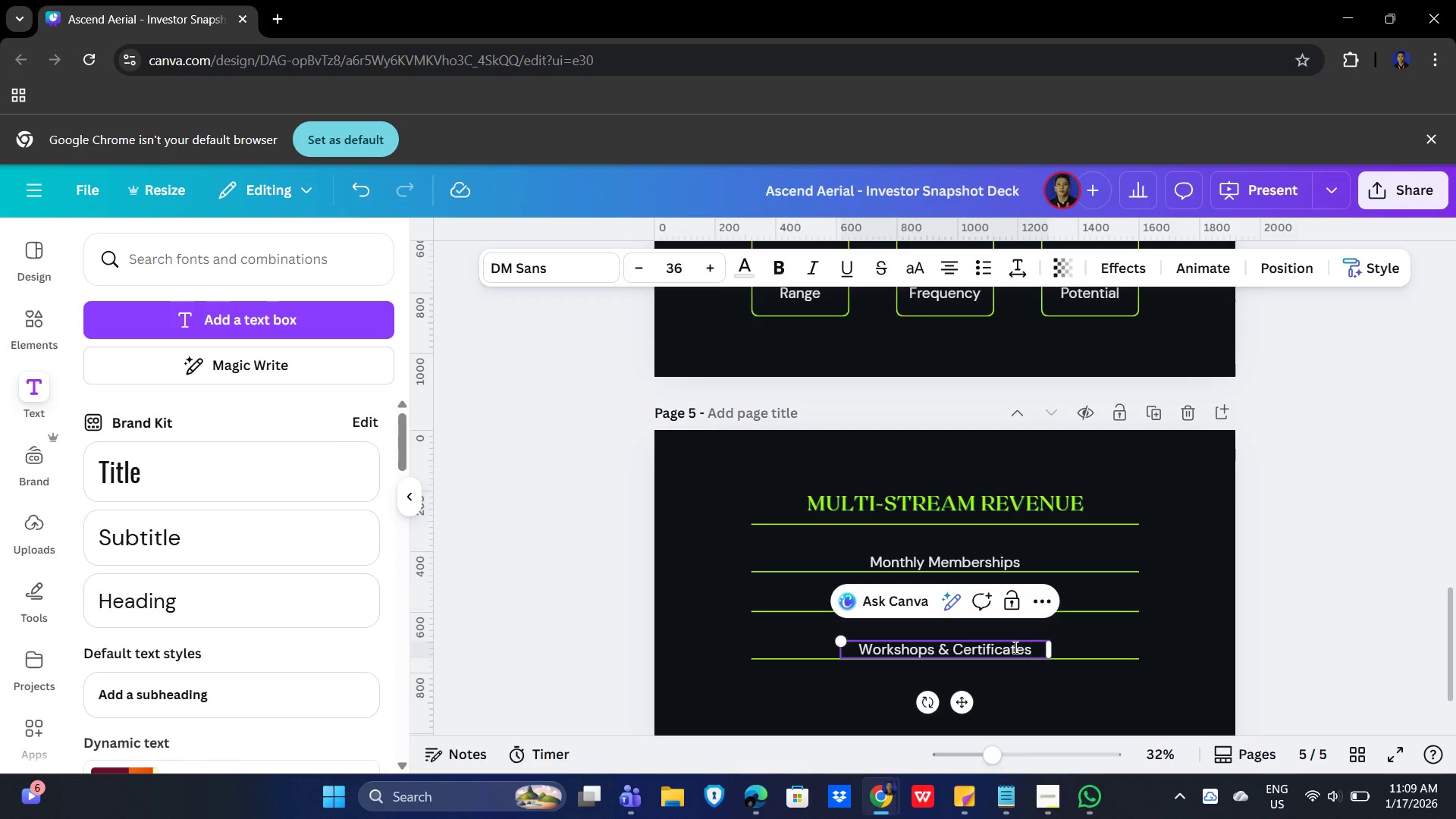 
key(Control+V)
 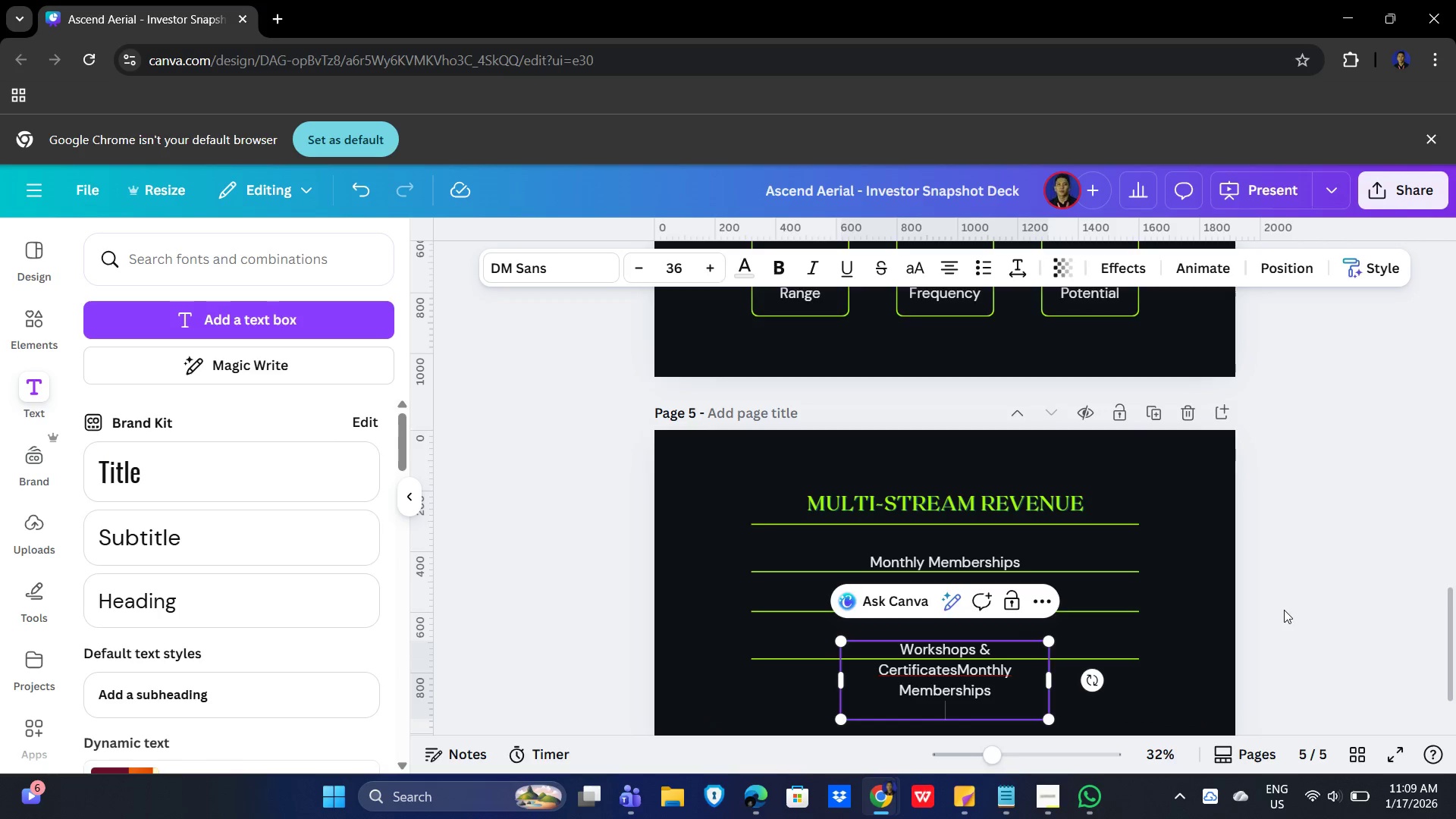 
key(Control+Z)
 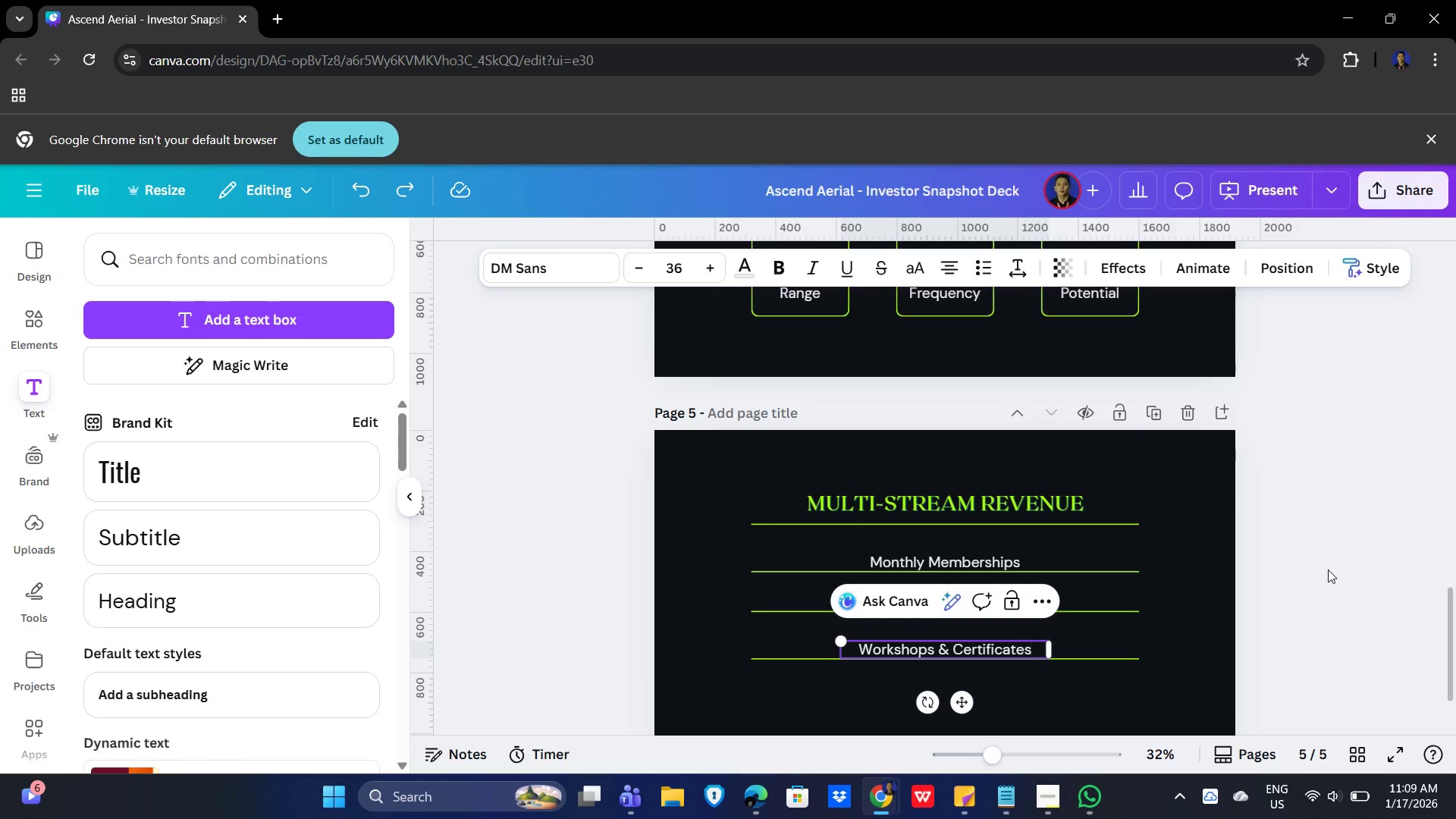 
left_click([1328, 570])
 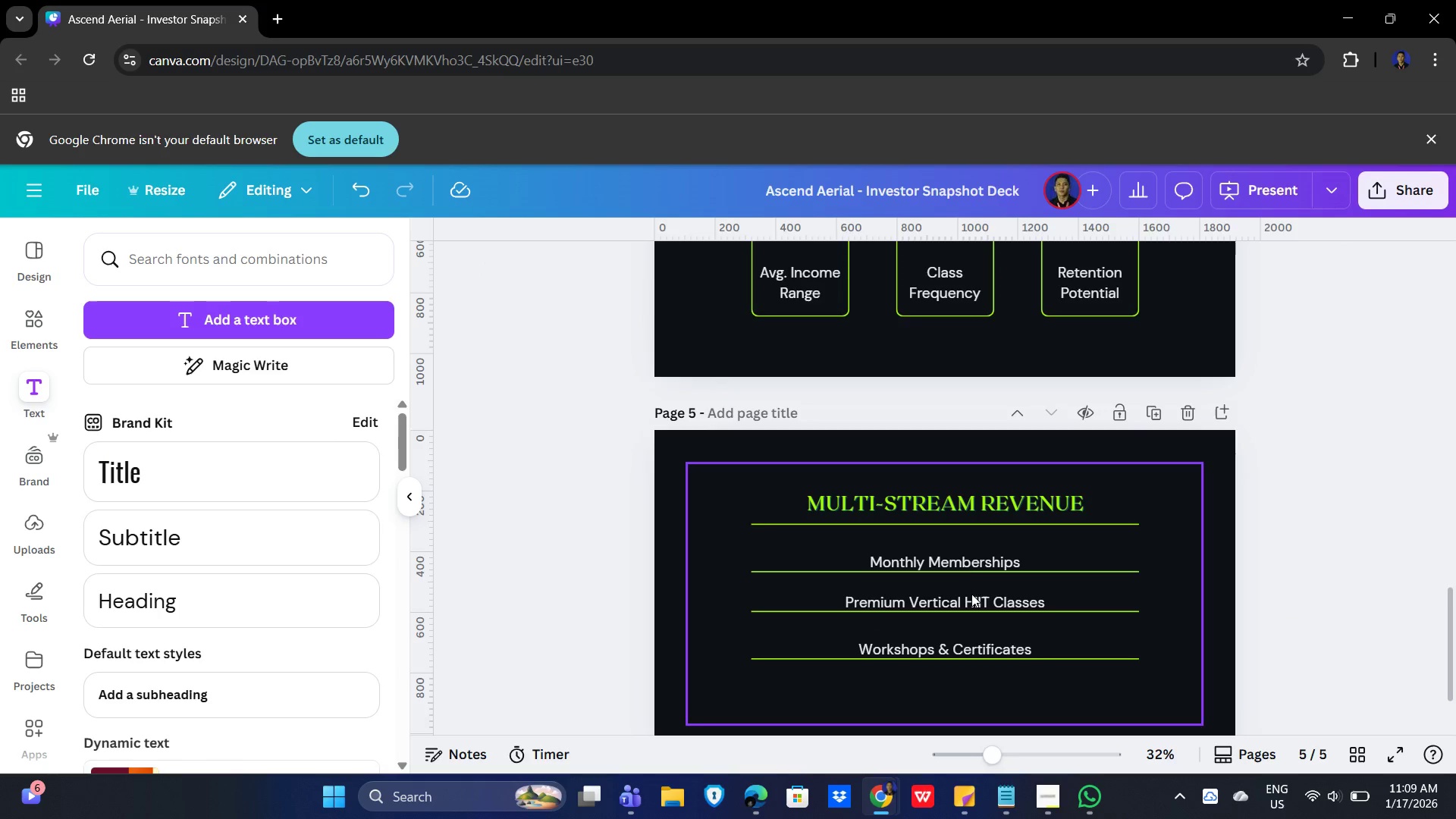 
left_click([965, 557])
 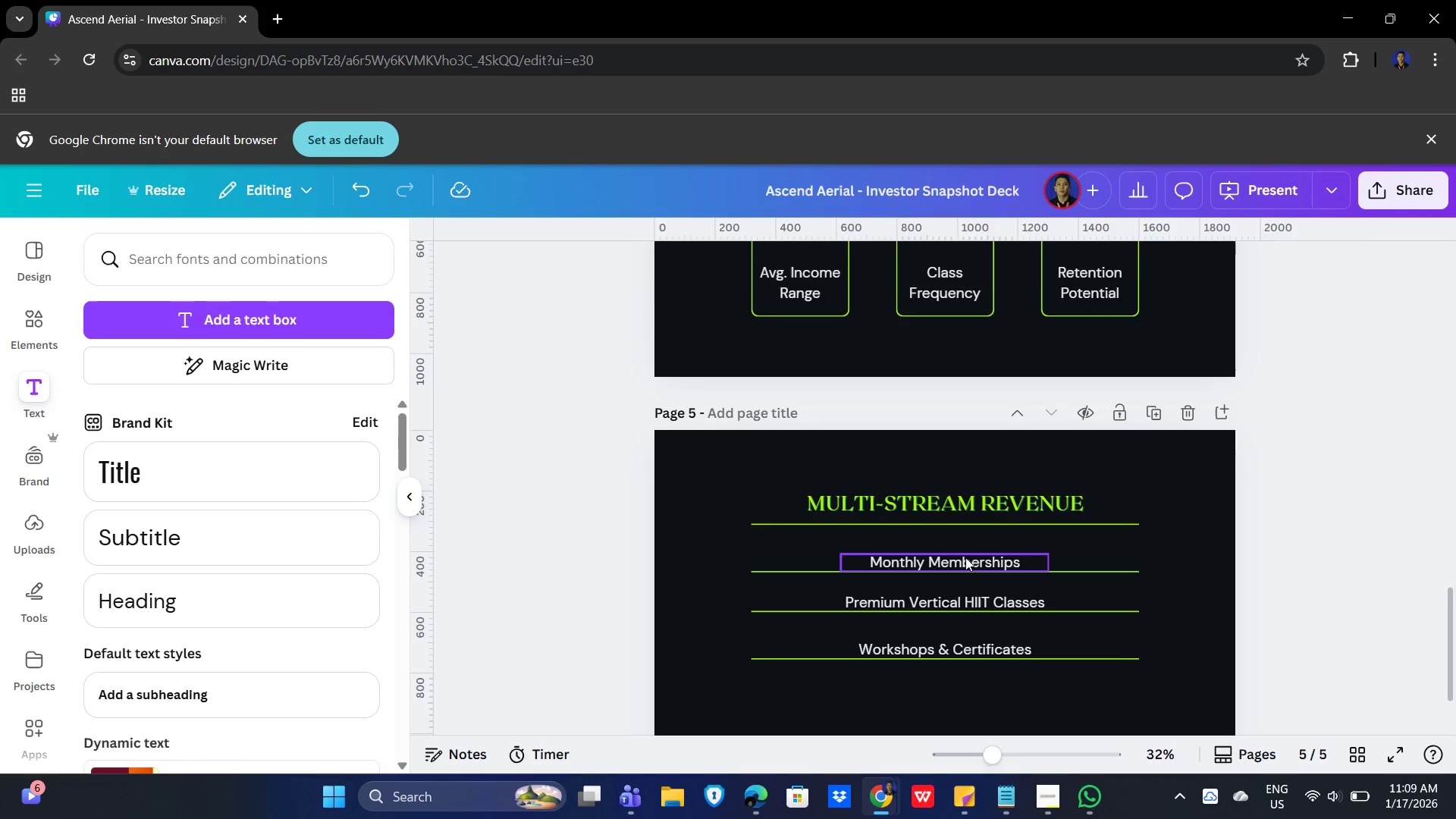 
hold_key(key=ShiftLeft, duration=1.05)
left_click([1100, 566])
 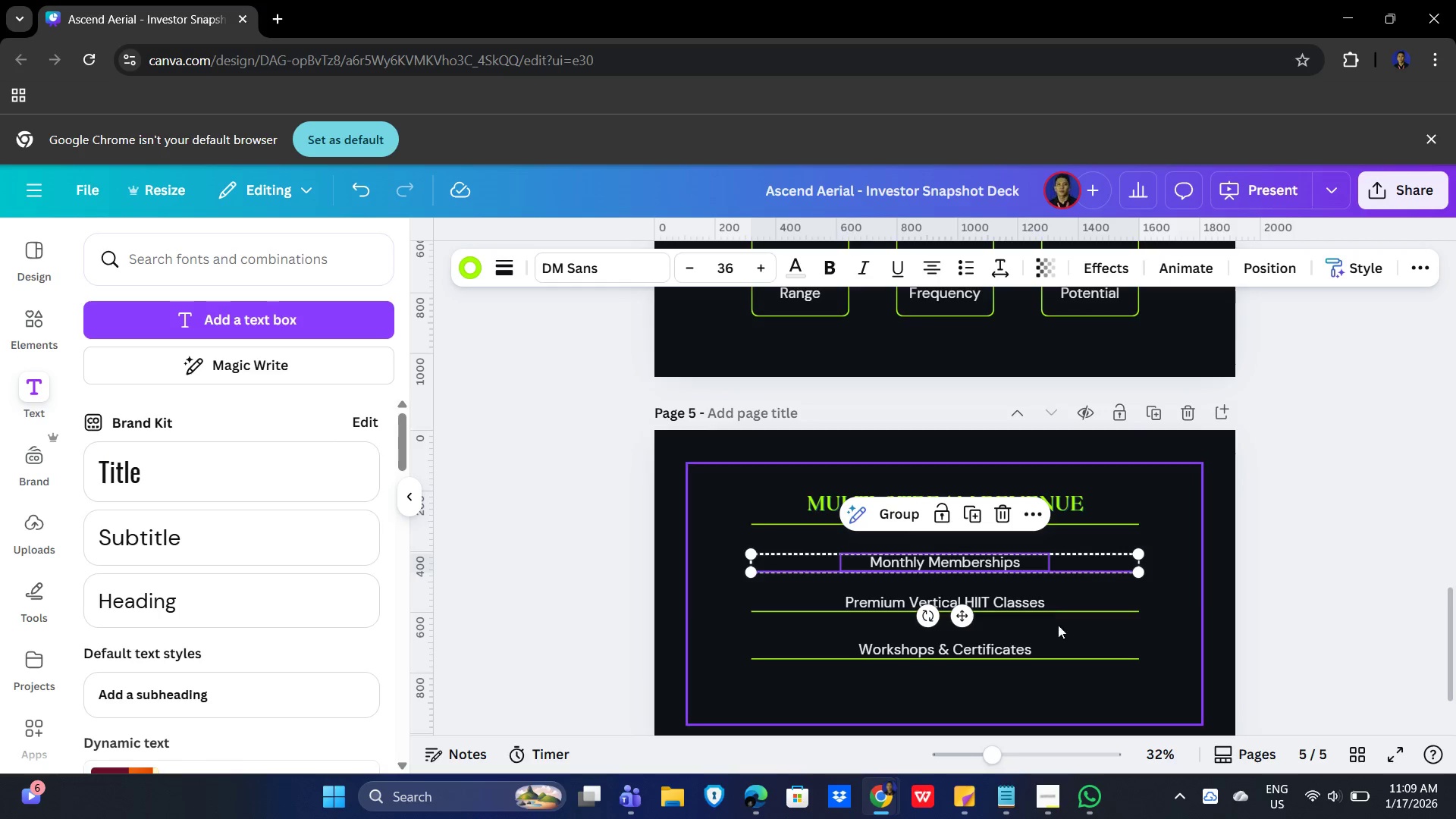 
key(Control+ControlLeft)
 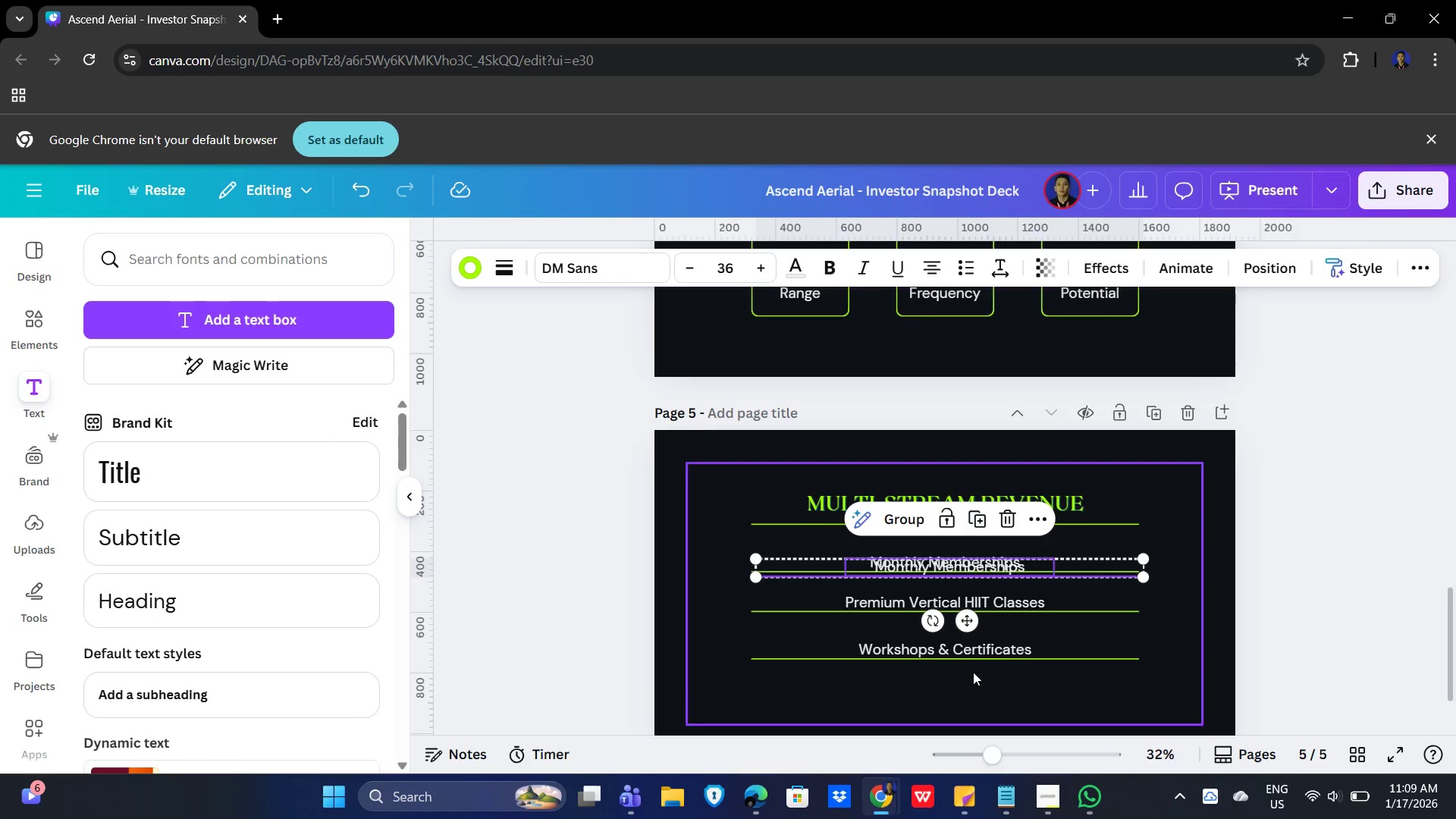 
left_click_drag(start_coordinate=[970, 623], to_coordinate=[966, 750])
 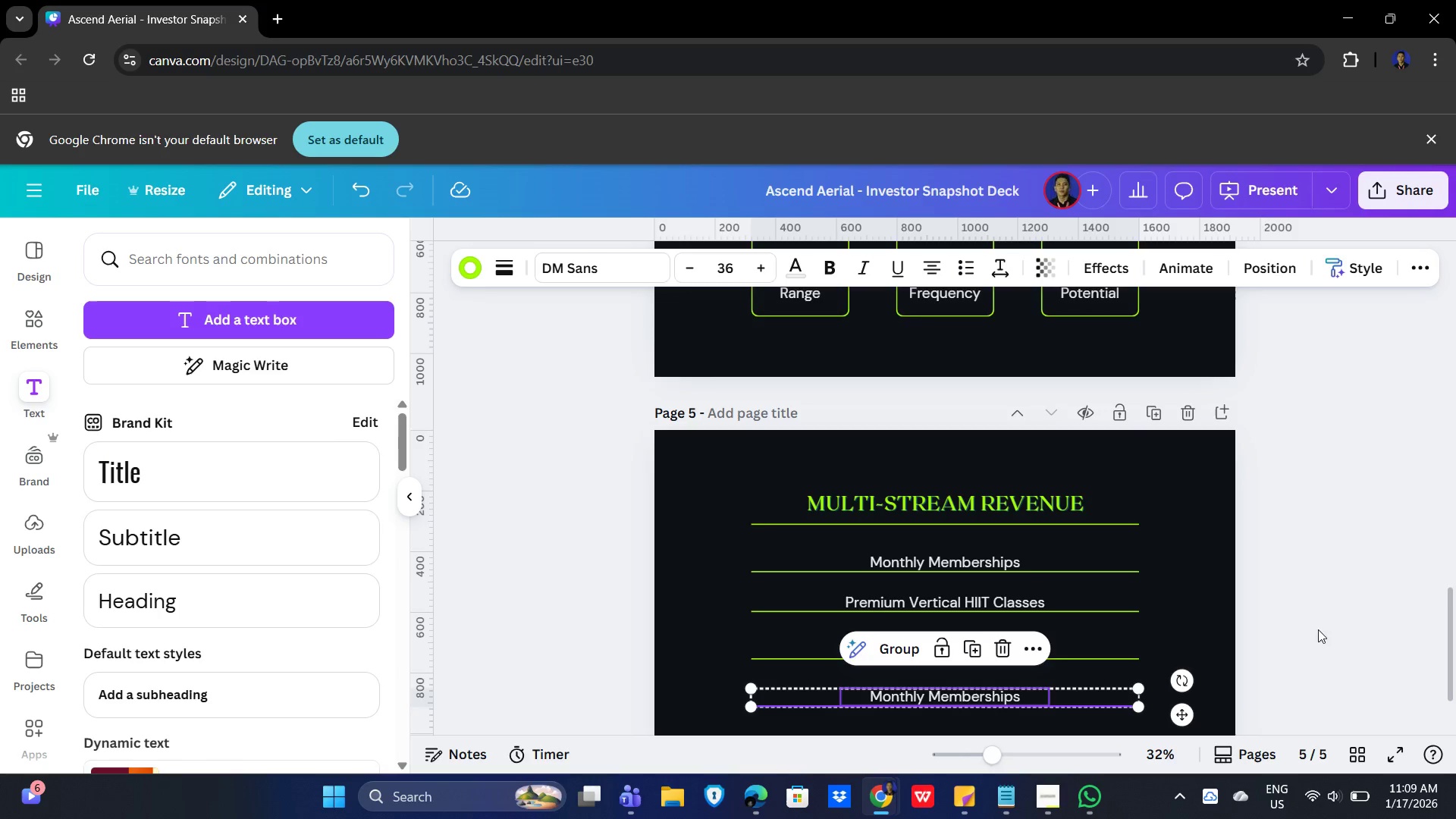 
left_click([1323, 615])
 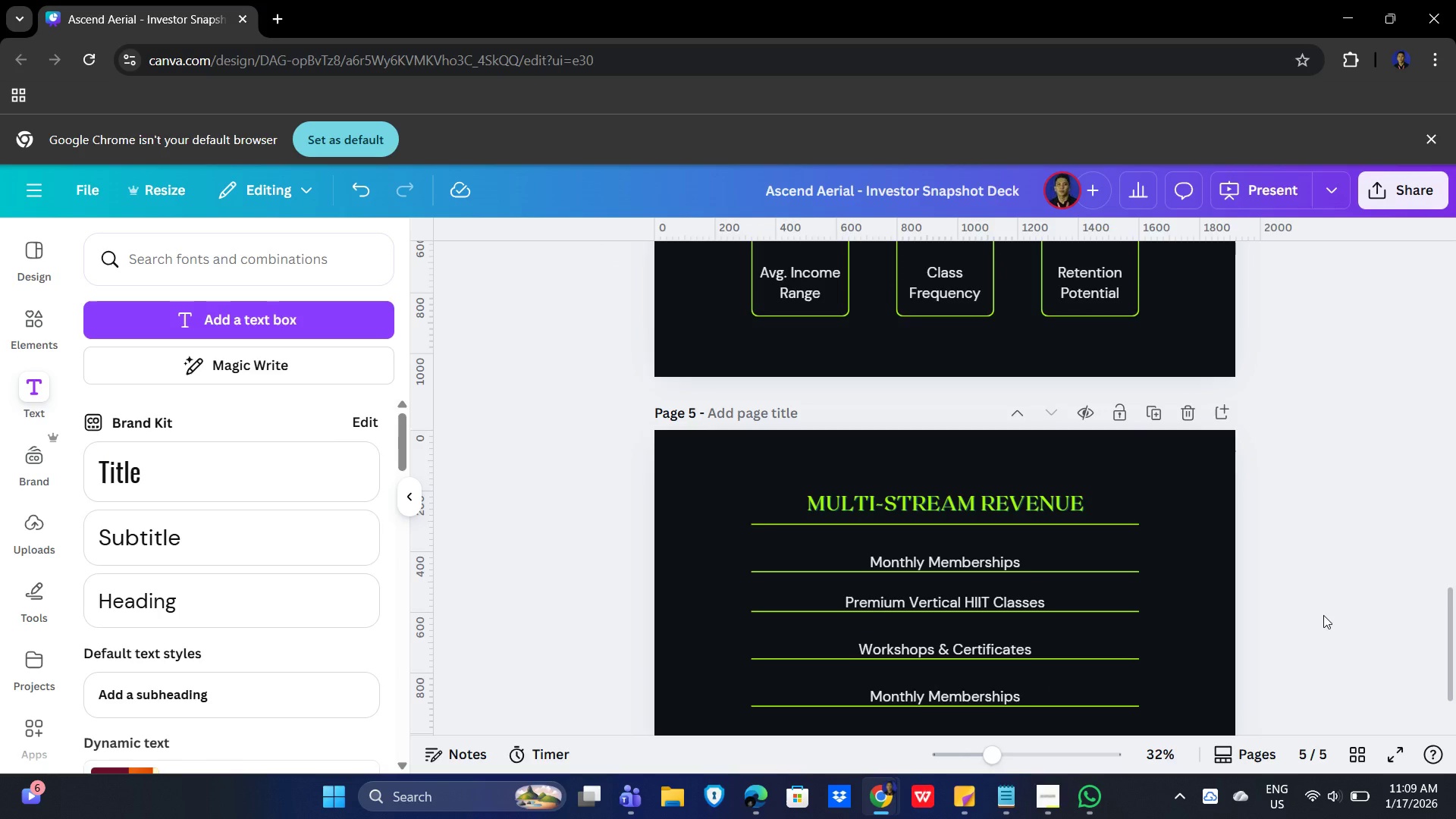 
scroll: coordinate [1290, 593], scroll_direction: down, amount: 3.0
 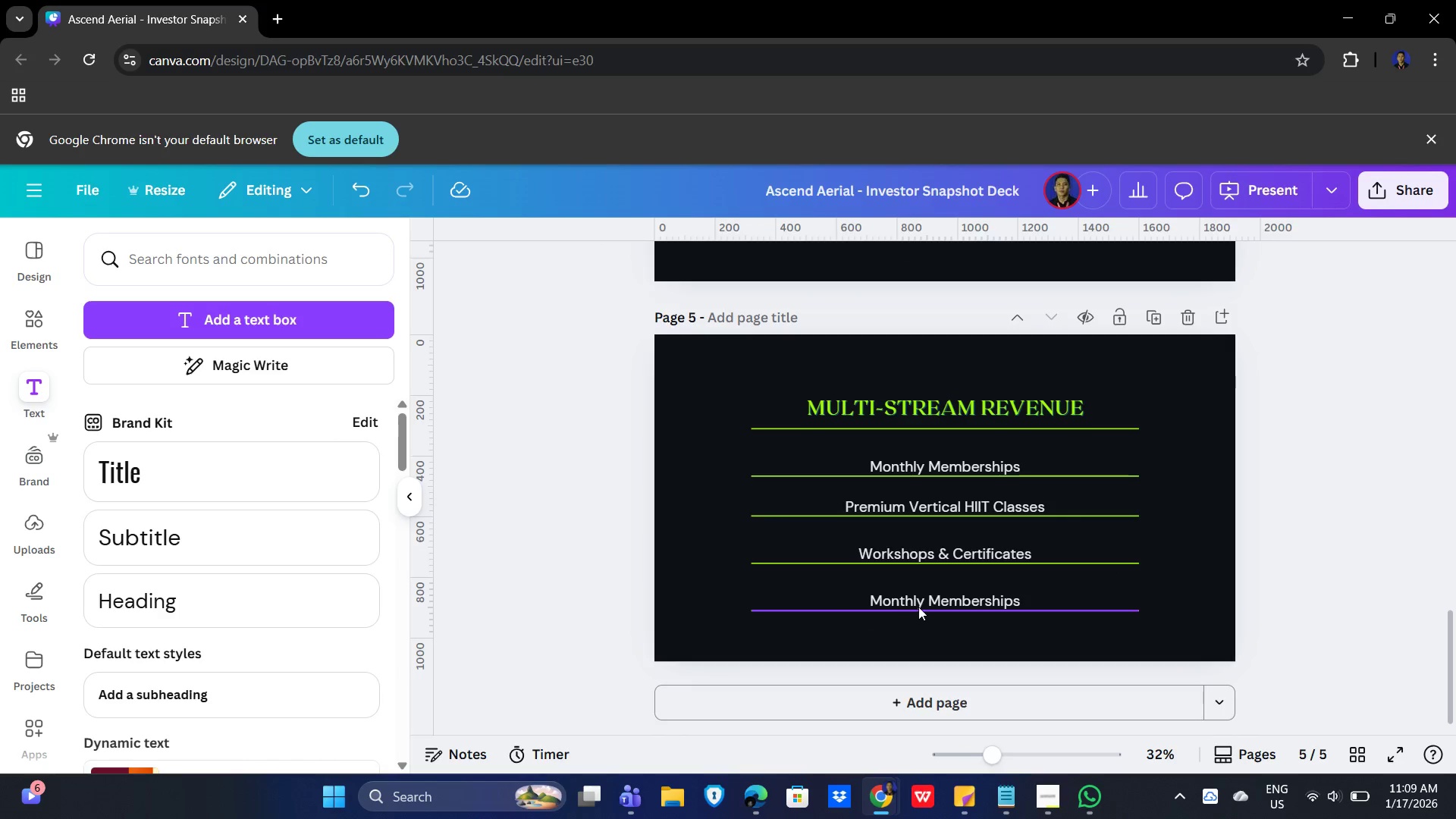 
double_click([923, 604])
 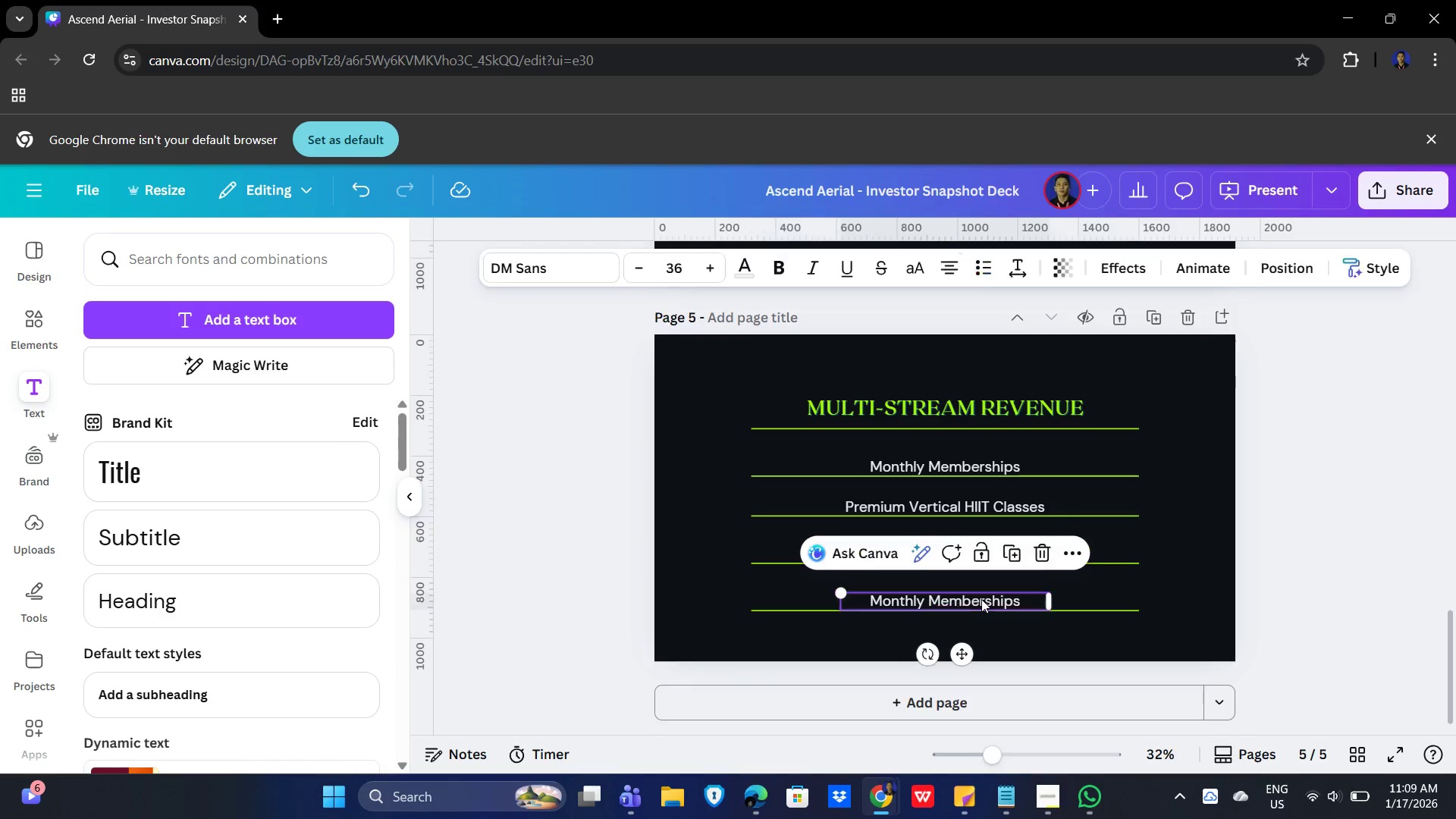 
double_click([1001, 598])
 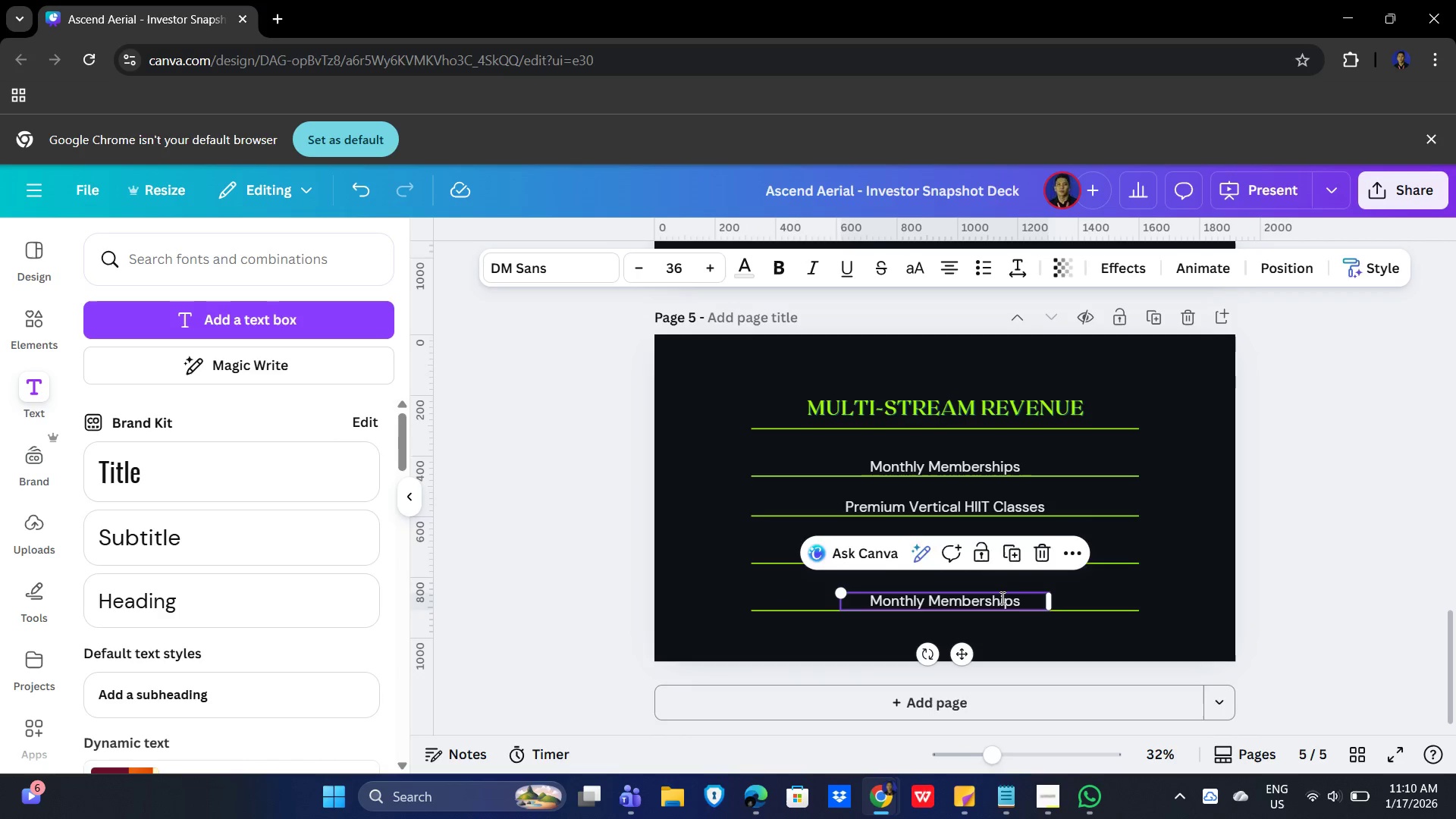 
triple_click([1001, 598])
 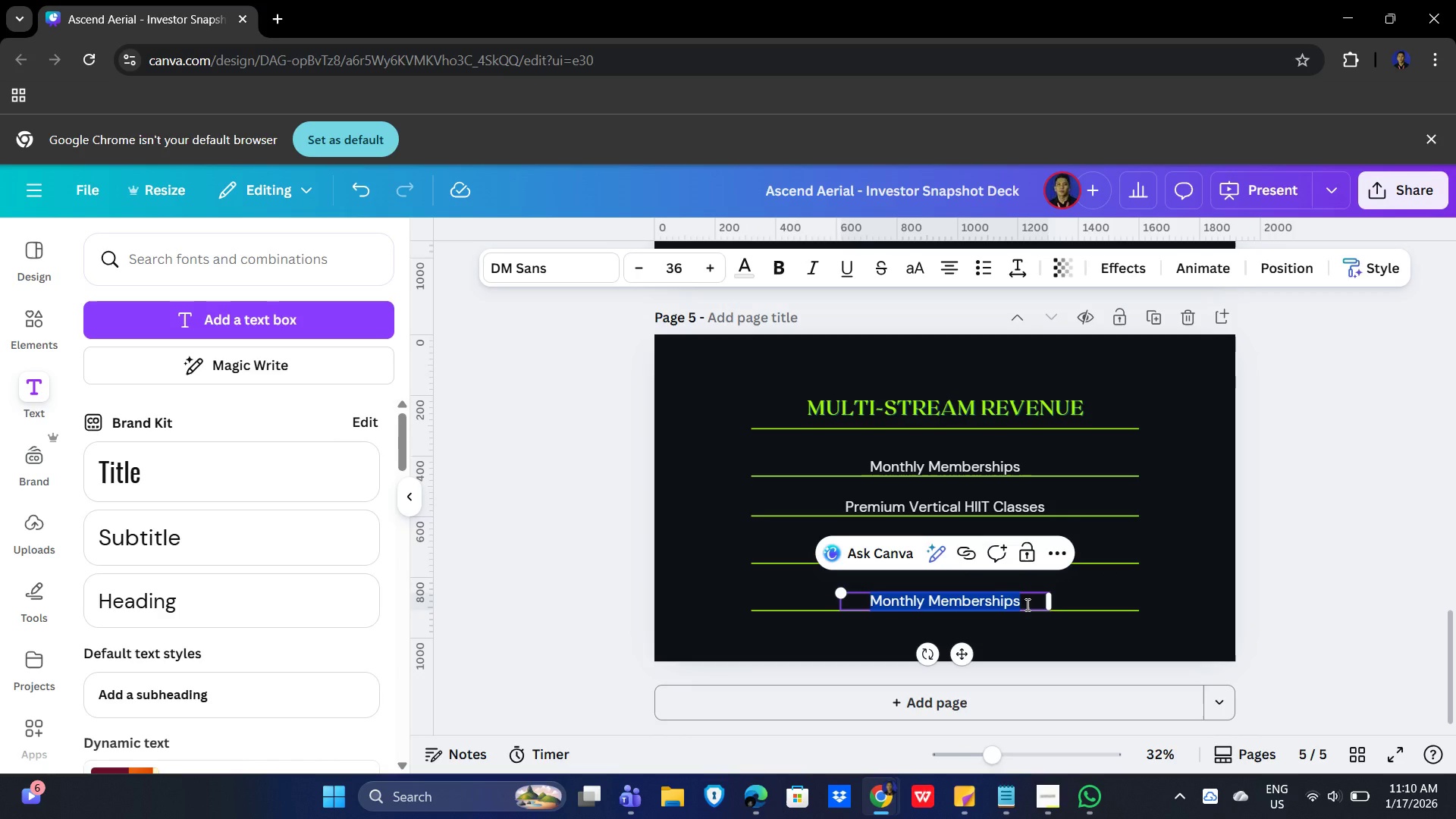 
type(Corporate Wellnes Session)
 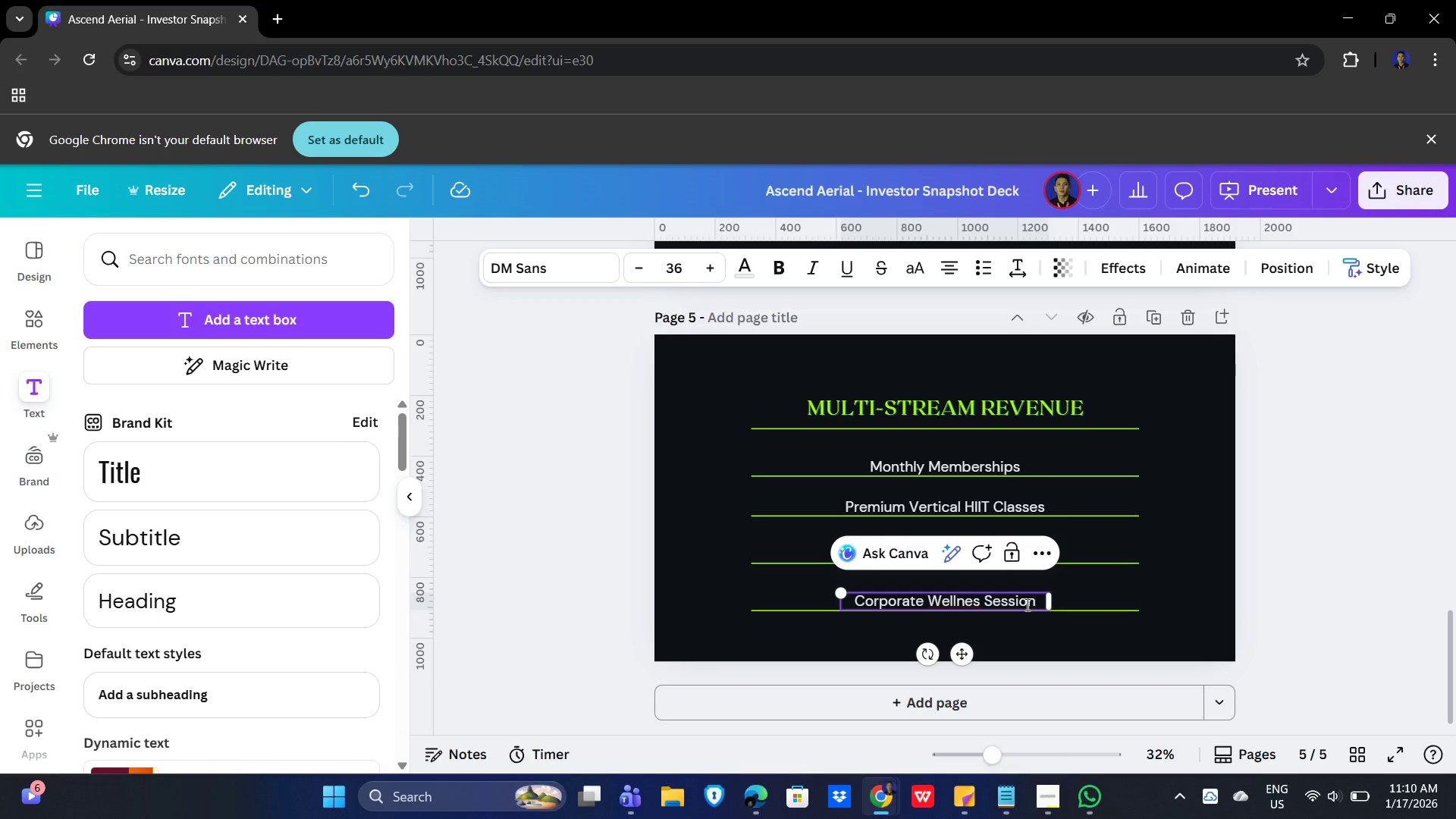 
wait(23.67)
 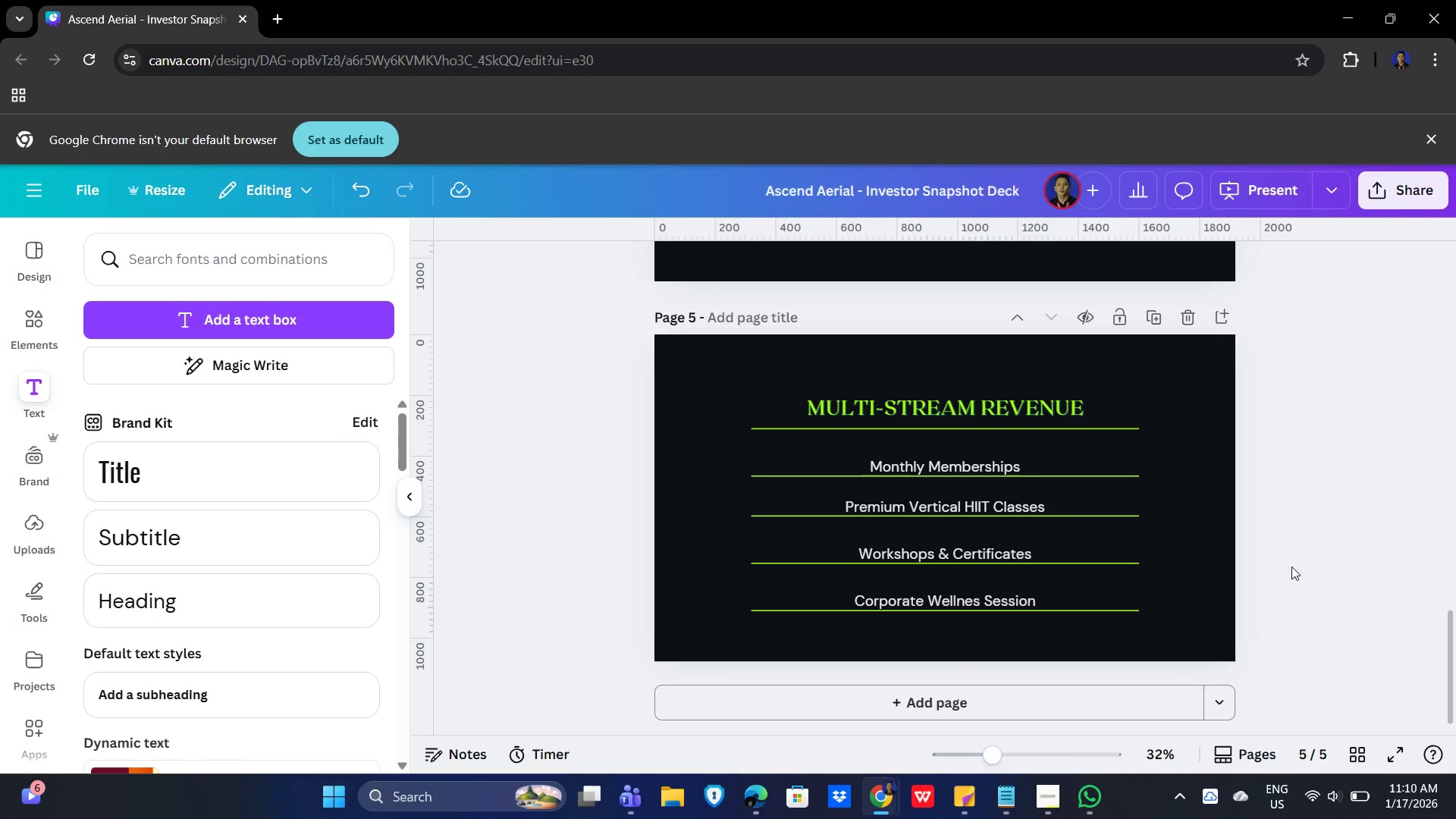 
left_click([1151, 315])
 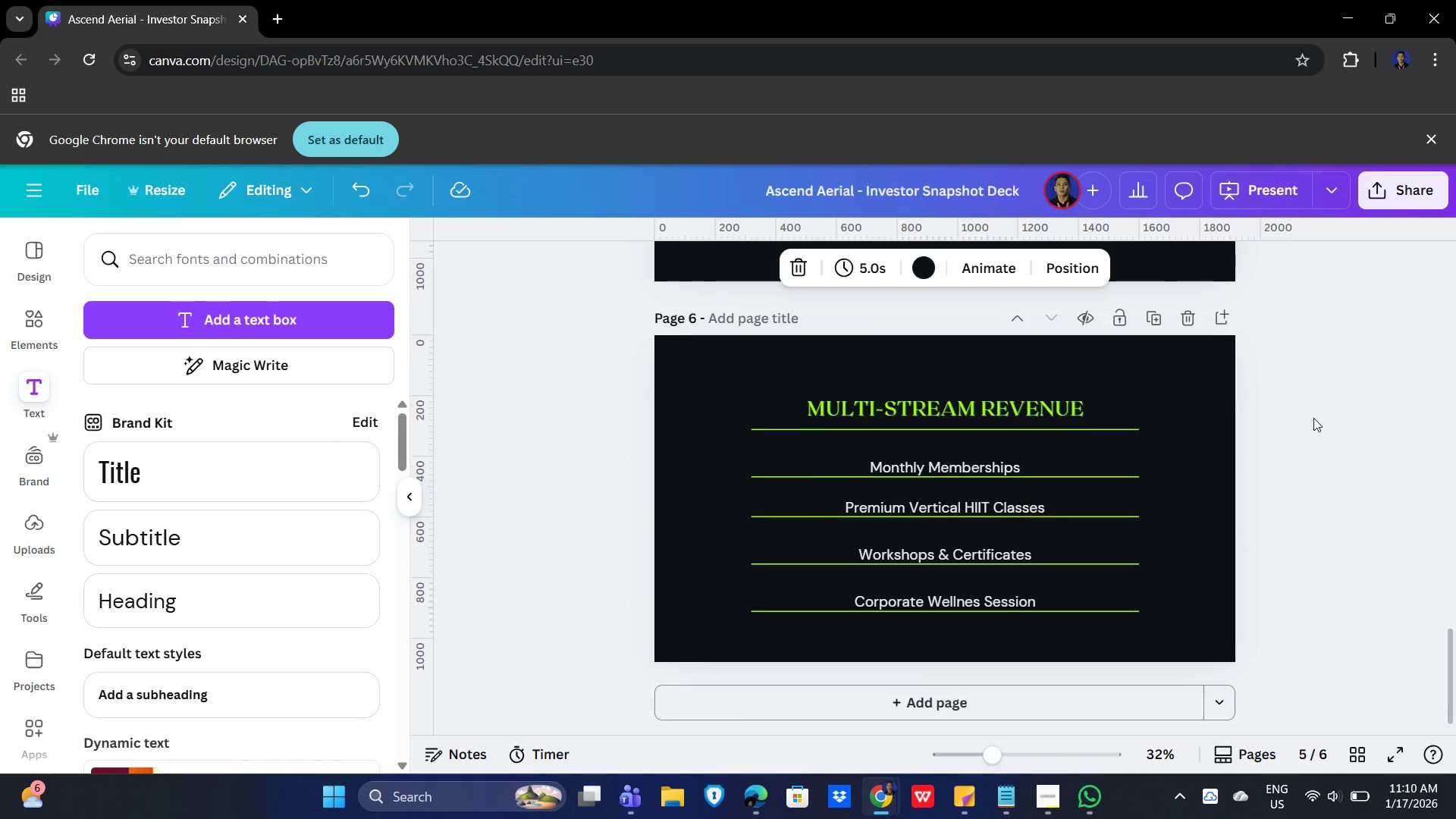 
scroll: coordinate [1320, 433], scroll_direction: down, amount: 2.0
 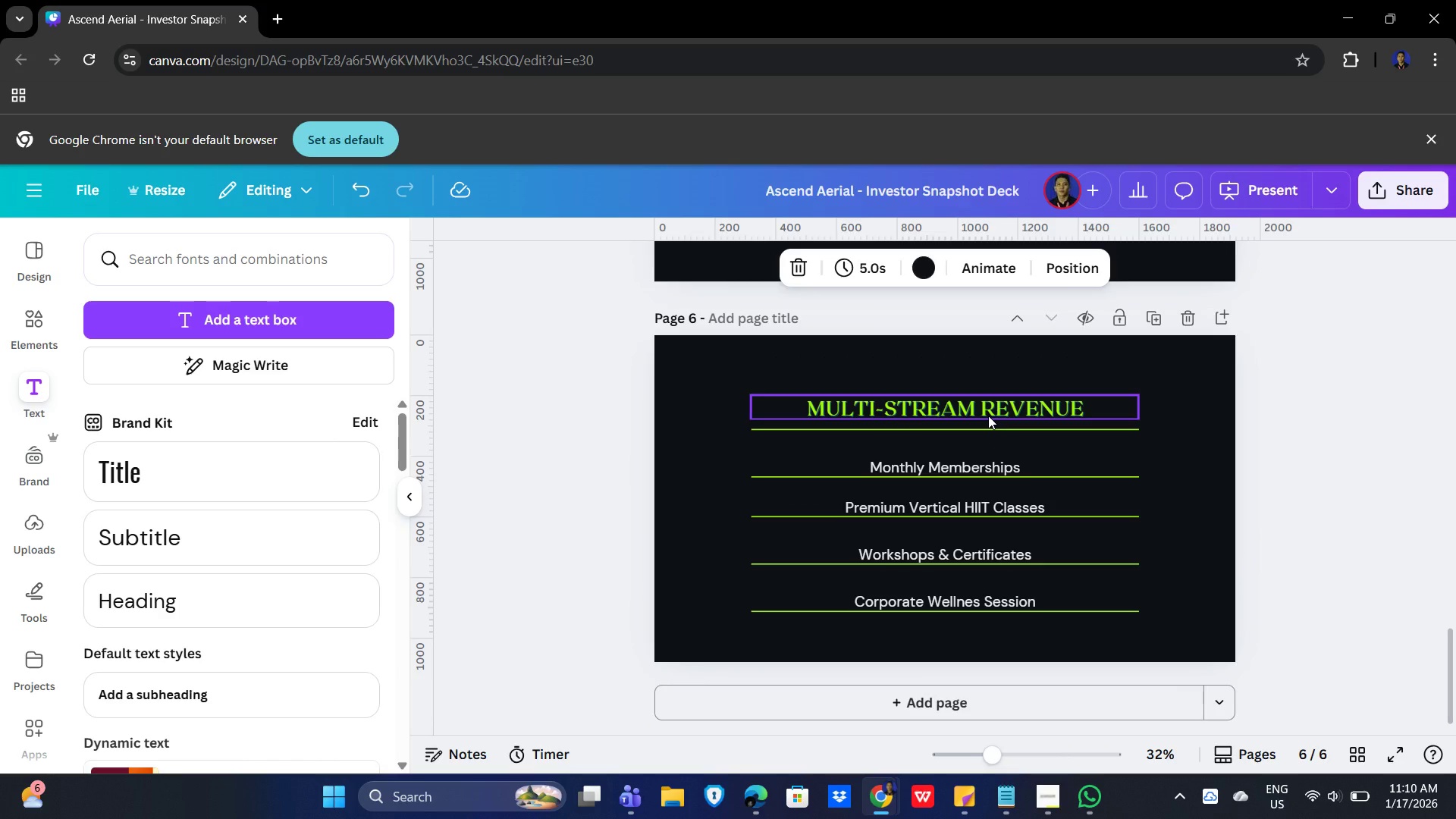 
left_click([988, 416])
 